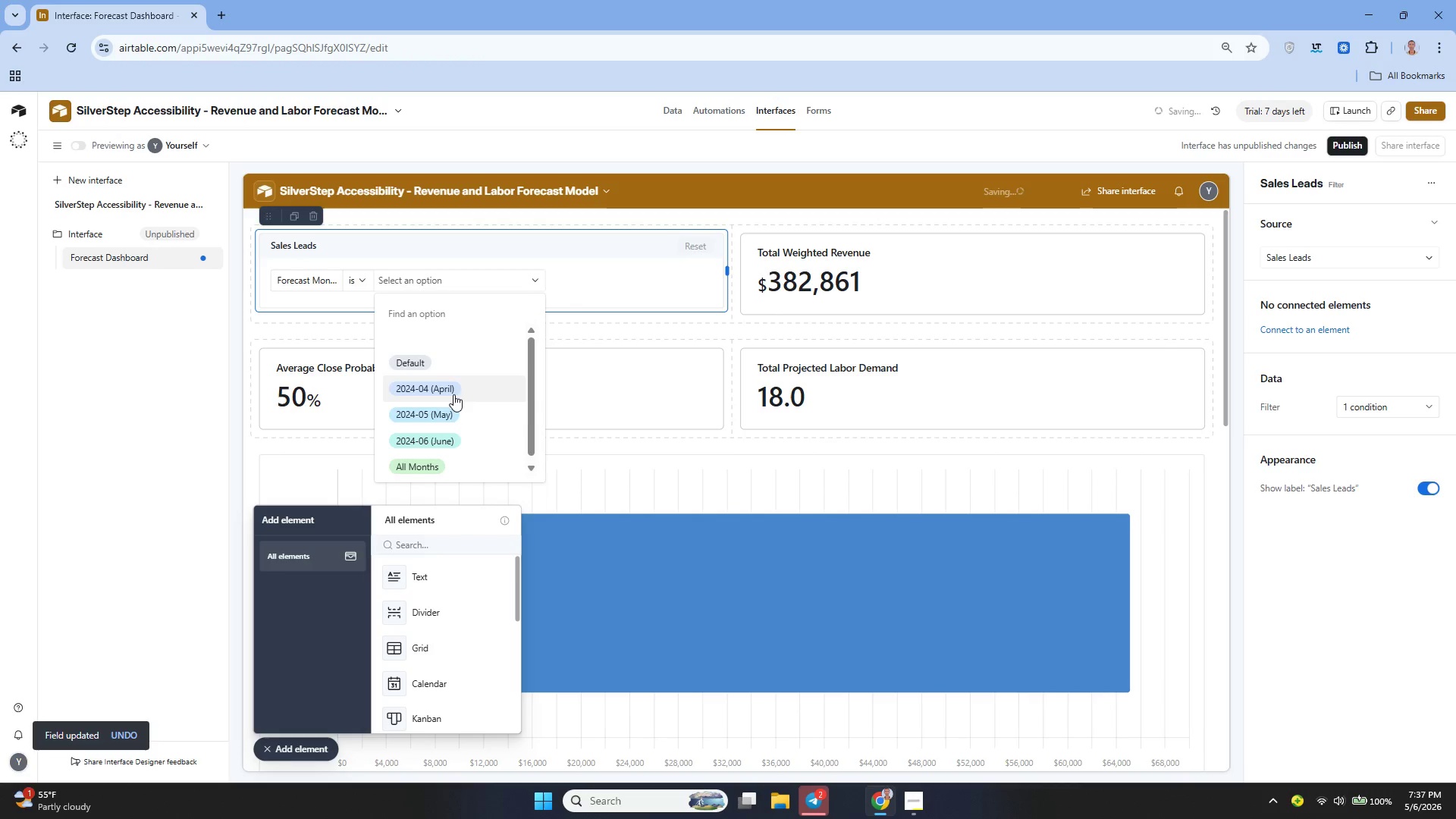 
wait(5.53)
 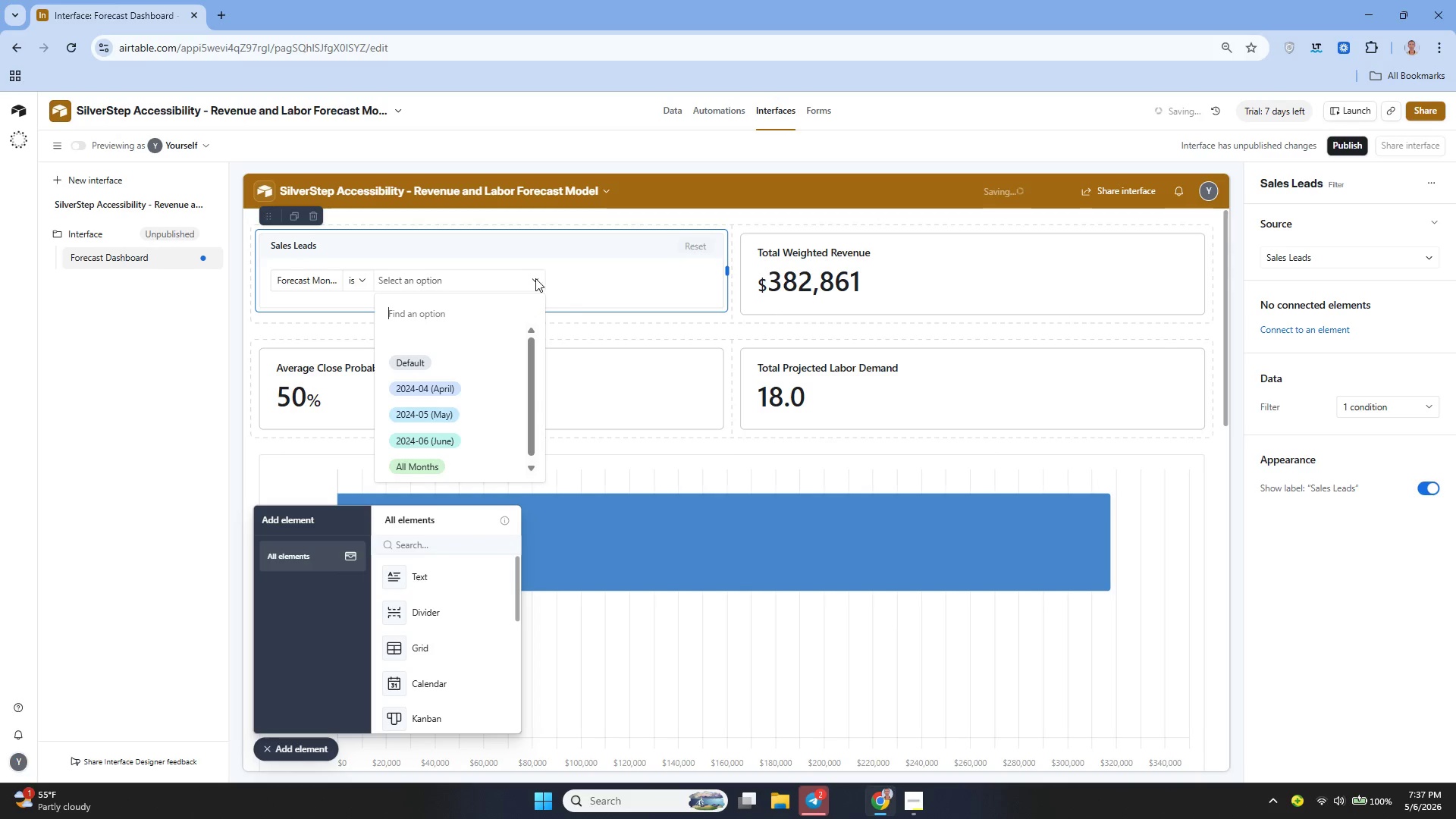 
left_click([674, 116])
 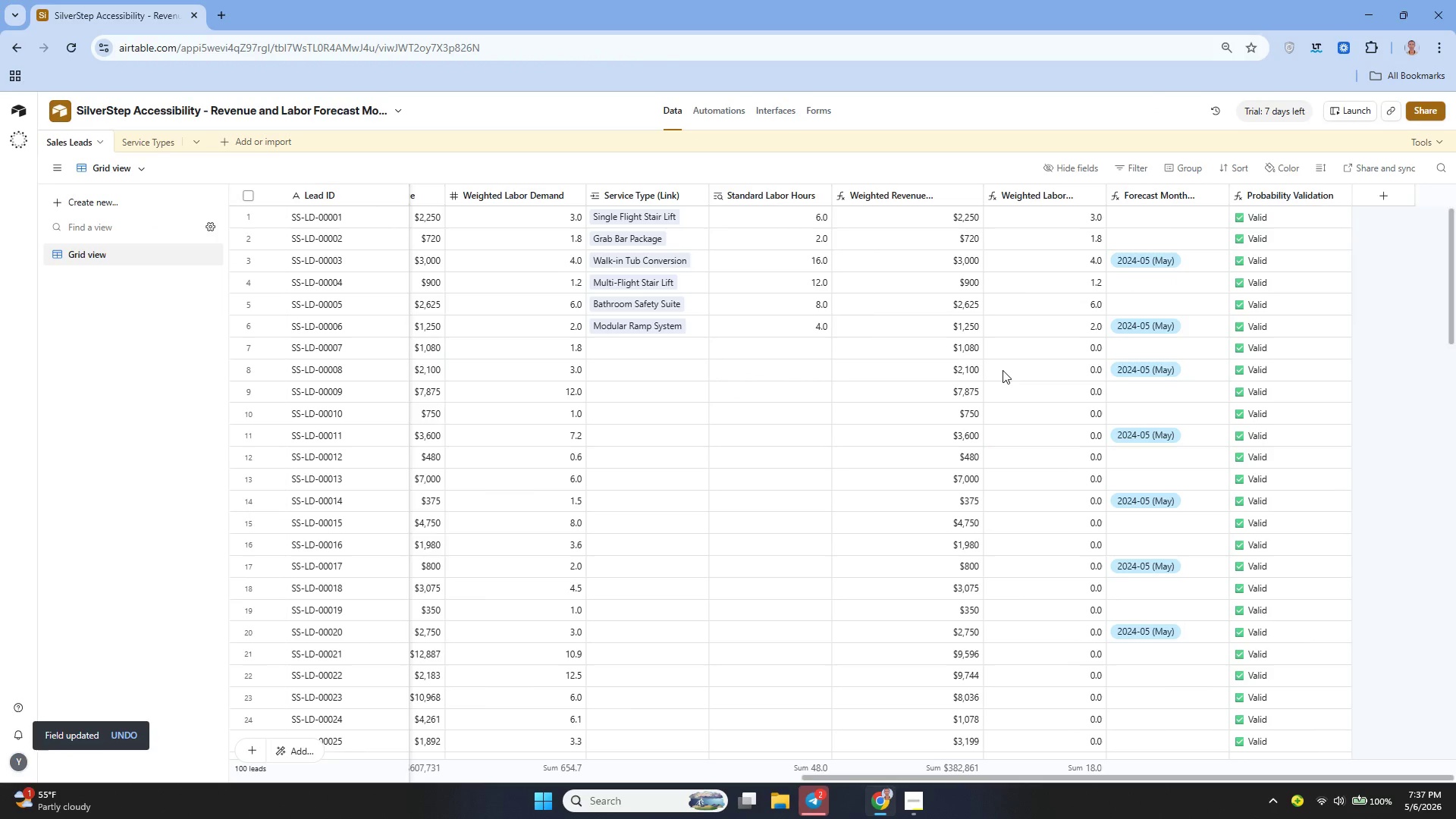 
wait(5.72)
 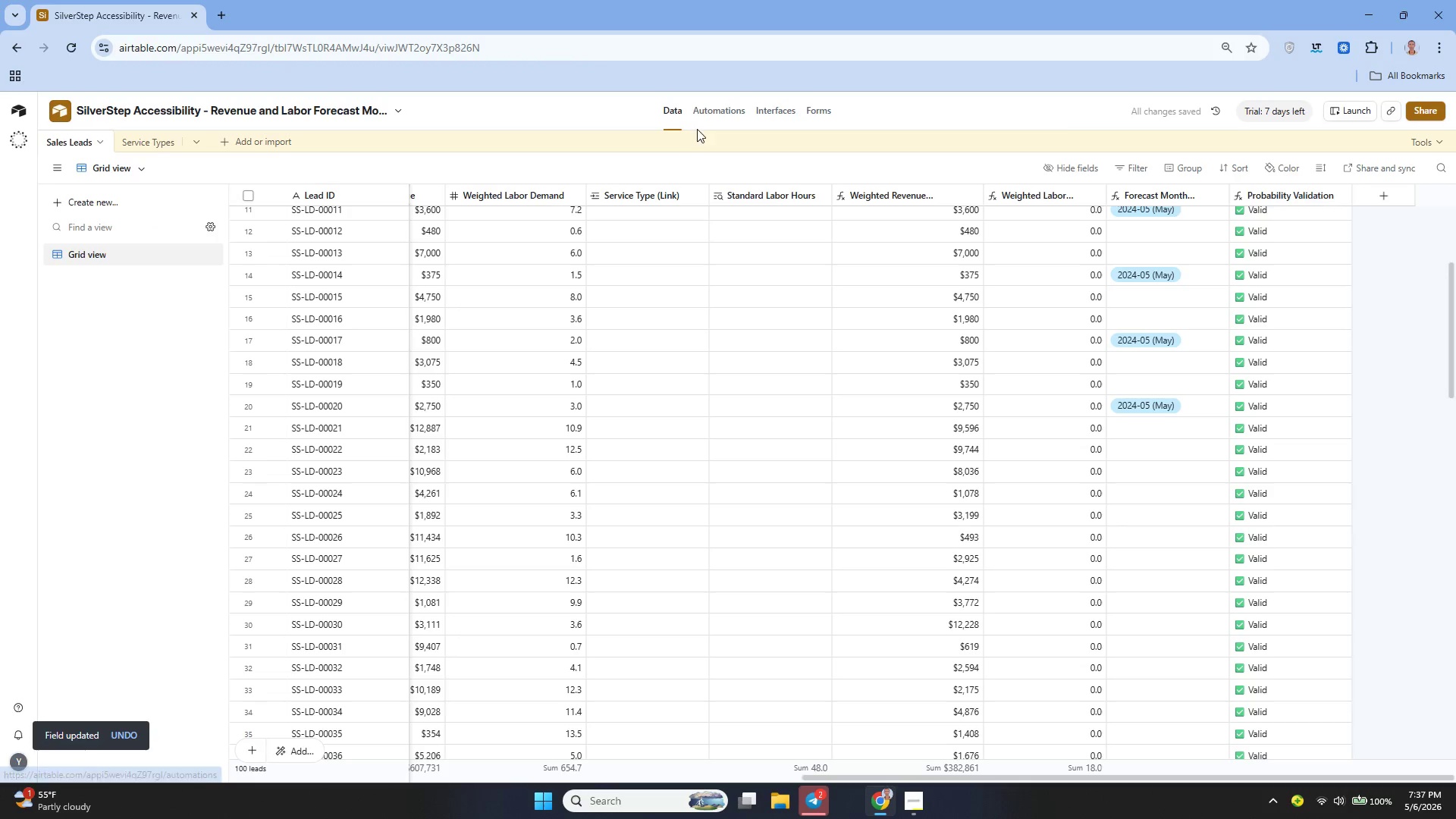 
left_click([1215, 194])
 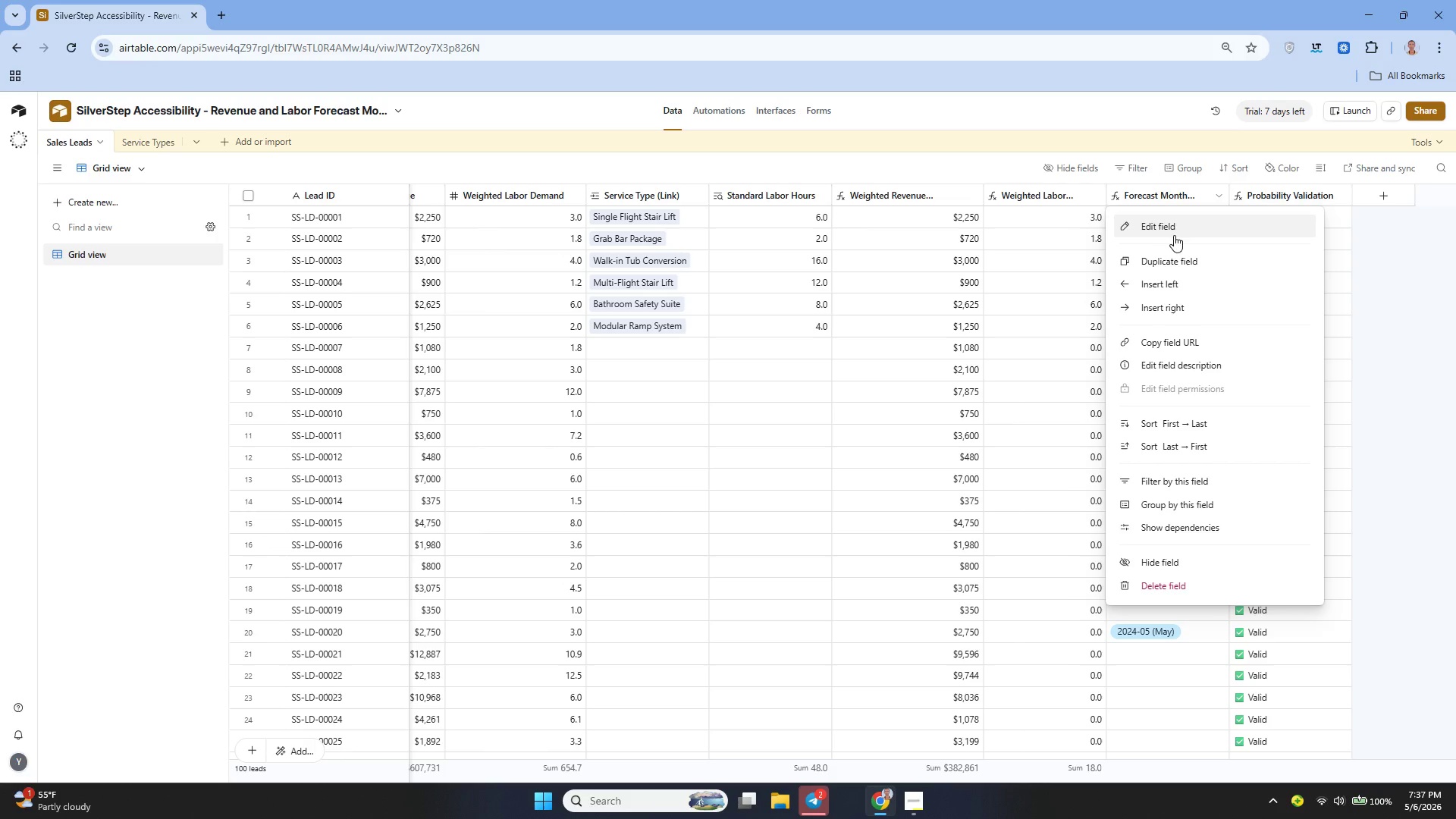 
left_click([1165, 229])
 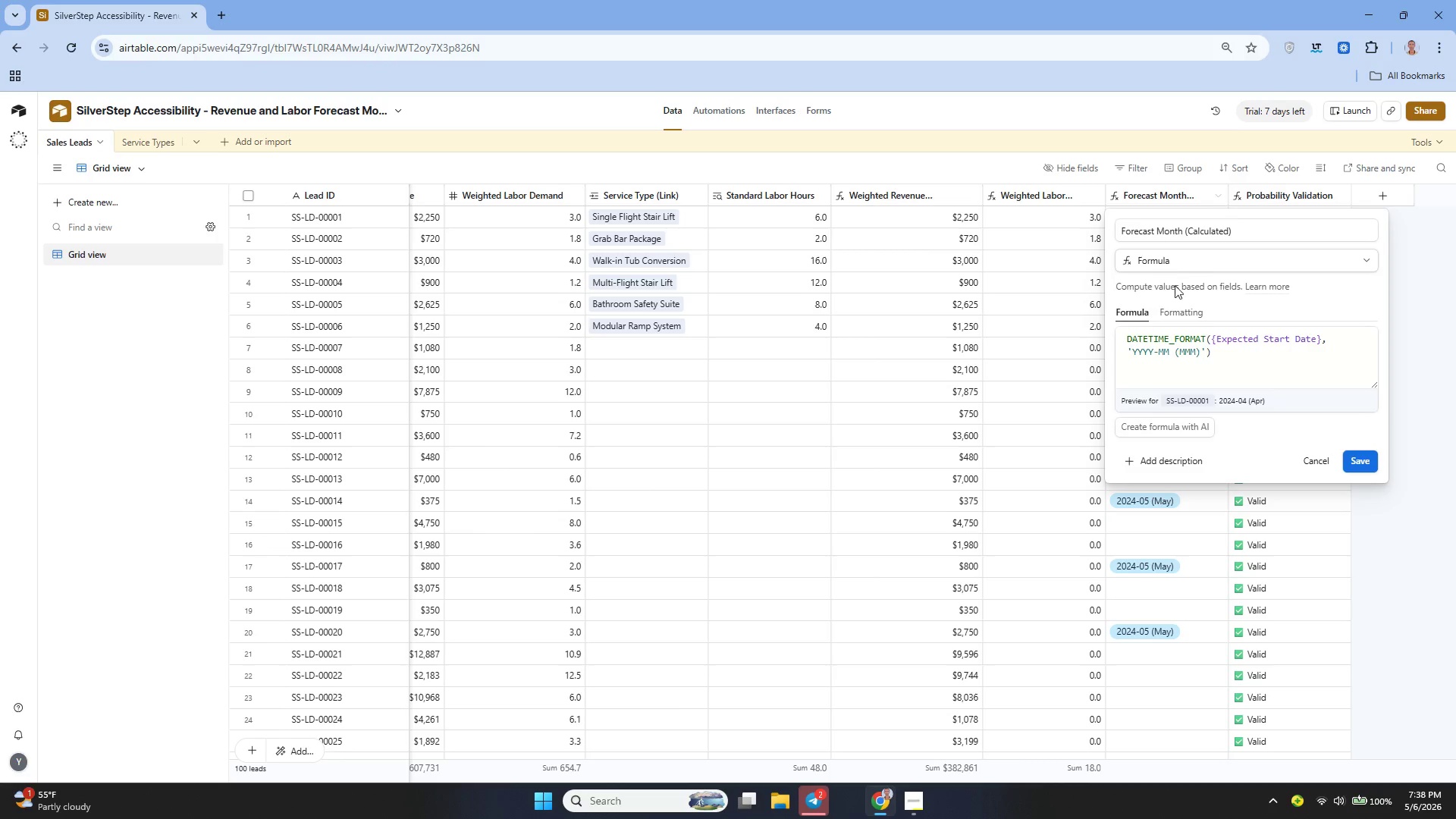 
left_click([1187, 317])
 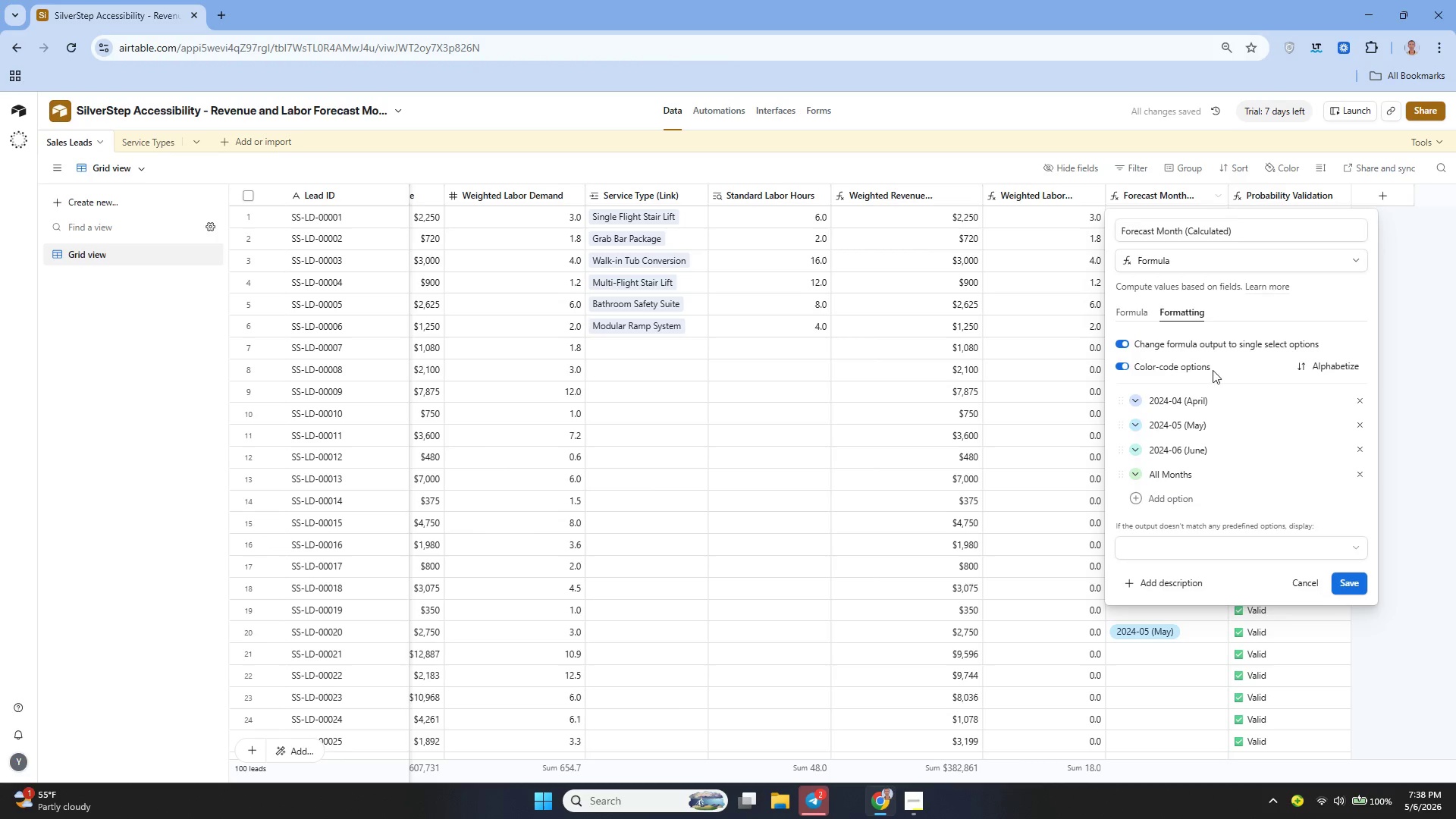 
wait(10.23)
 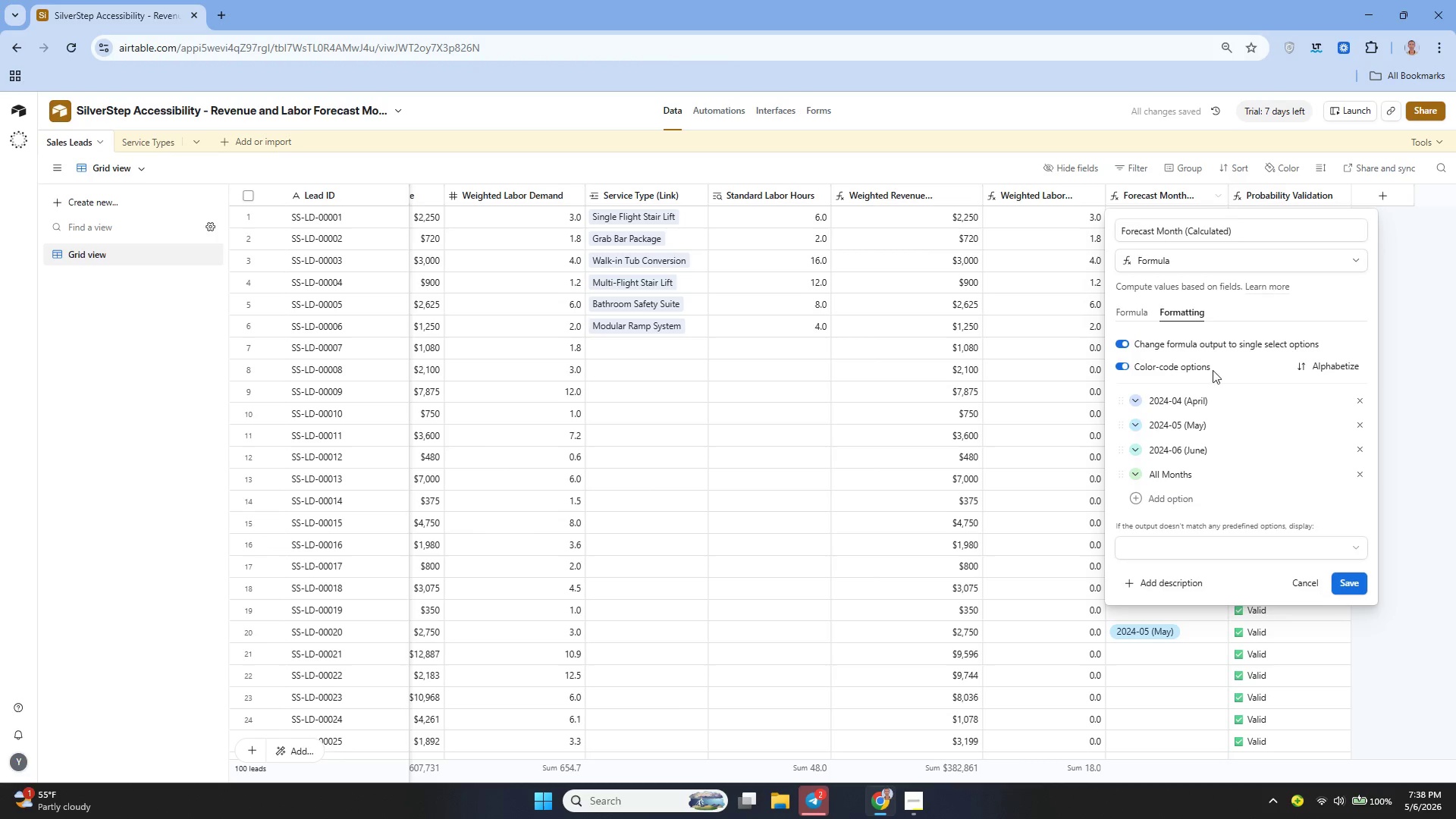 
mouse_move([921, 406])
 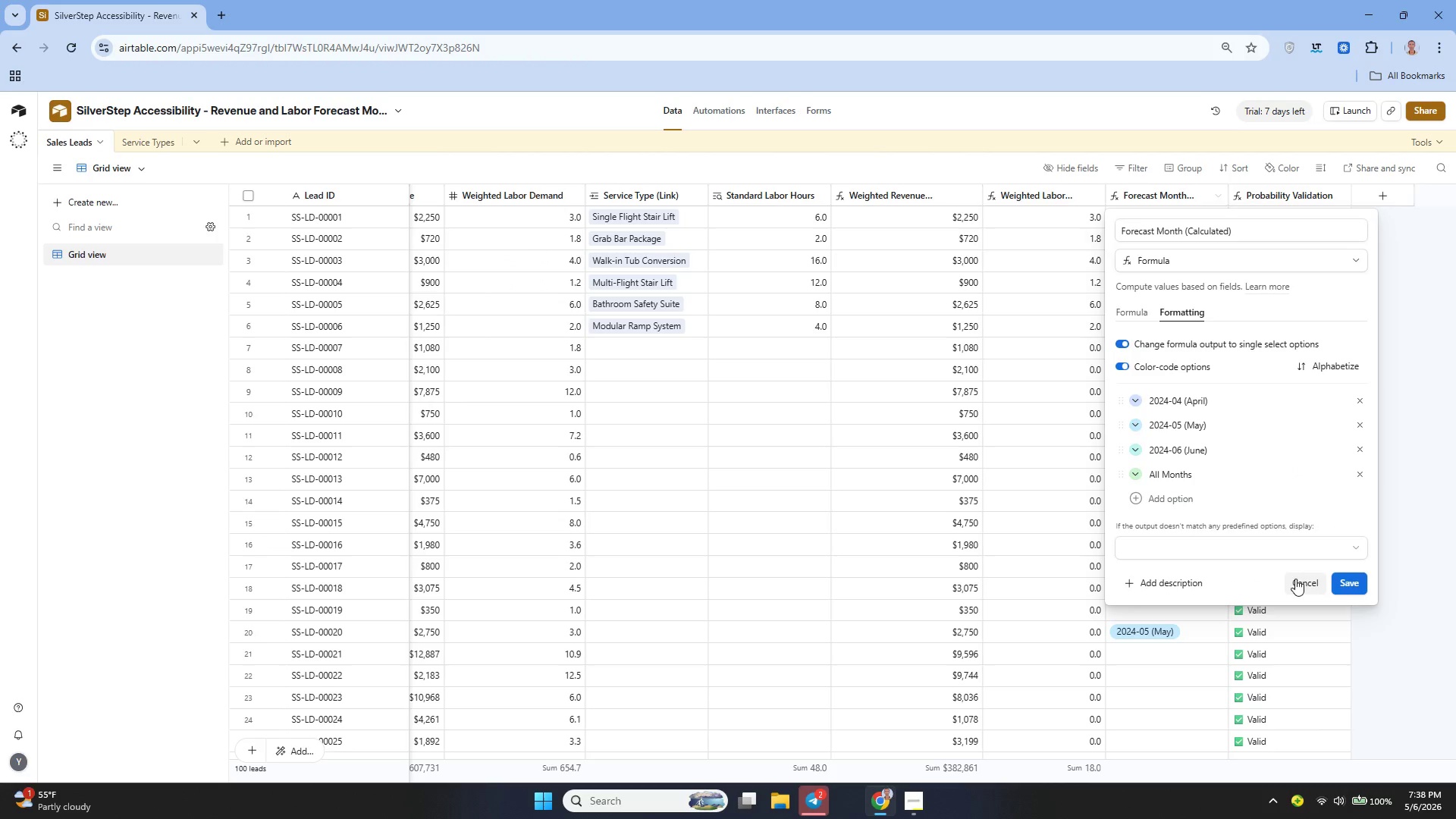 
left_click([1294, 579])
 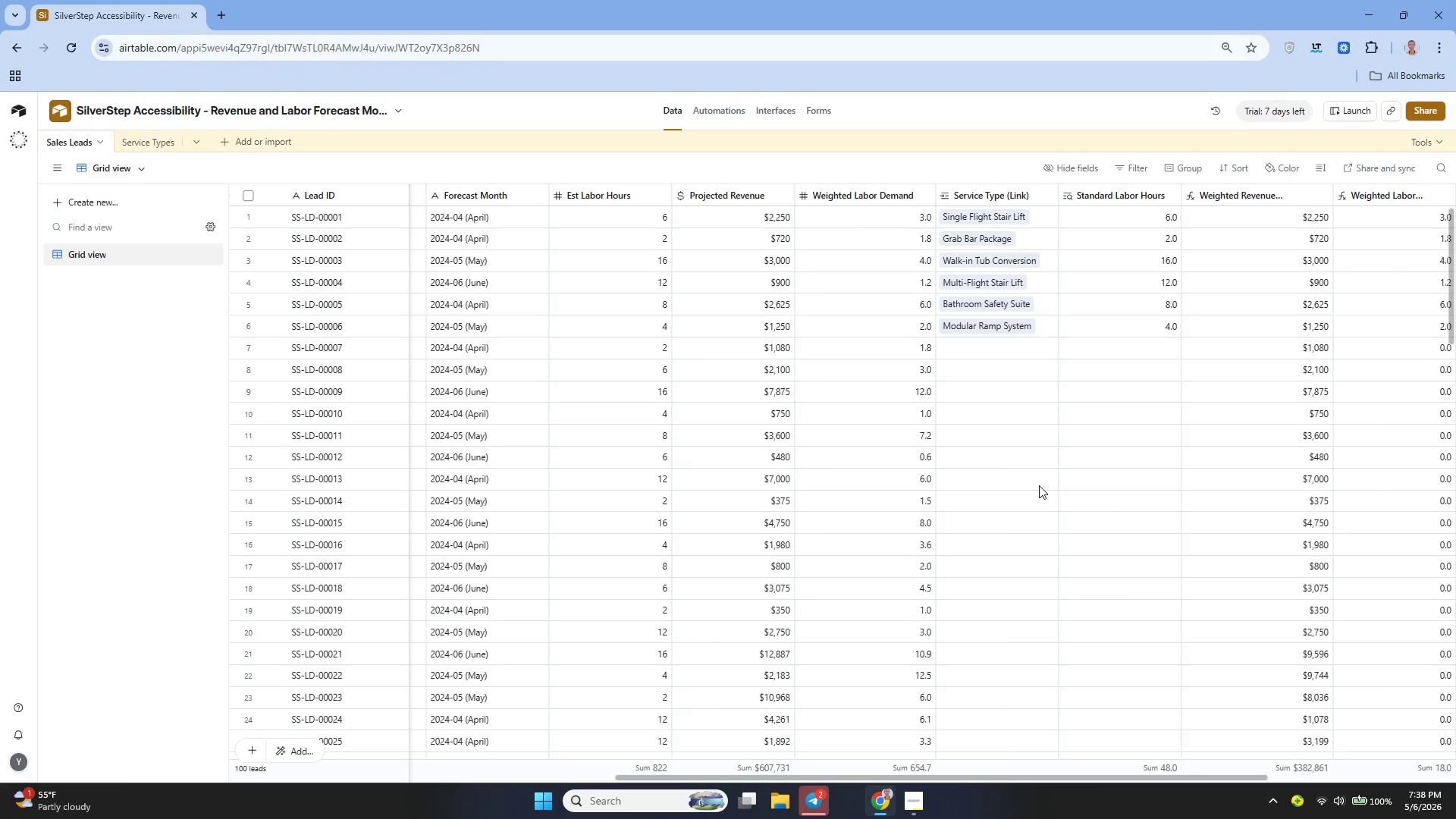 
wait(5.08)
 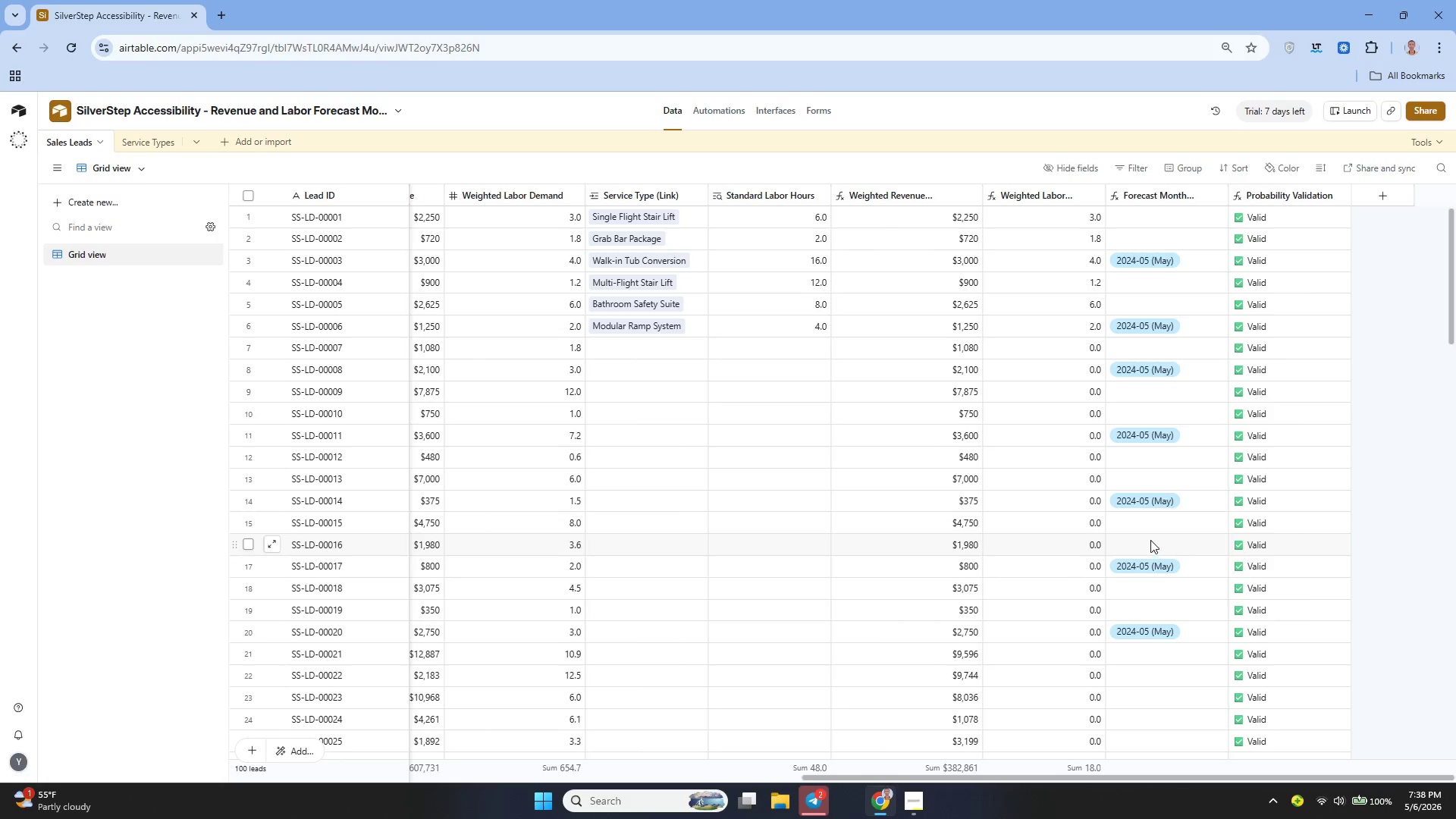 
mouse_move([1038, 466])
 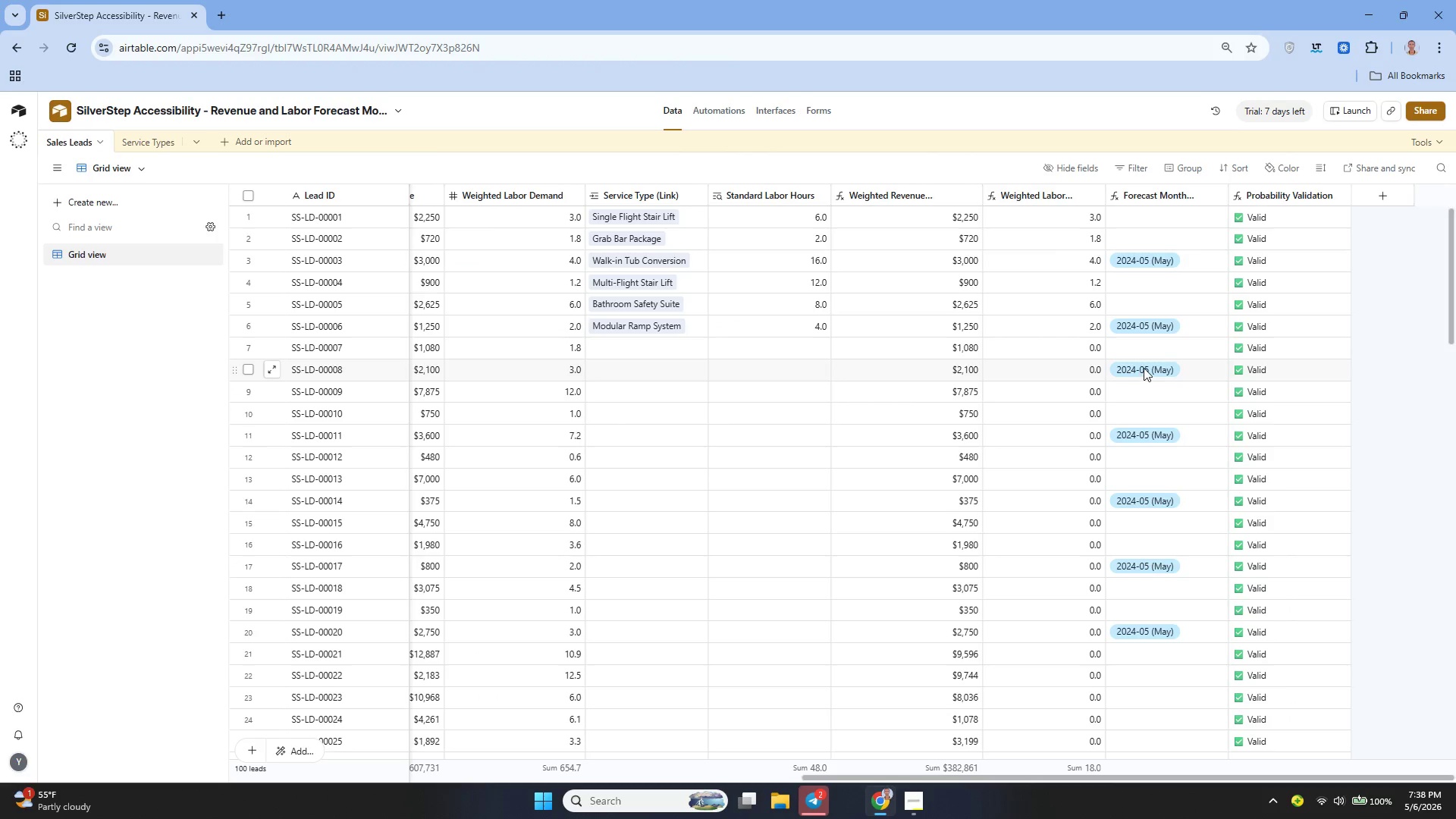 
left_click([1144, 368])
 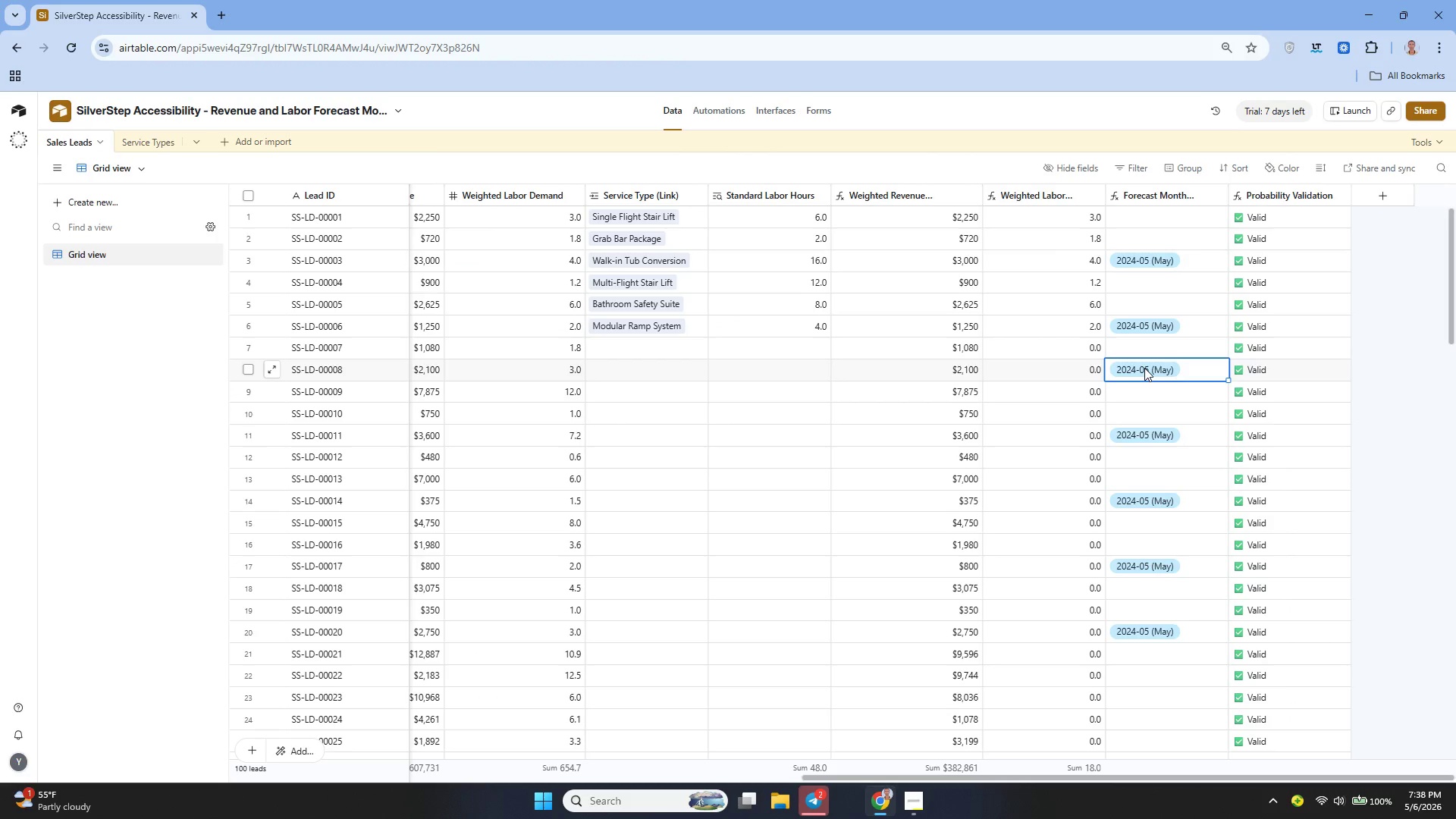 
double_click([1144, 368])
 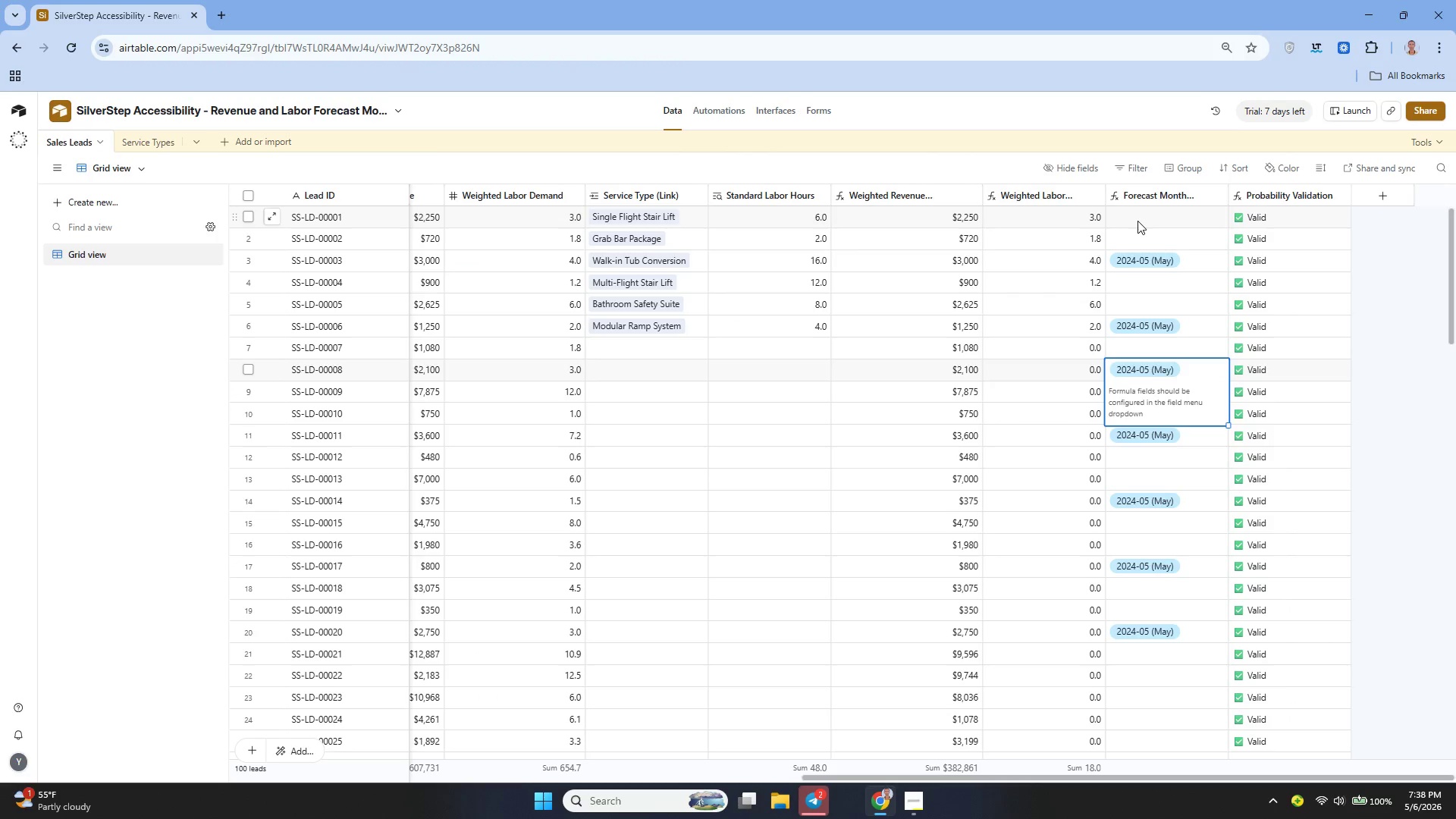 
double_click([1138, 221])
 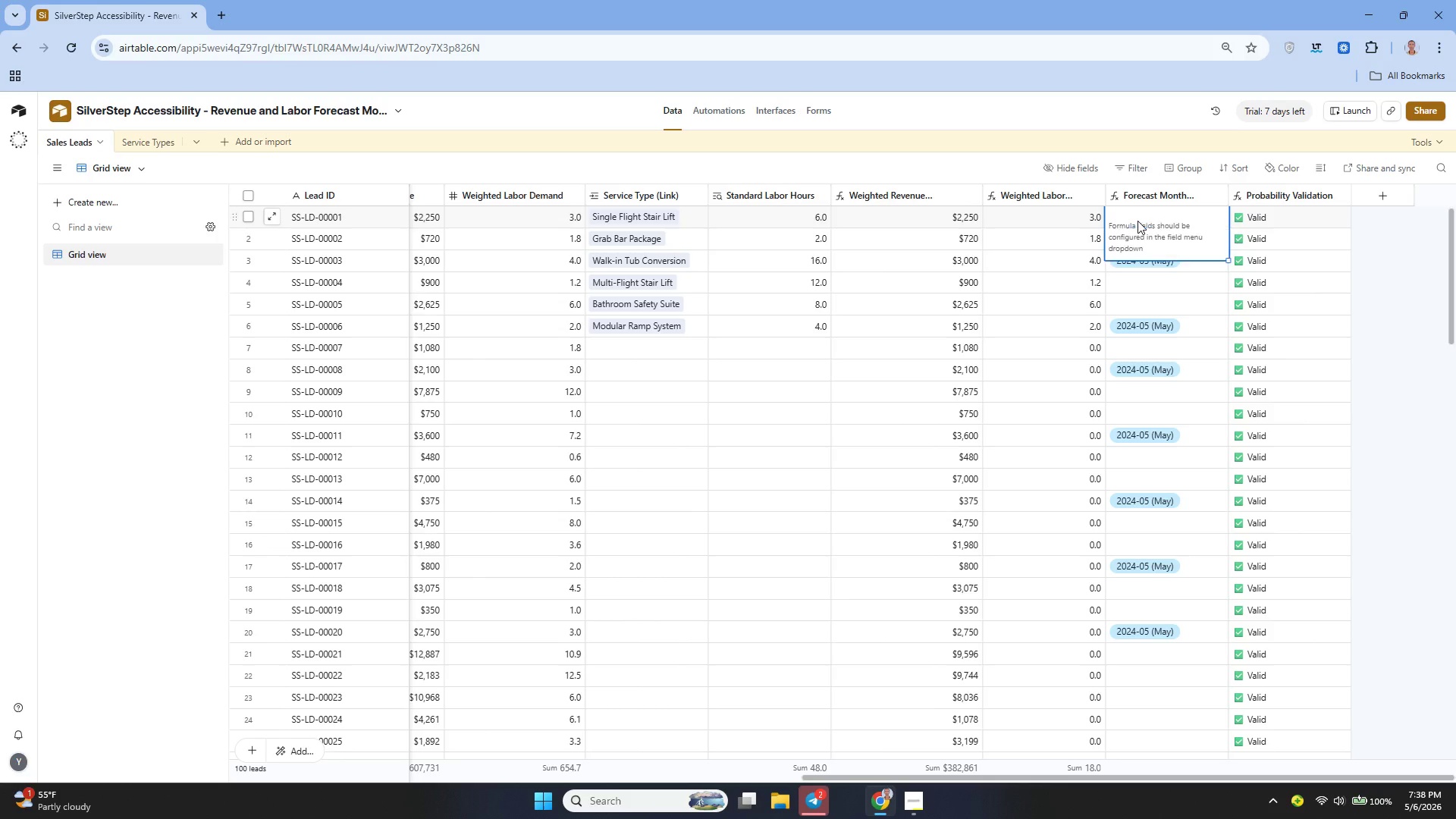 
triple_click([1138, 221])
 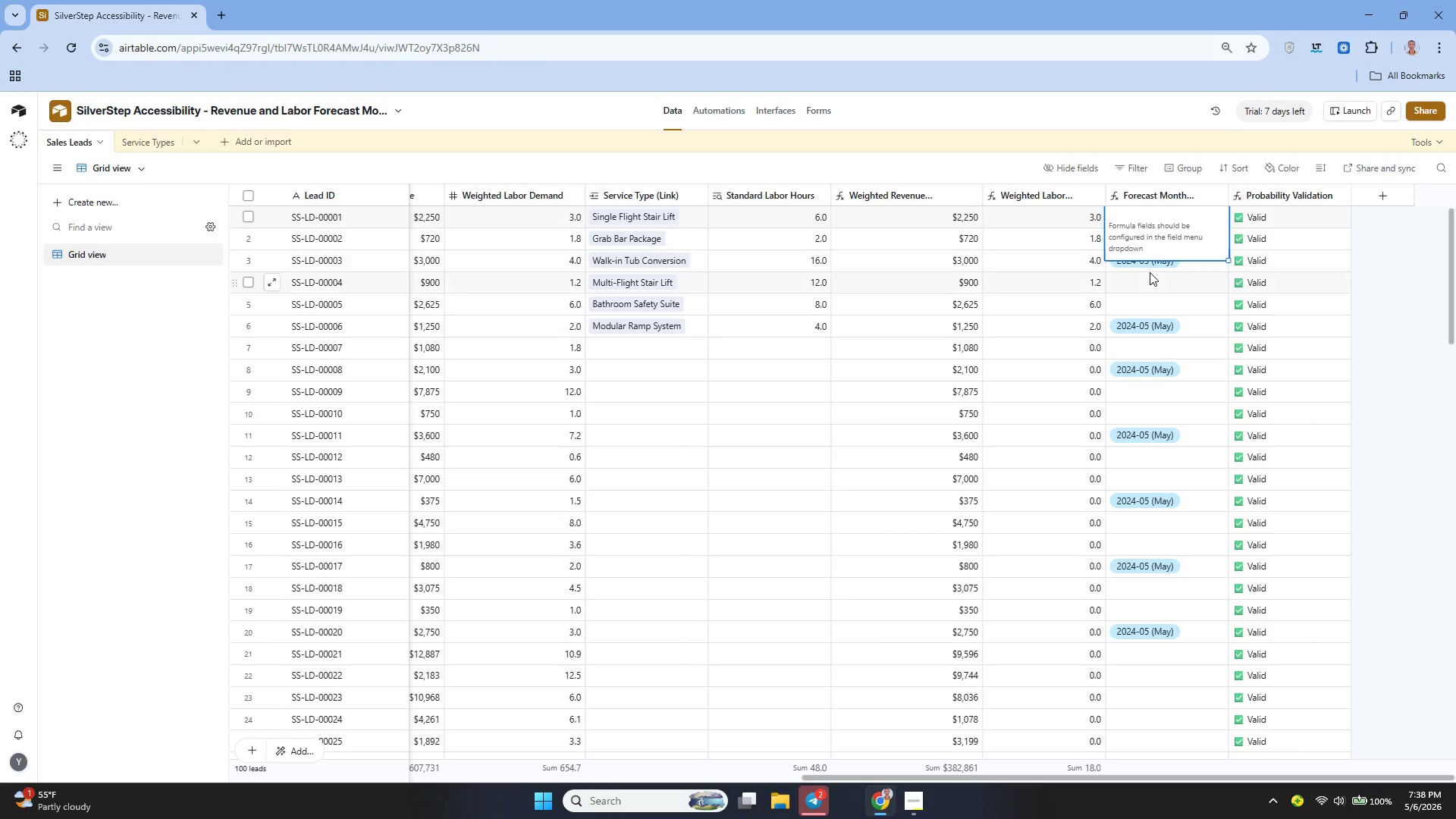 
left_click([1187, 284])
 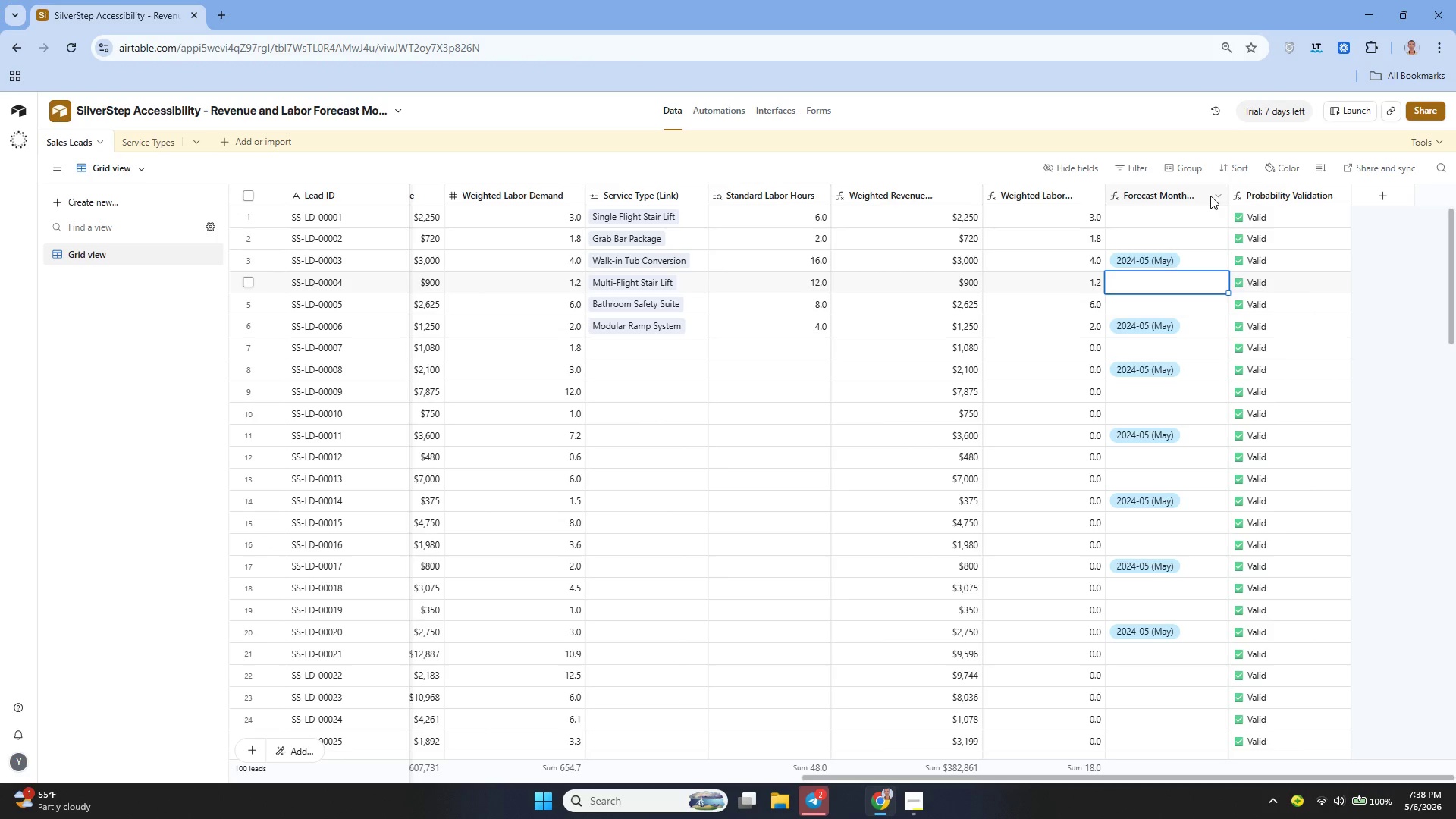 
left_click([1214, 196])
 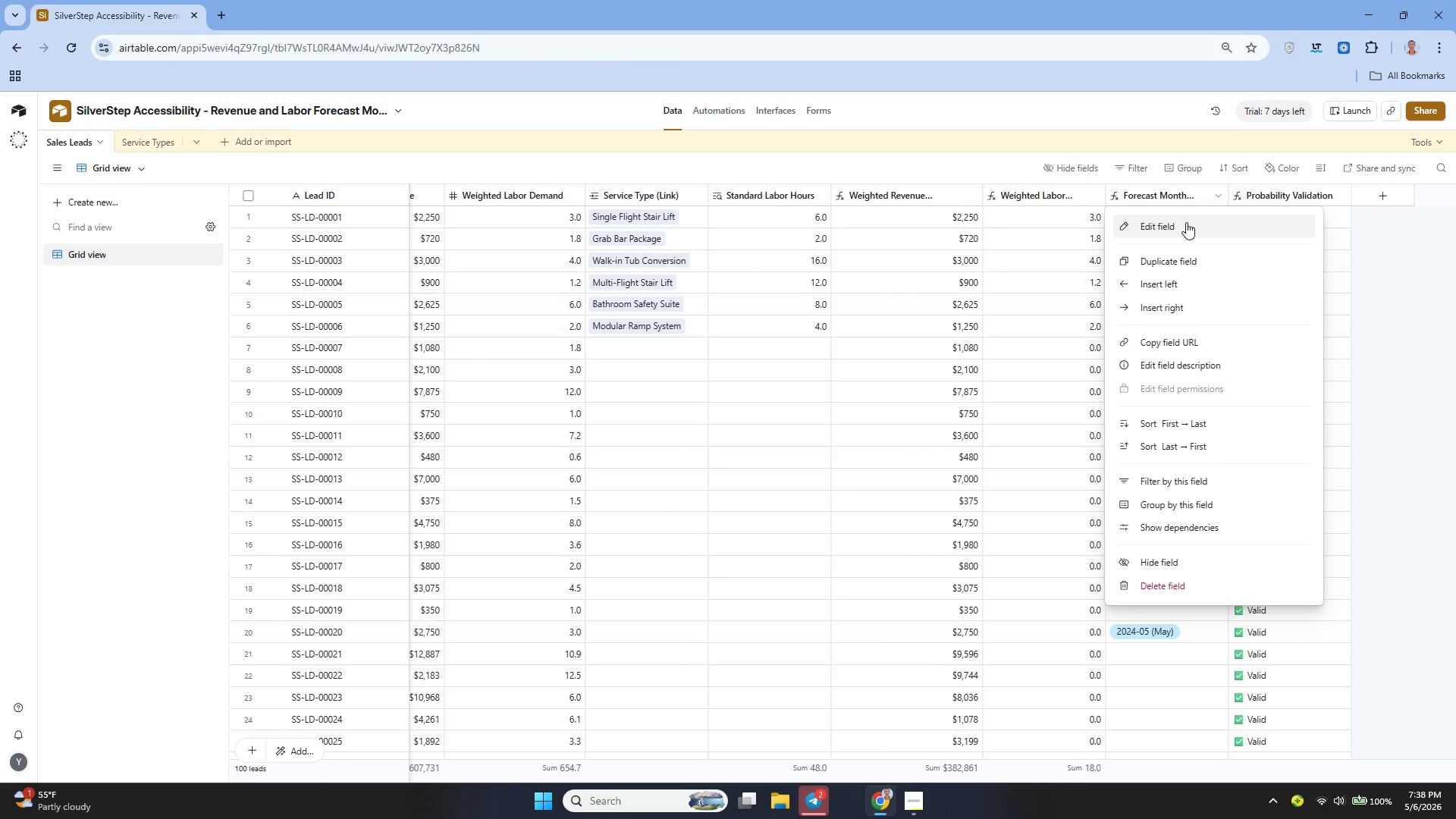 
left_click([1180, 222])
 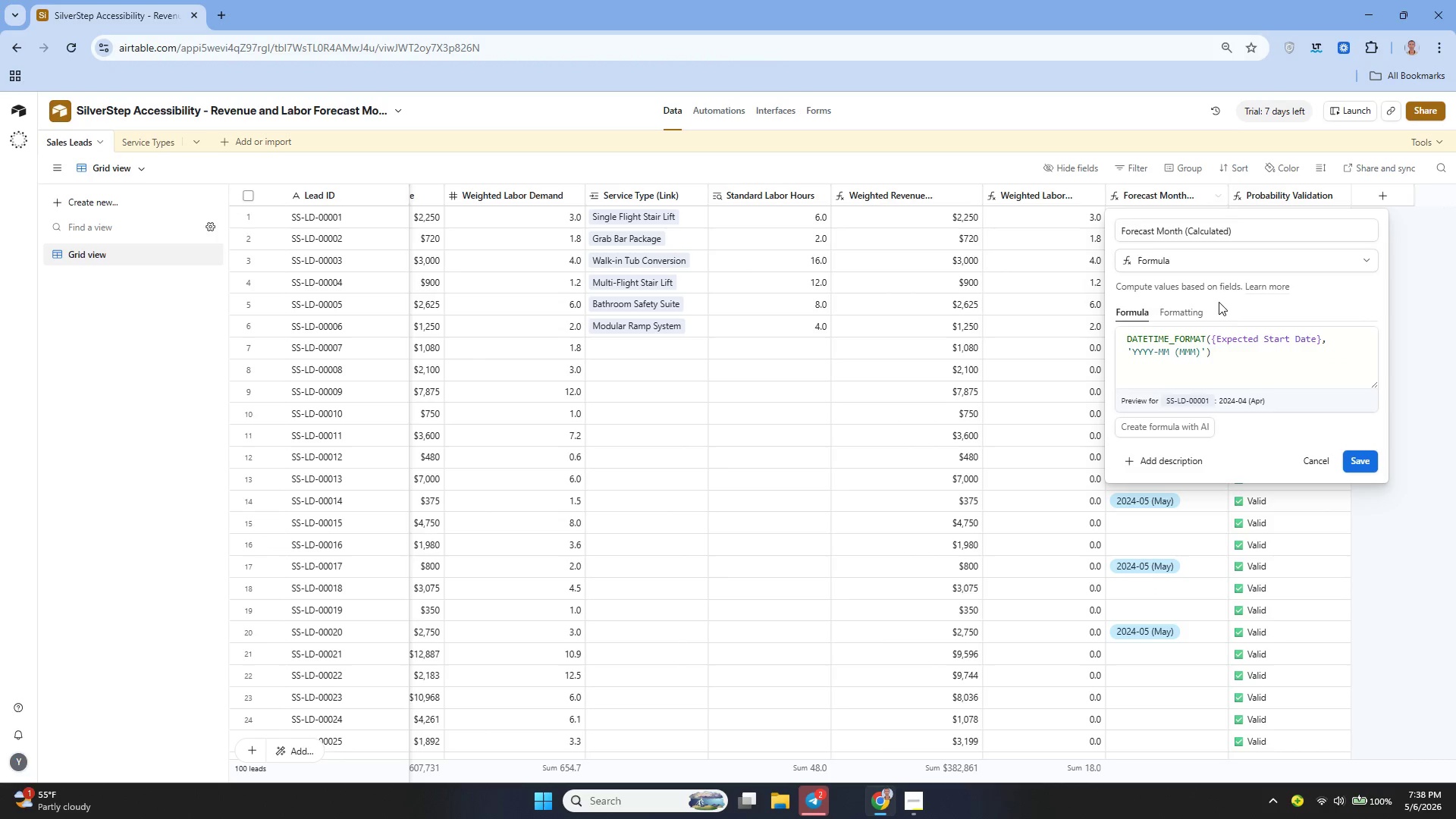 
left_click([1186, 313])
 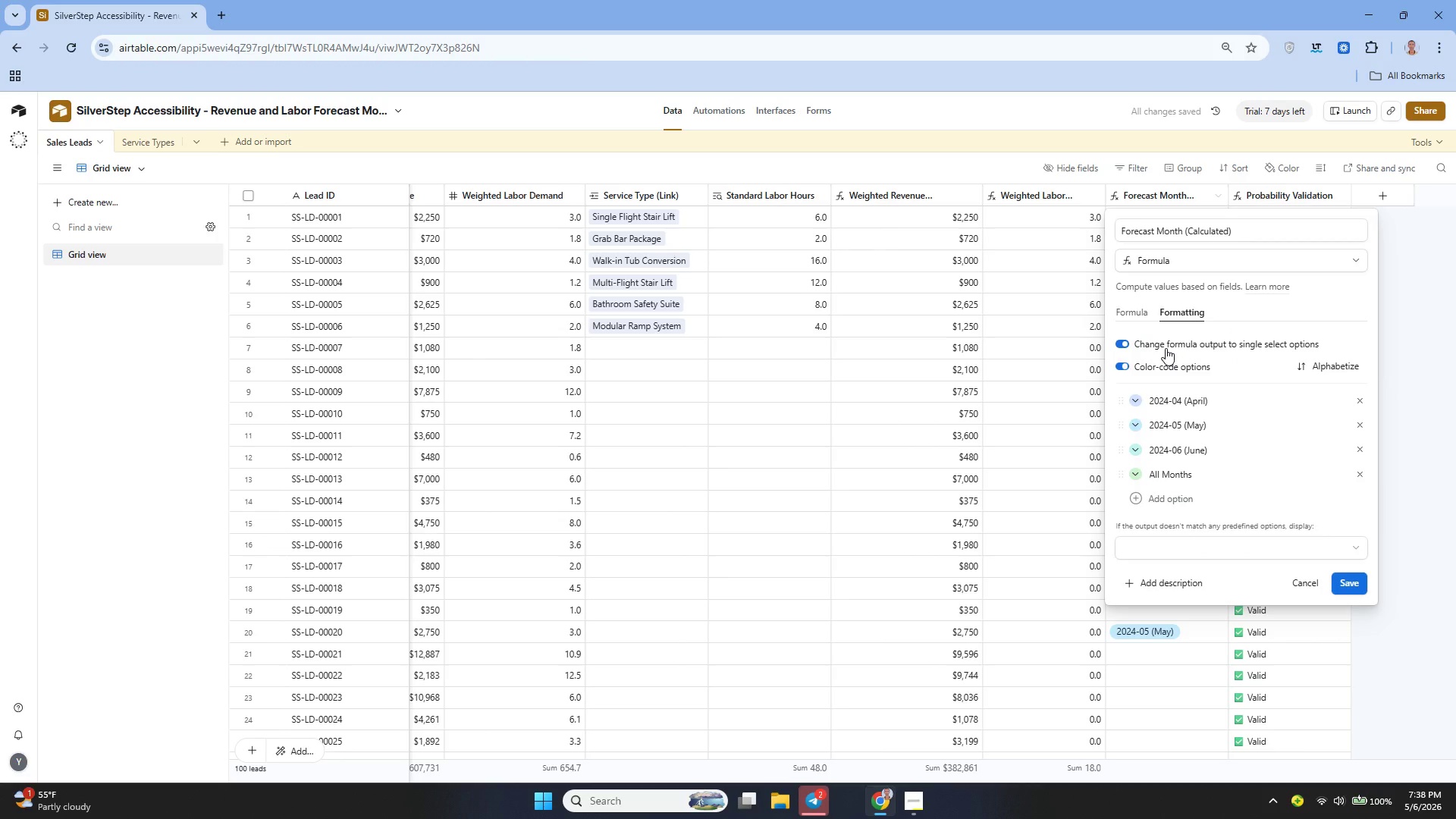 
wait(5.92)
 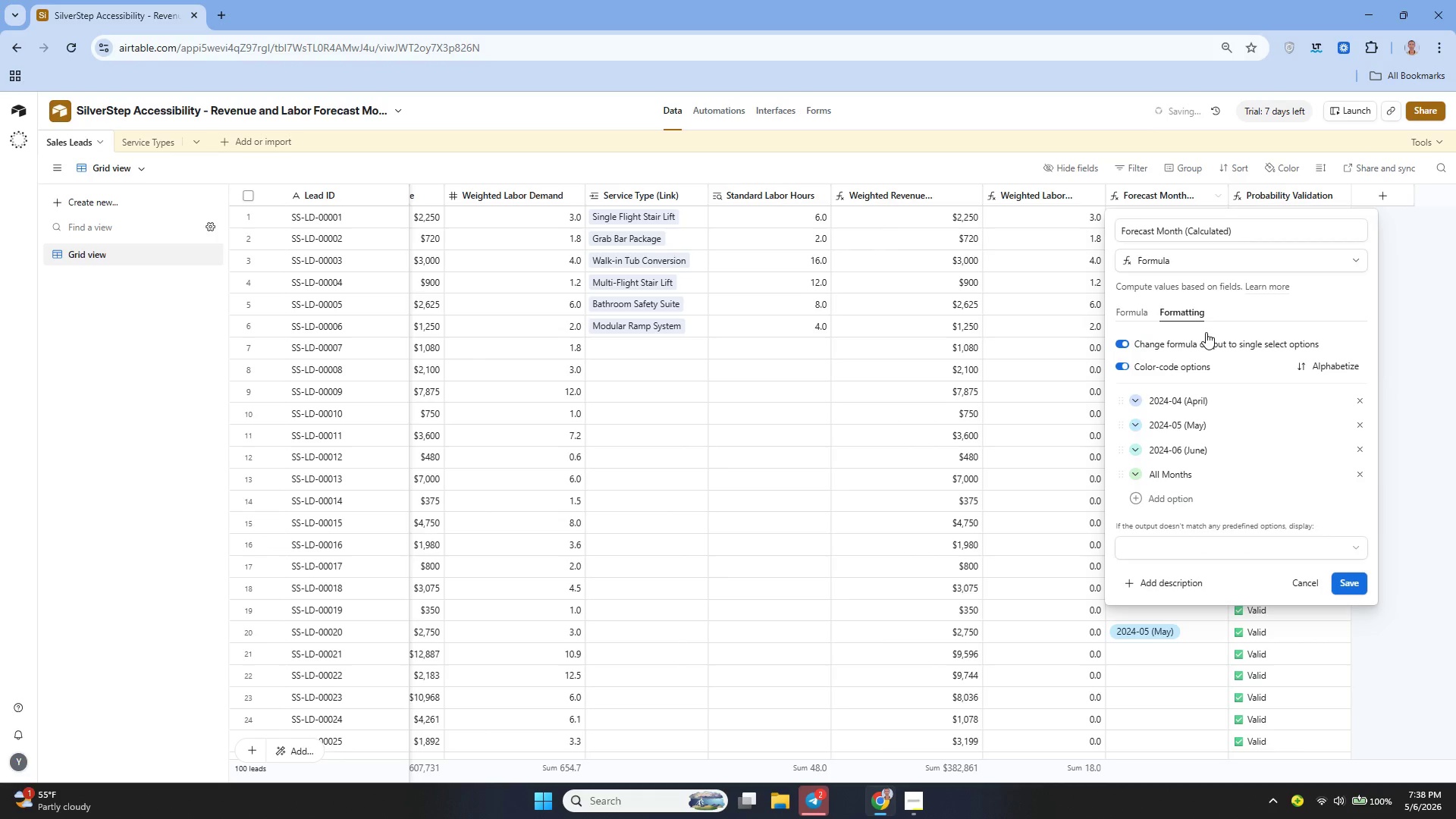 
left_click([1166, 348])
 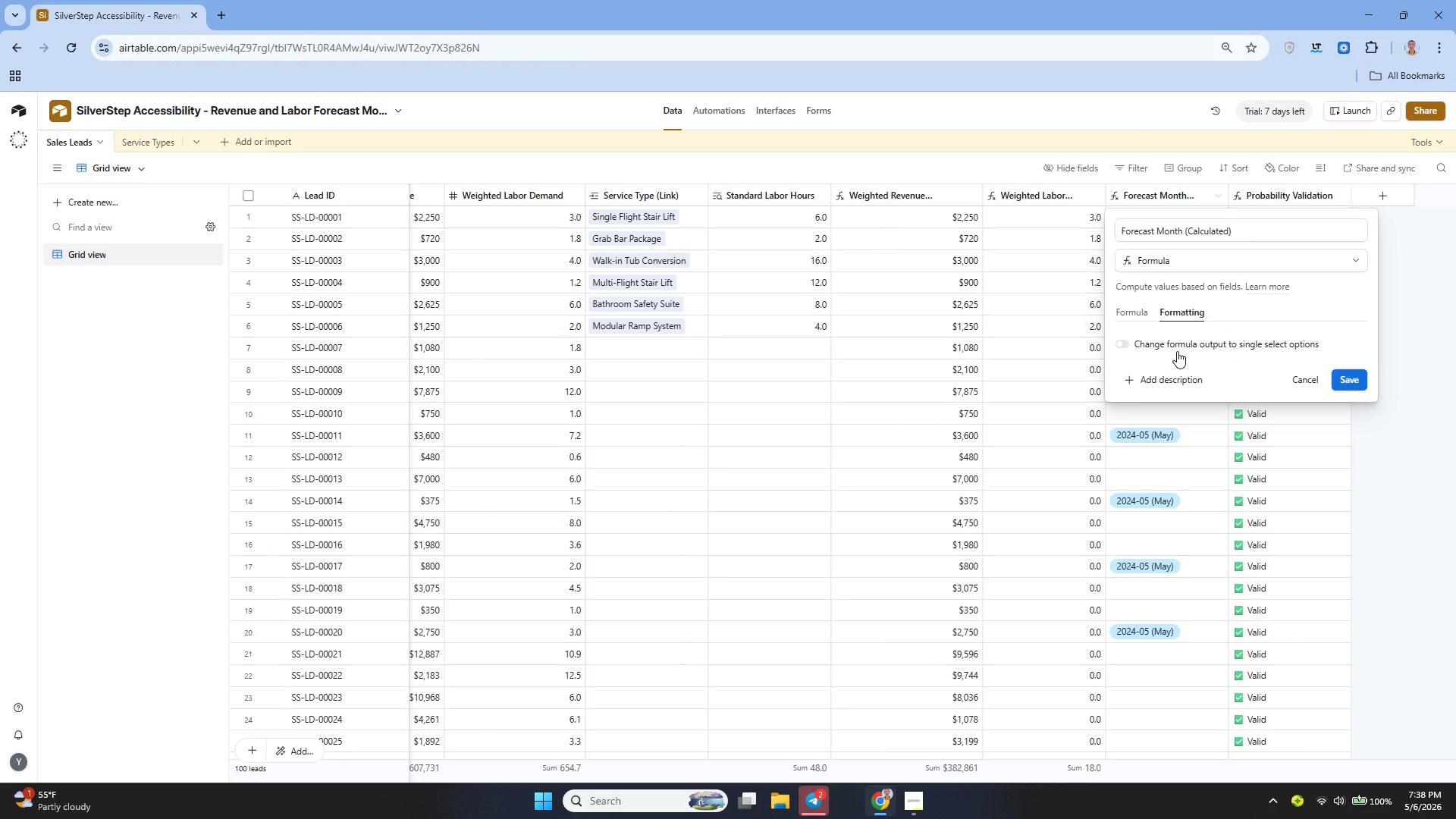 
left_click([1172, 349])
 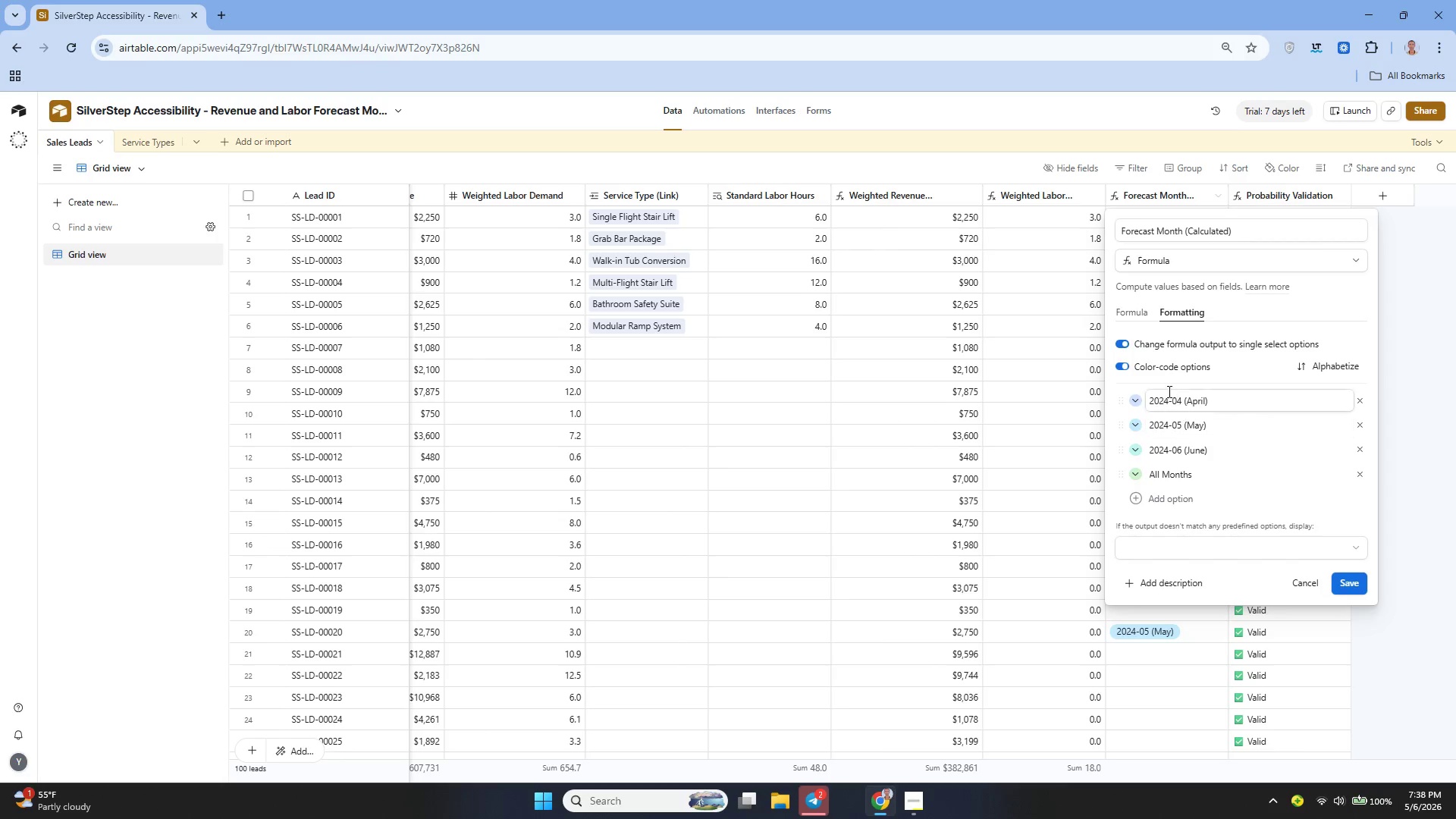 
left_click([1349, 588])
 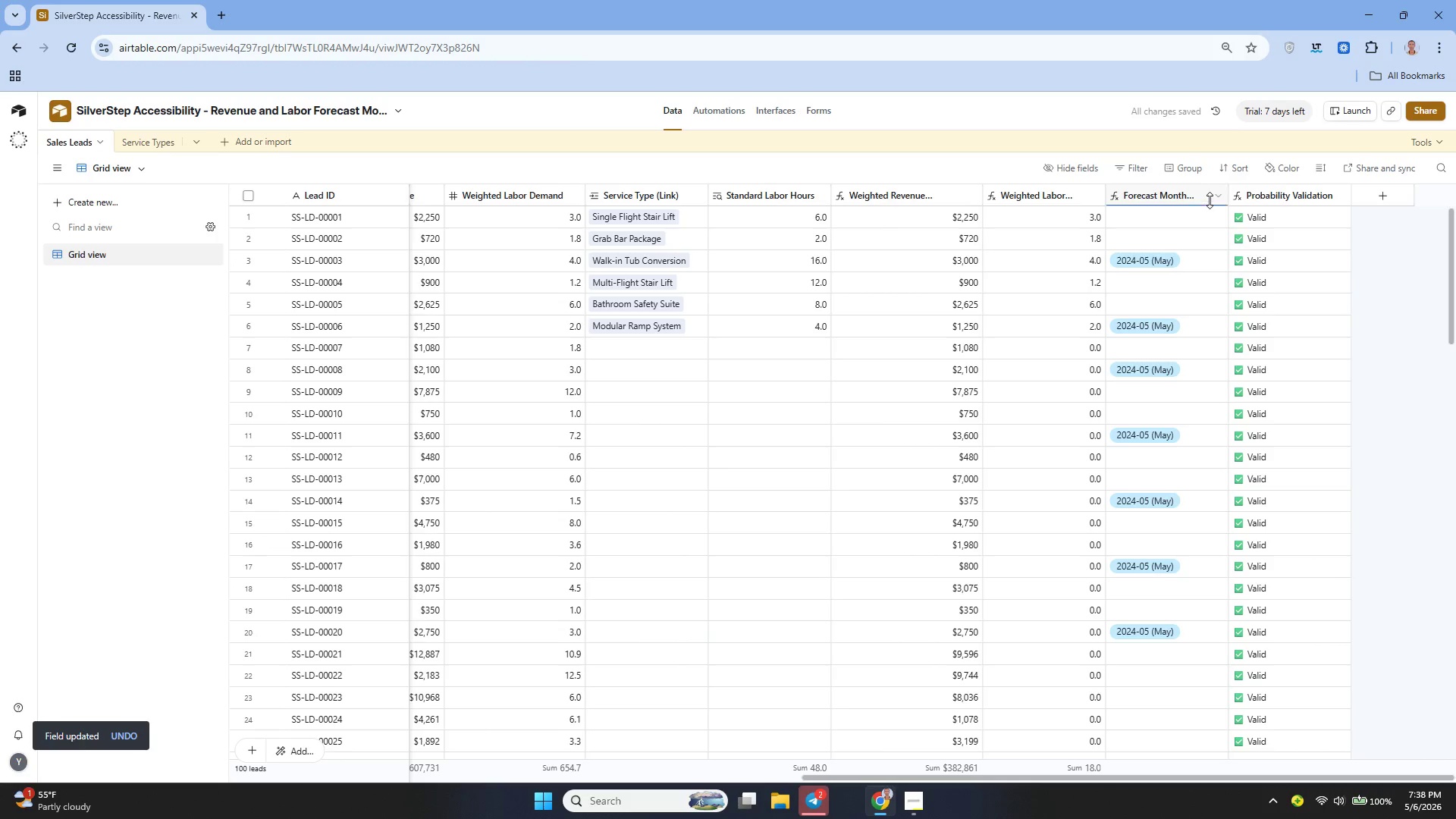 
left_click([1215, 199])
 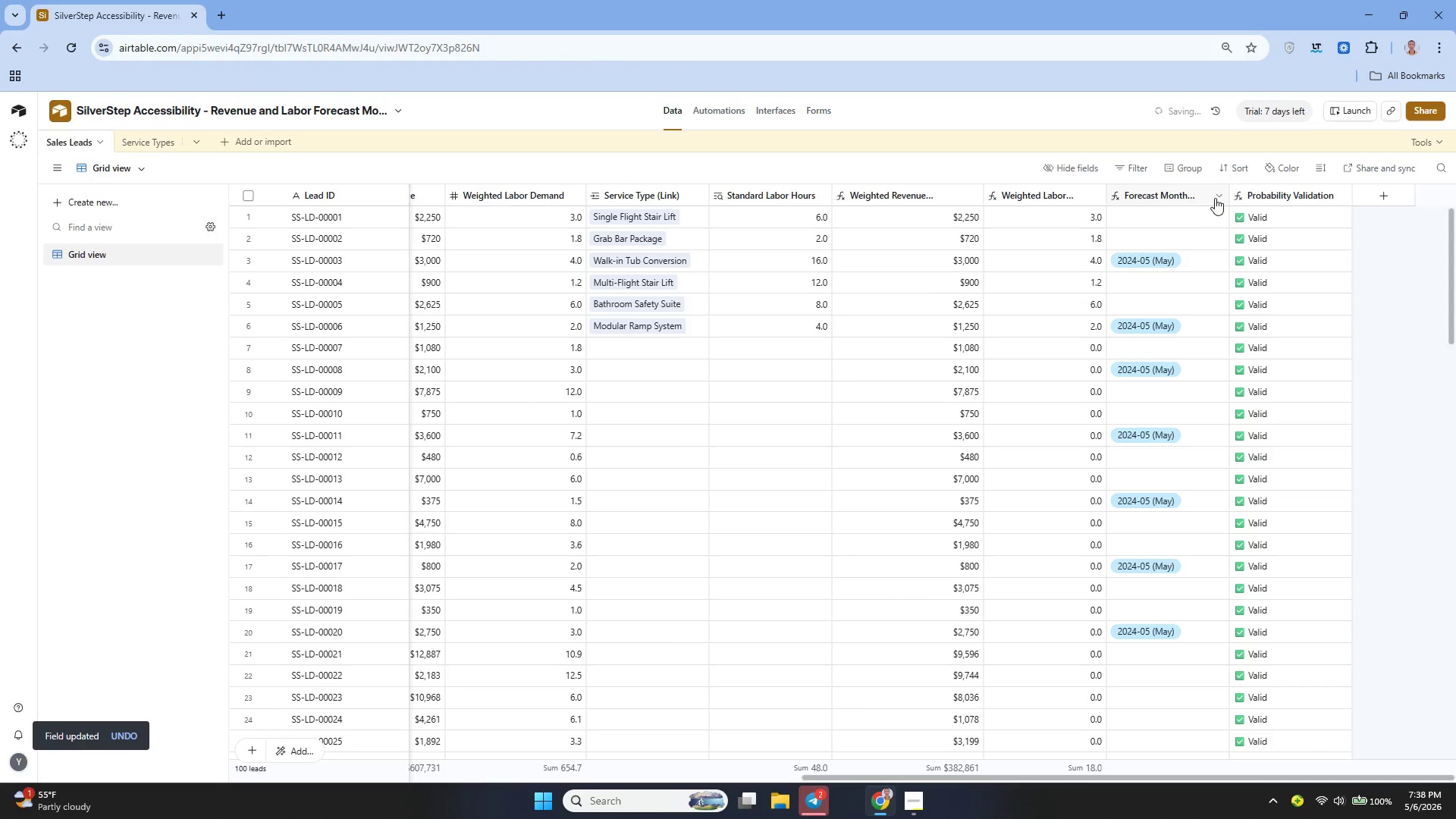 
left_click([1215, 194])
 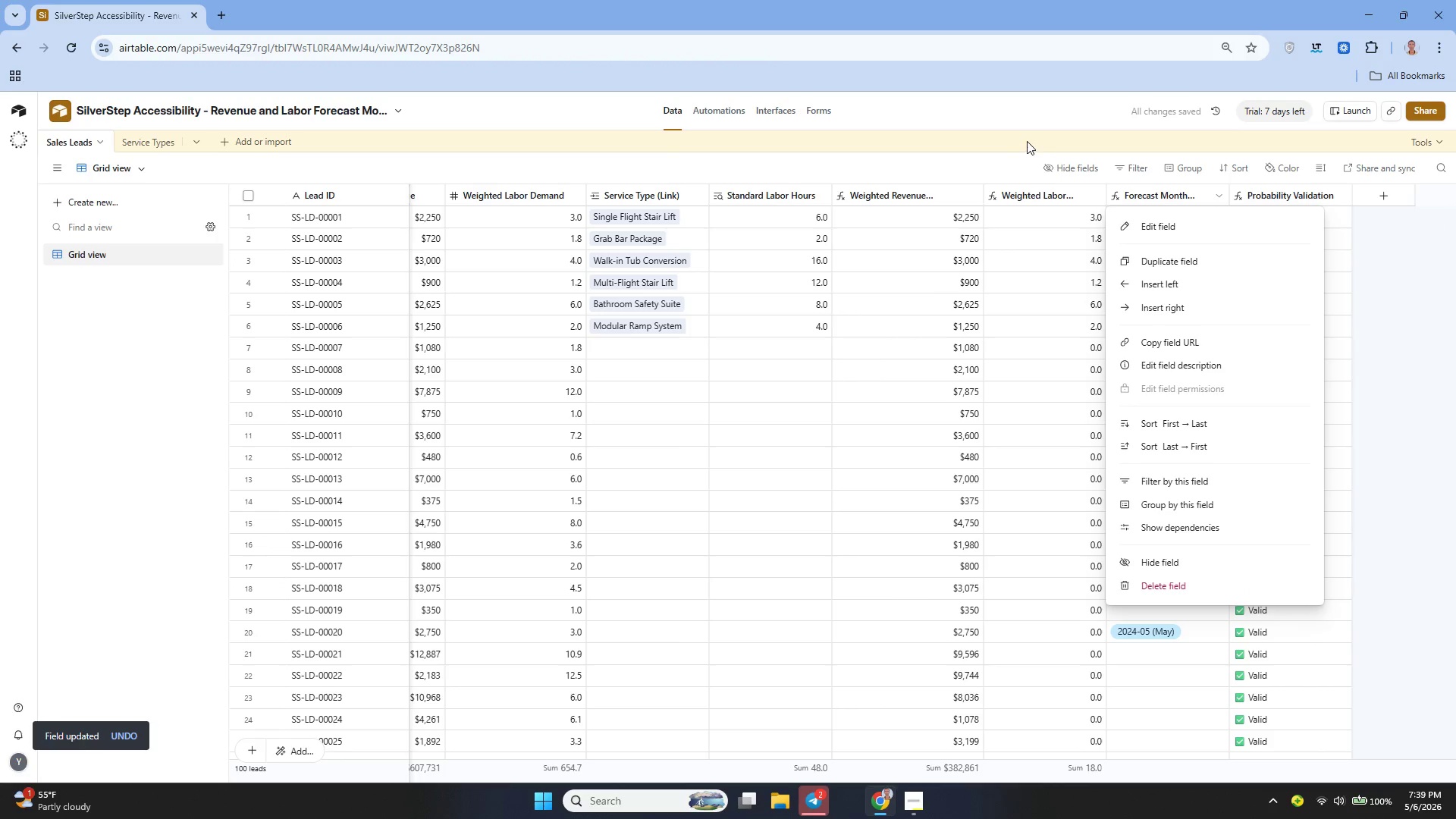 
left_click([1000, 119])
 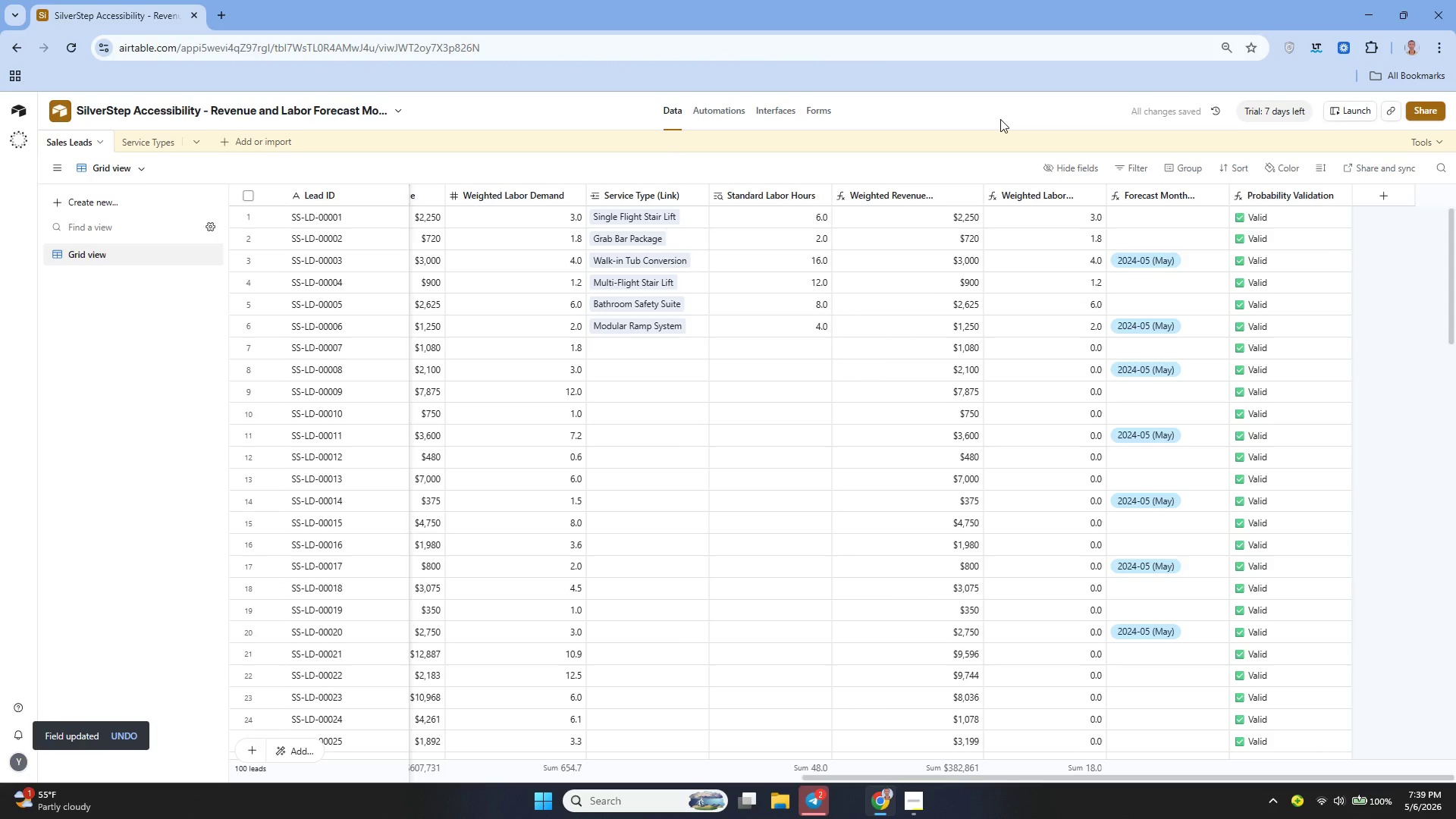 
key(Control+Z)
 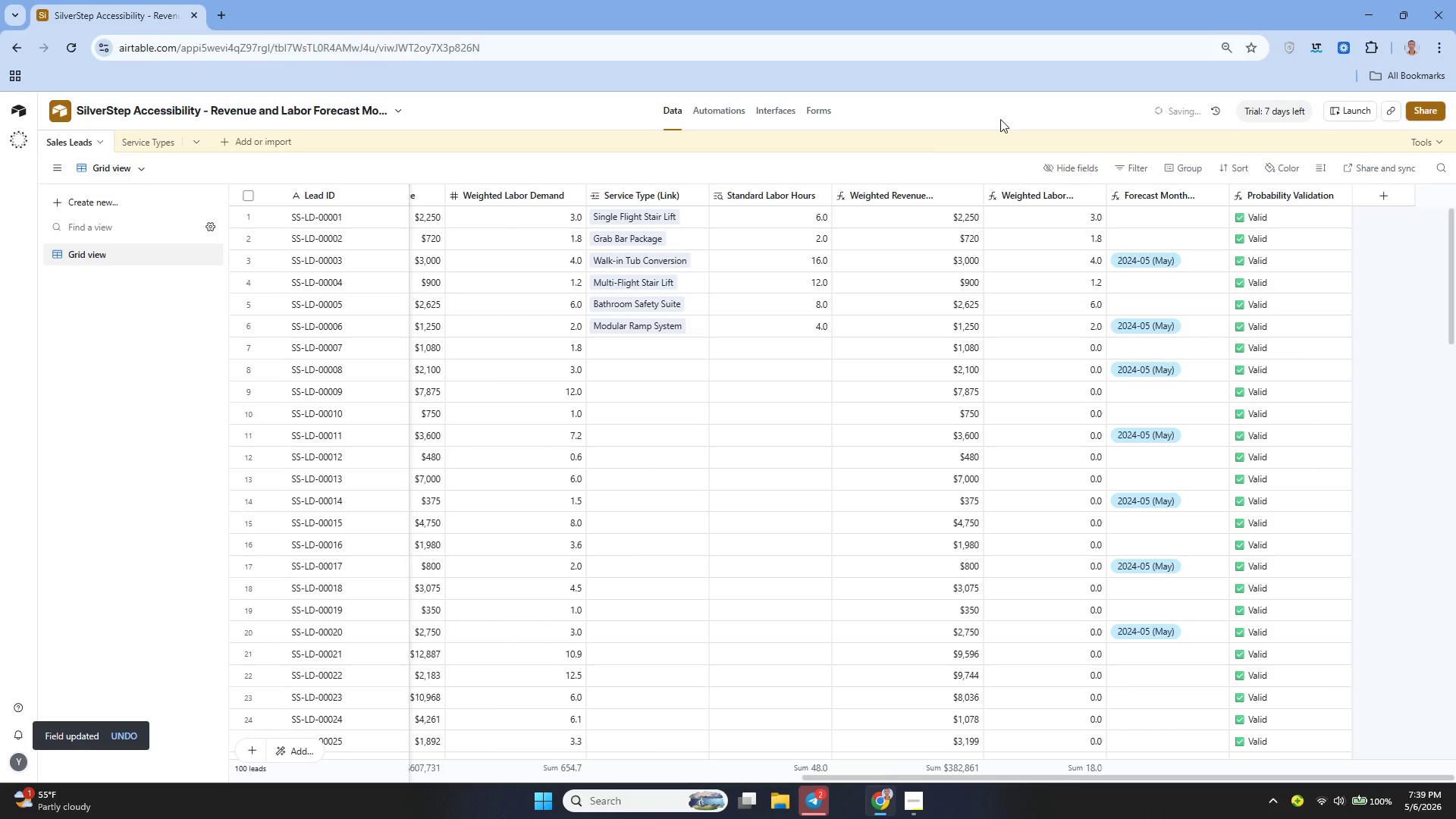 
key(Control+Z)
 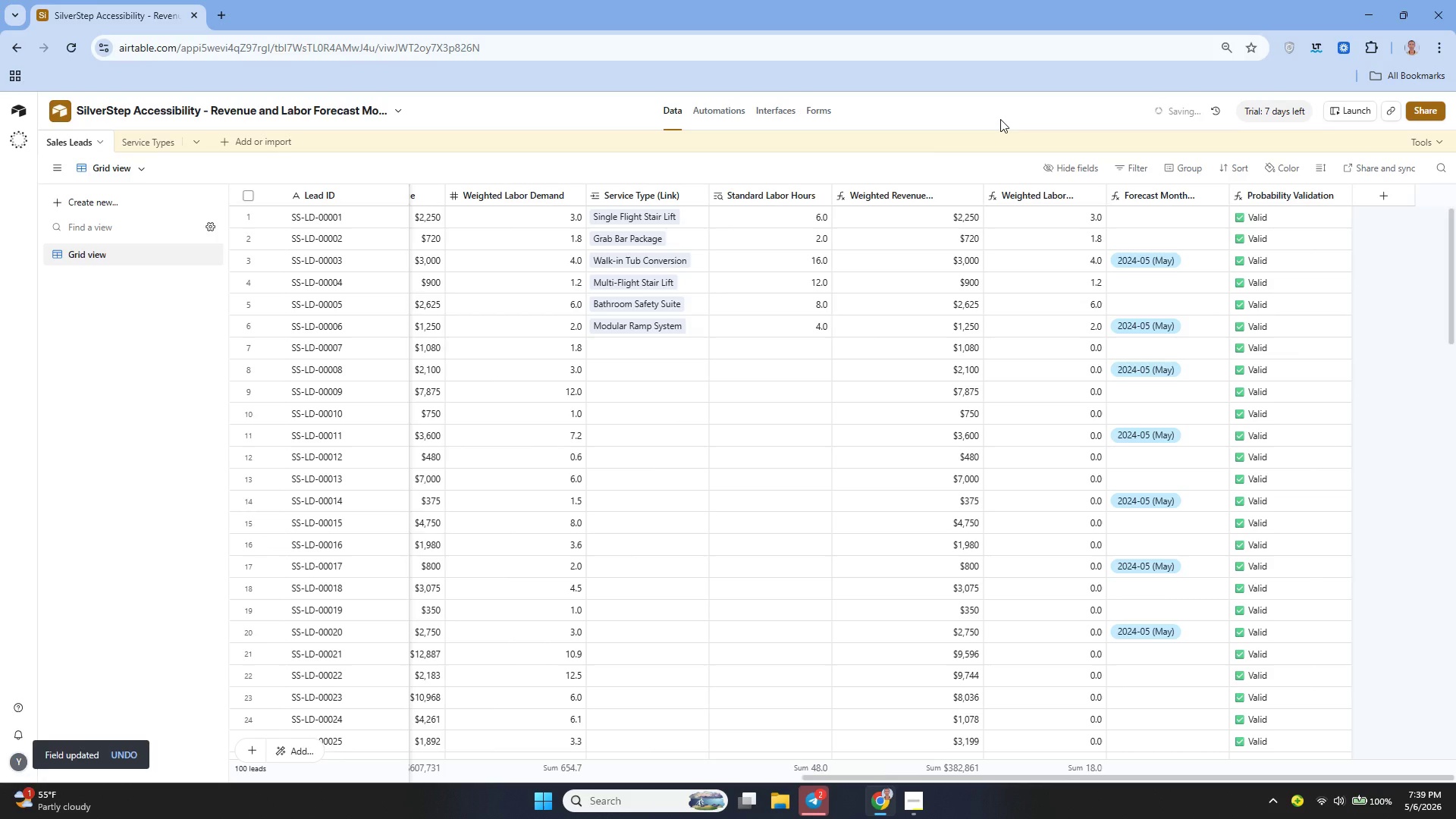 
key(Control+Z)
 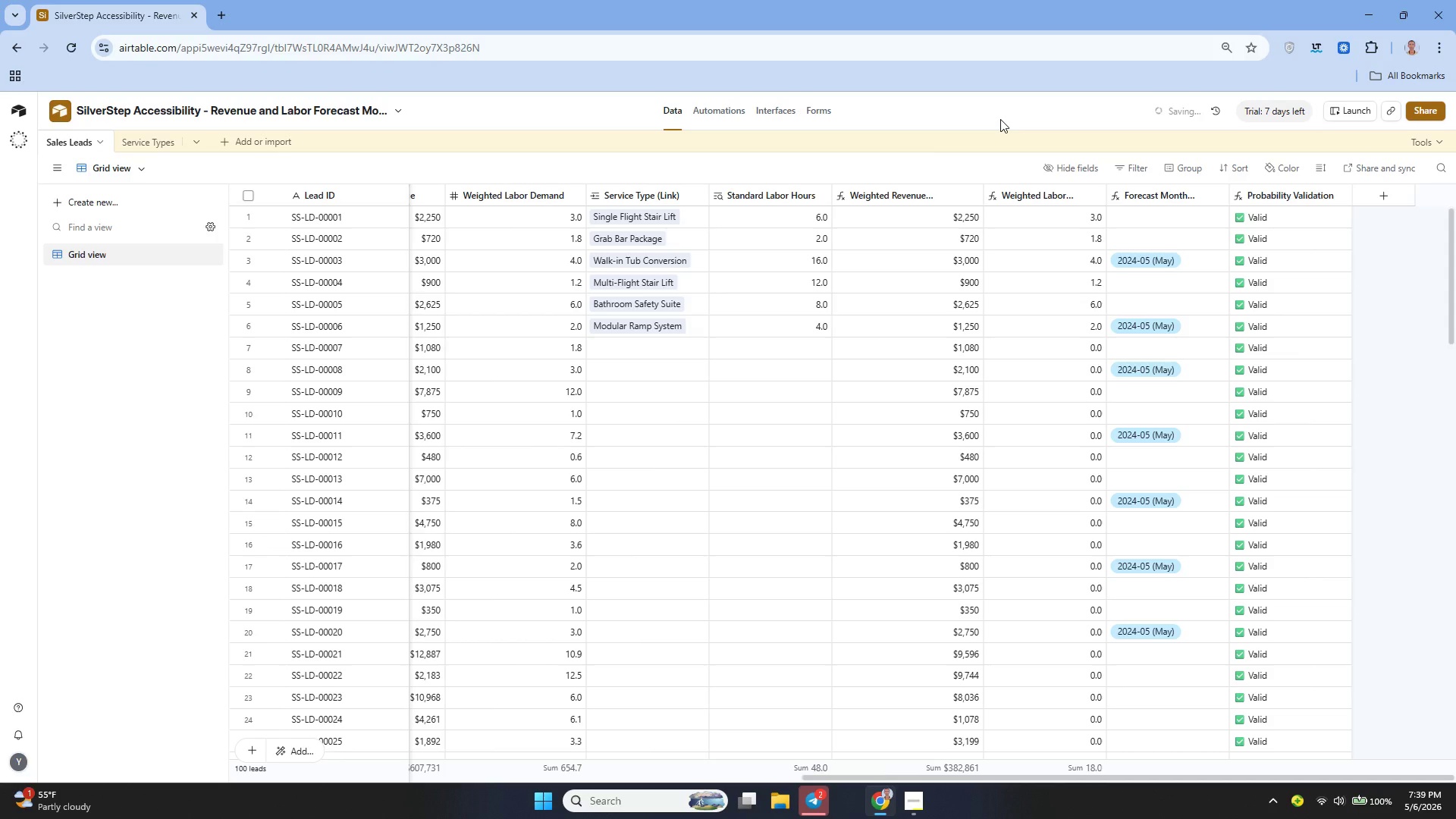 
key(Control+Z)
 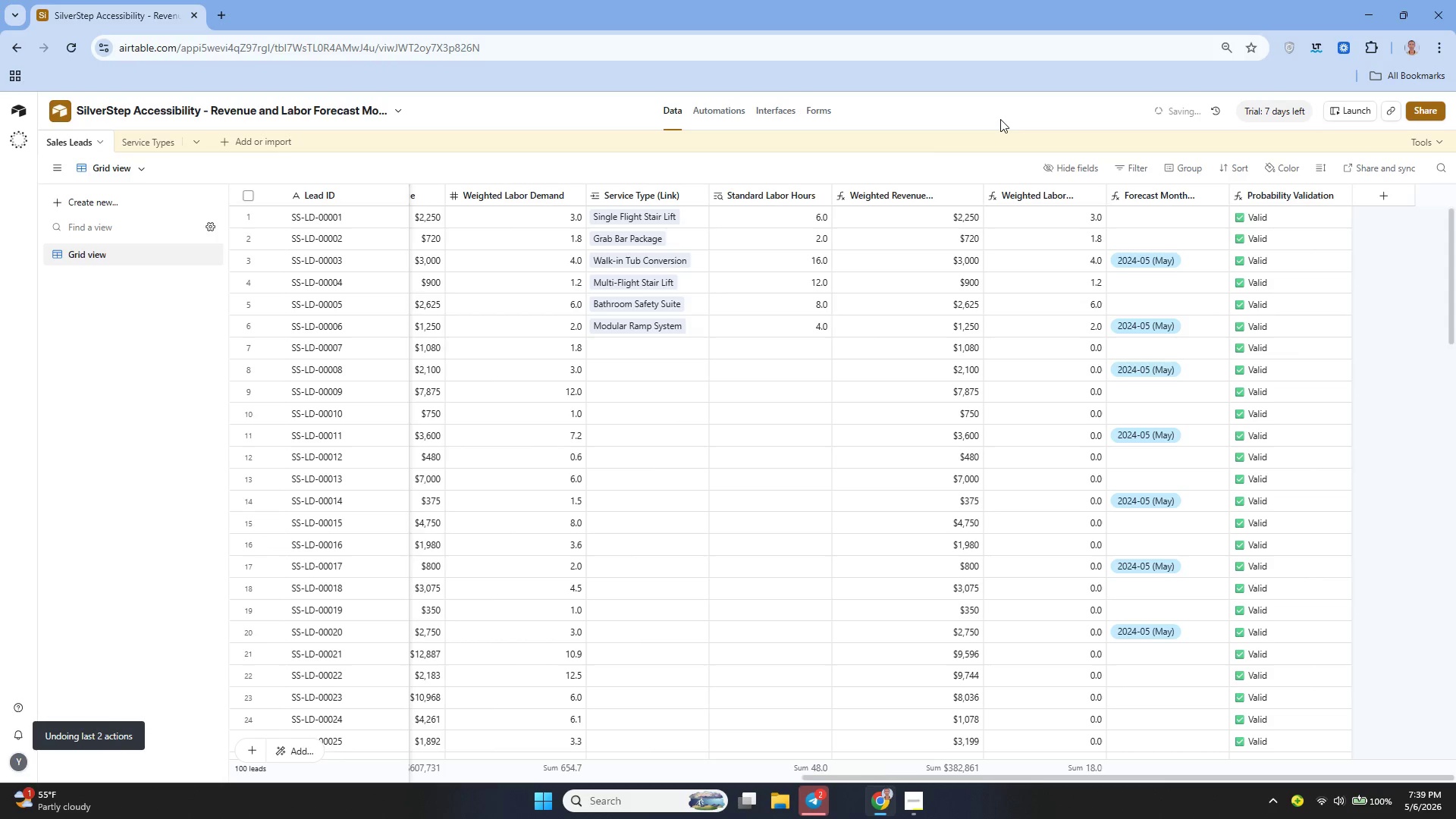 
key(Control+Z)
 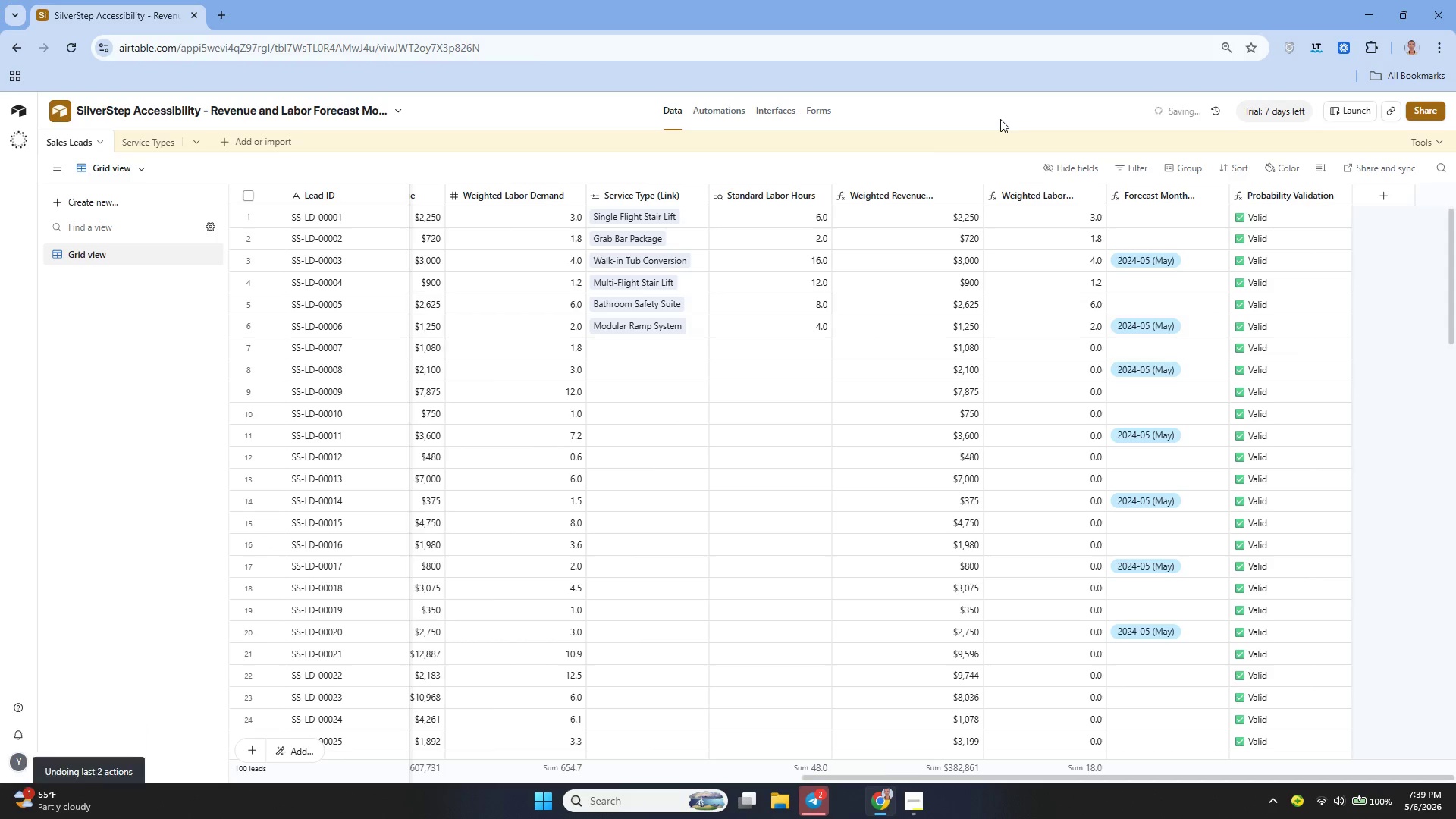 
key(Control+Z)
 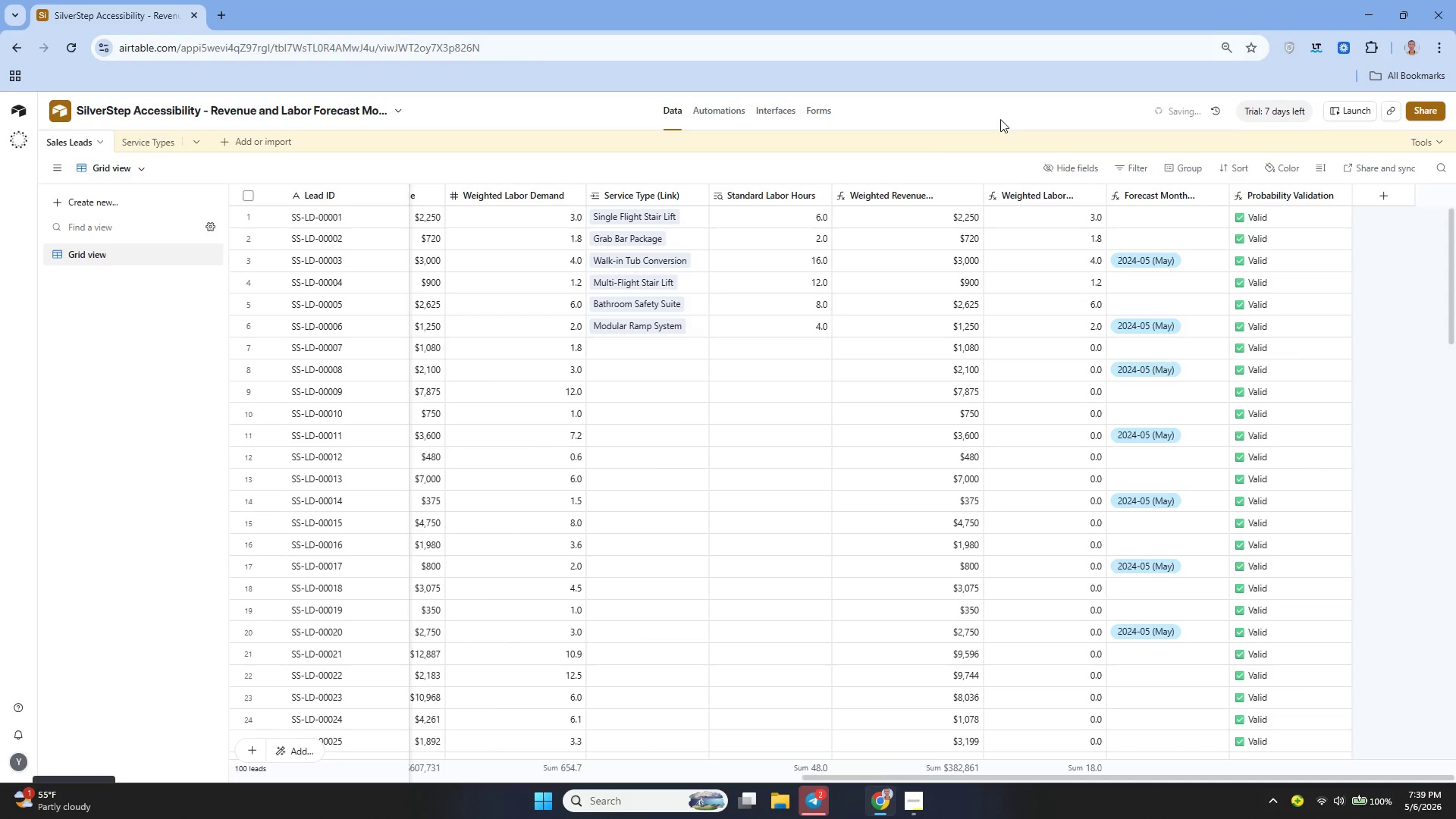 
key(Control+Z)
 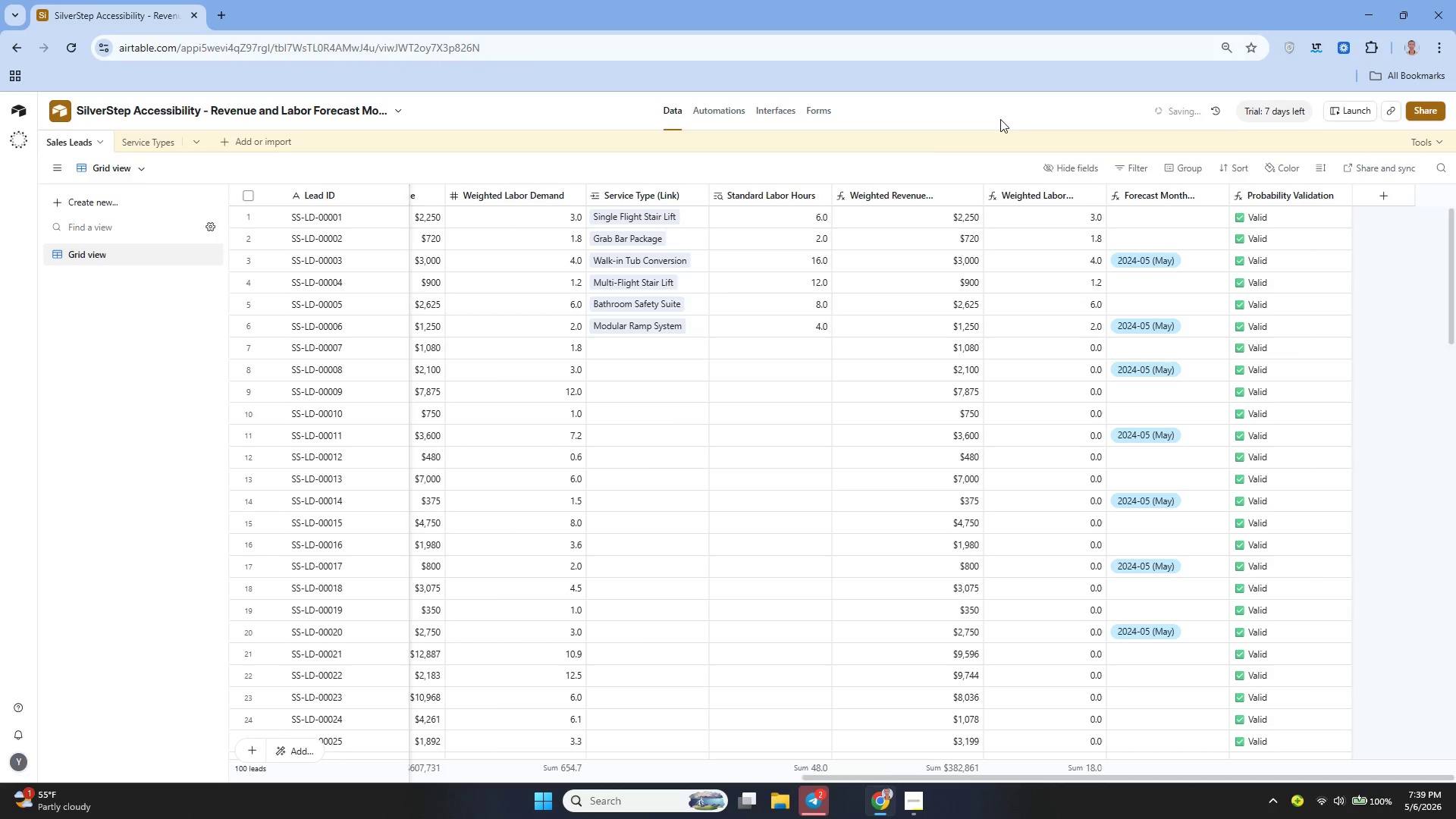 
key(Control+Z)
 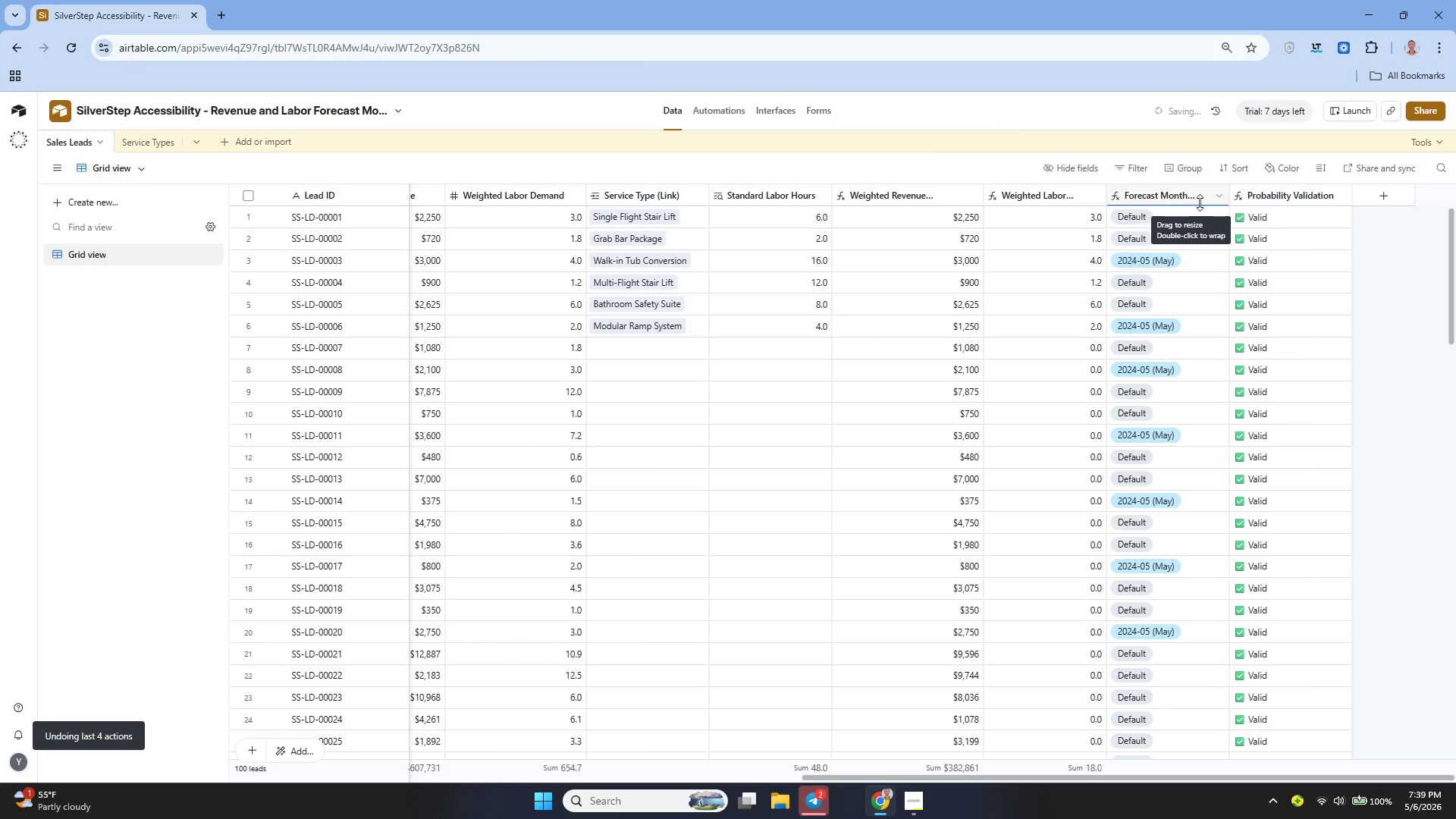 
left_click([1219, 196])
 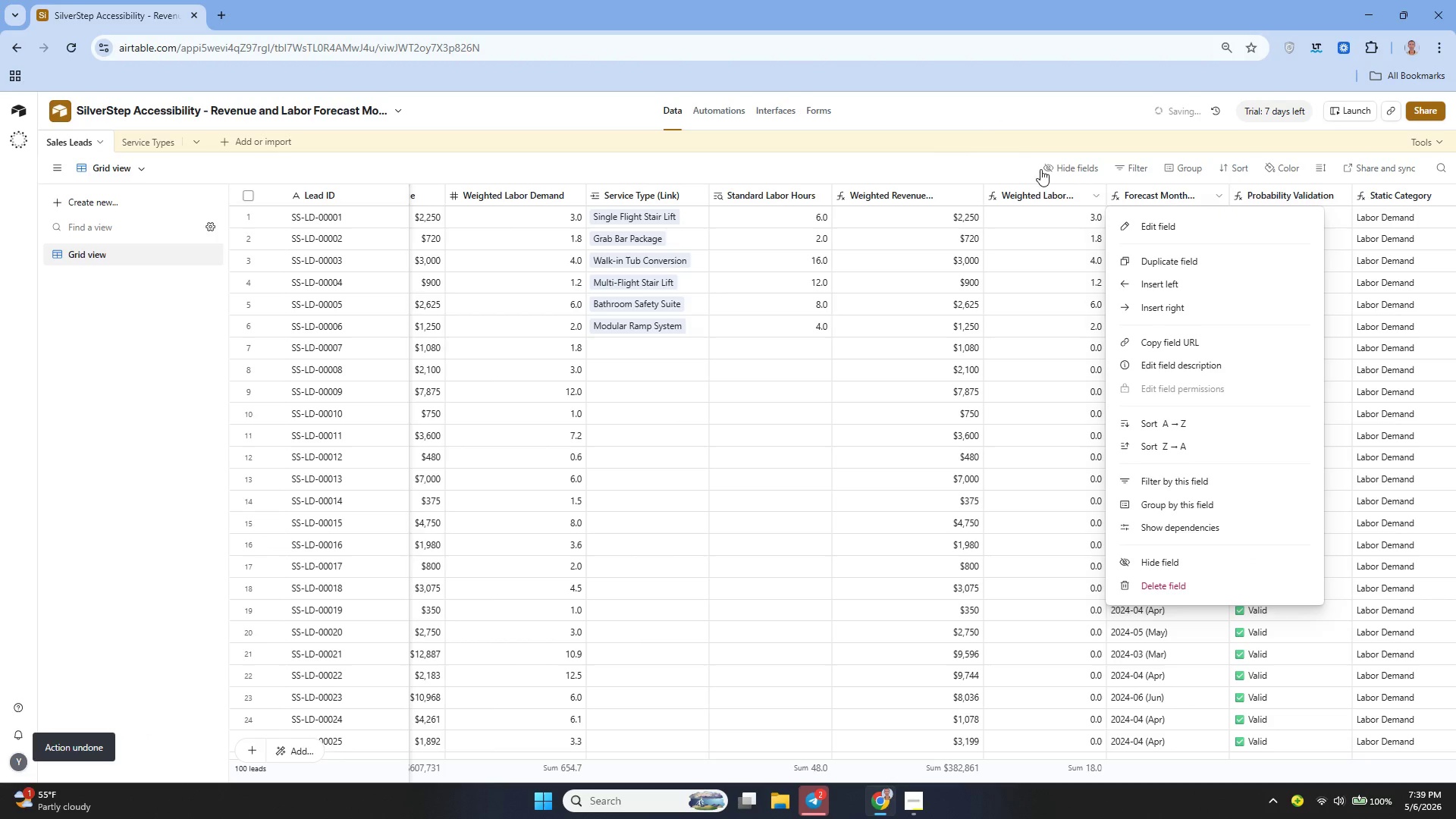 
left_click([977, 128])
 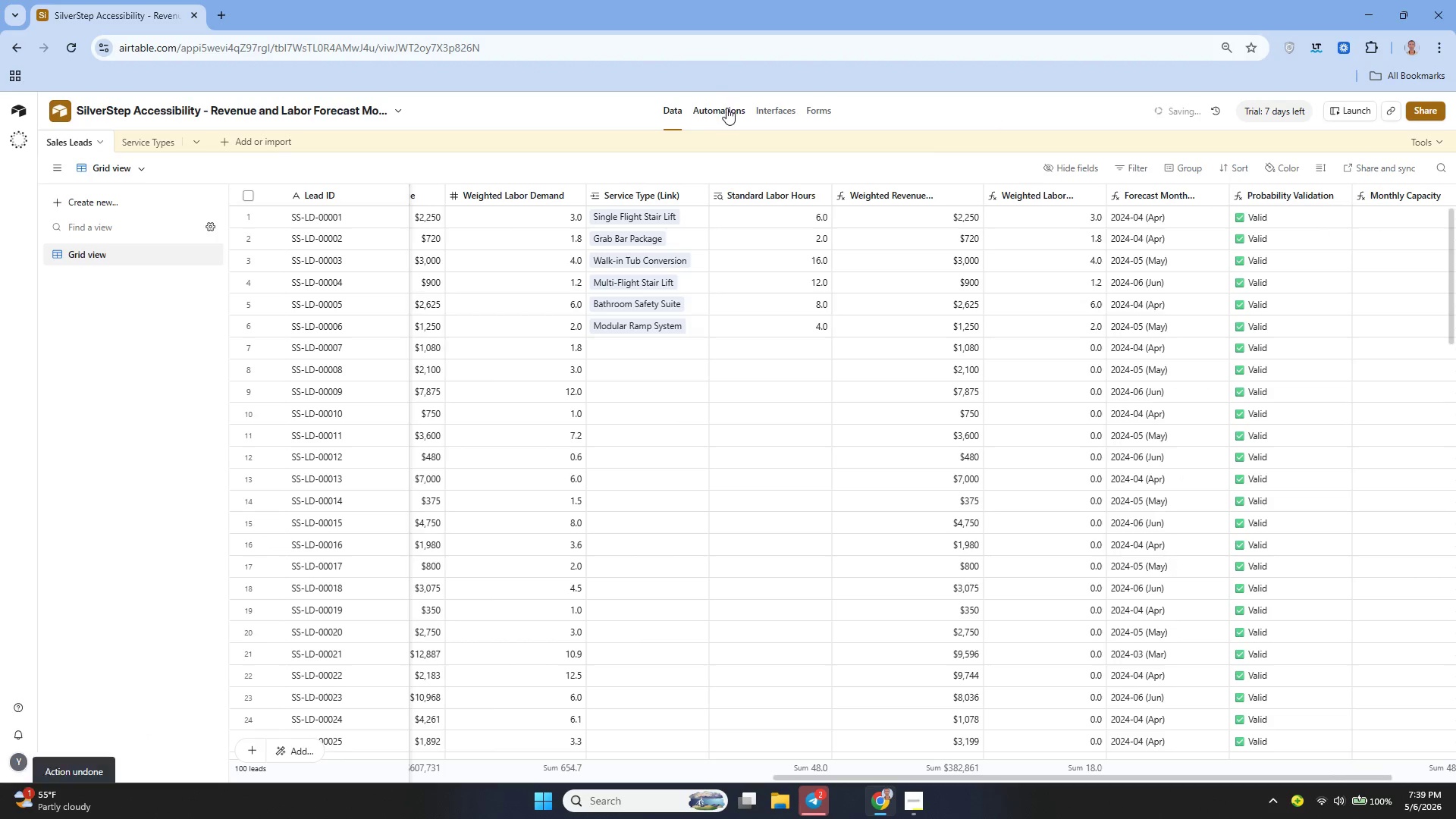 
left_click([785, 106])
 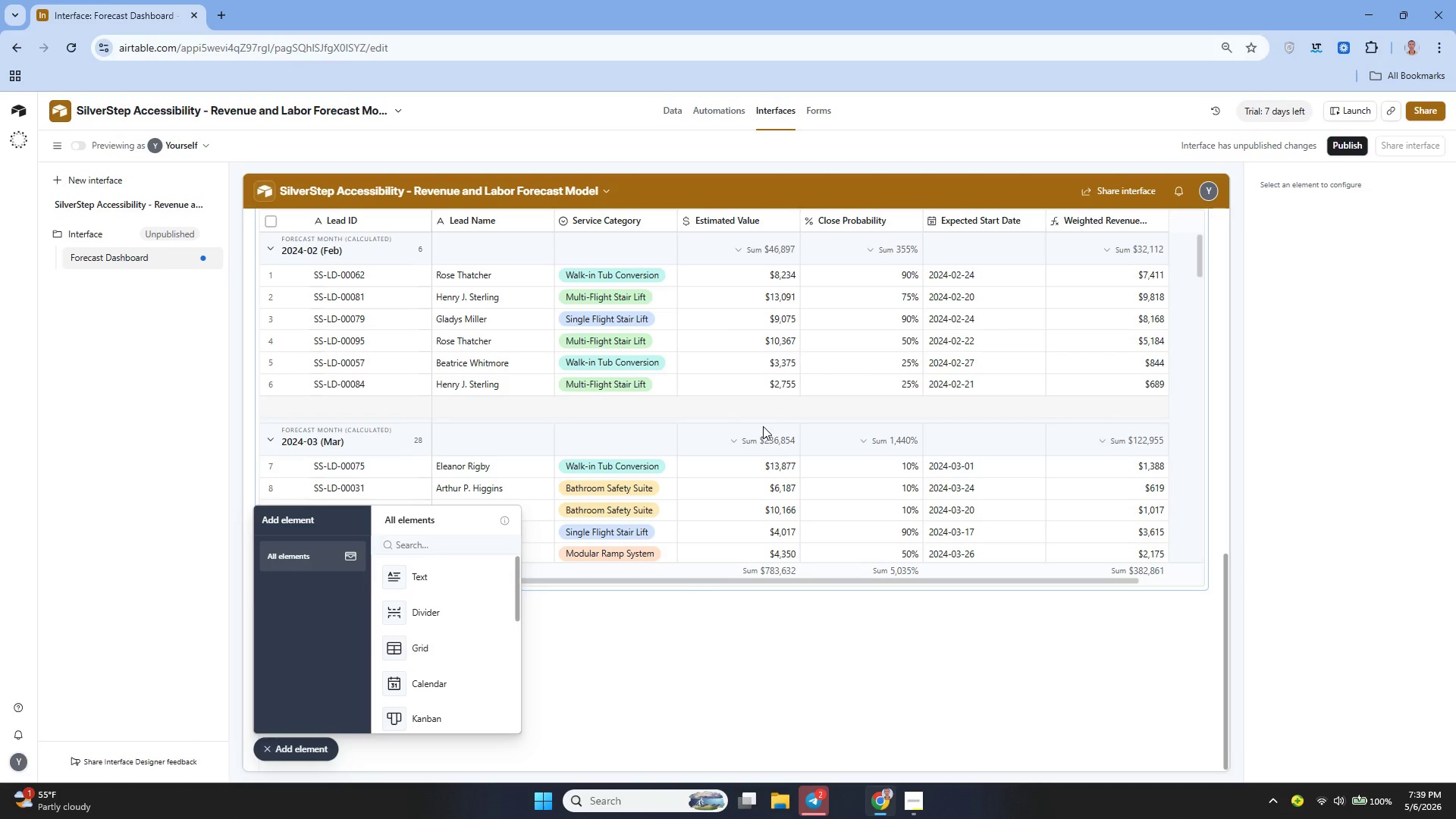 
wait(28.89)
 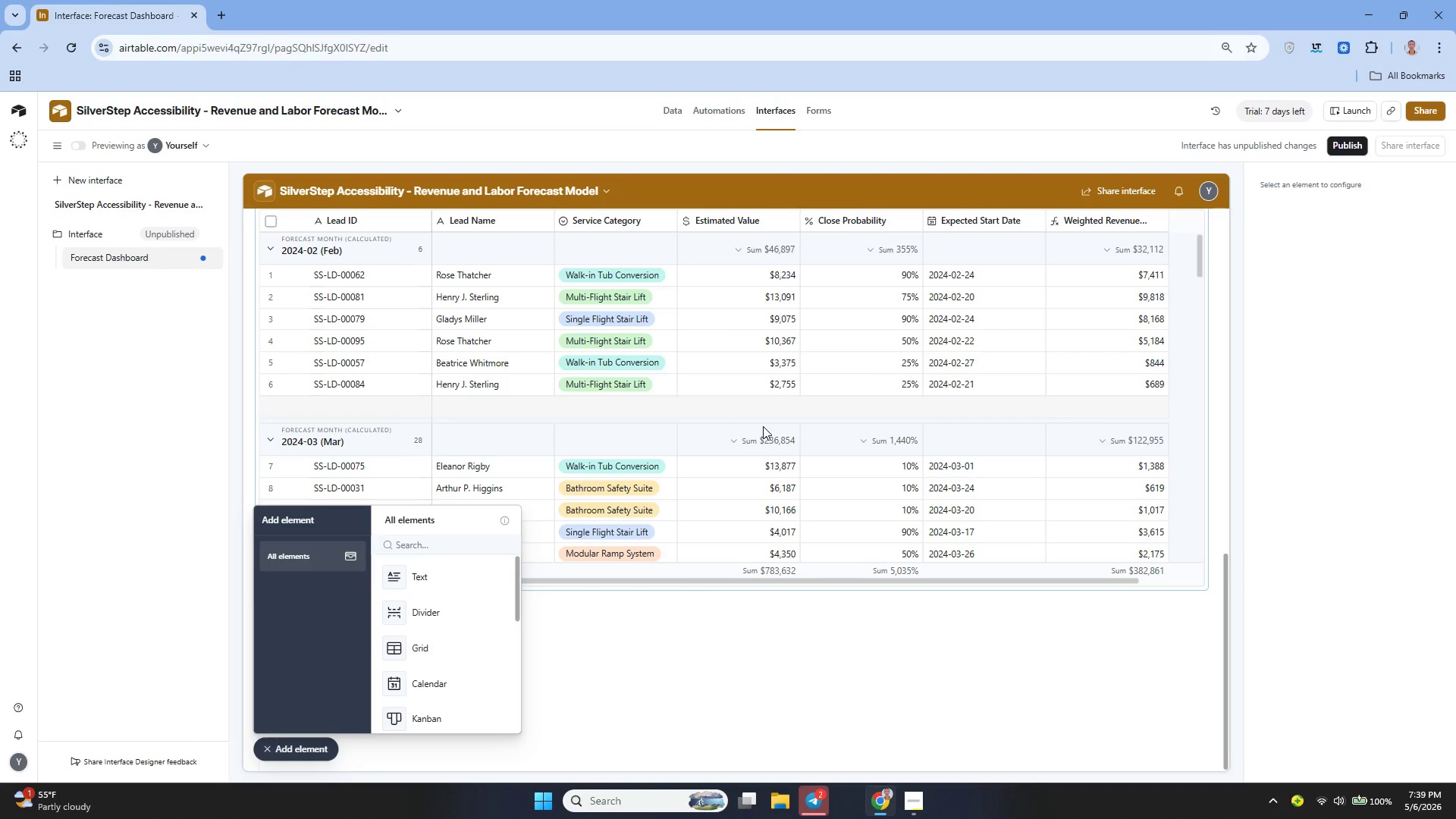 
left_click([287, 757])
 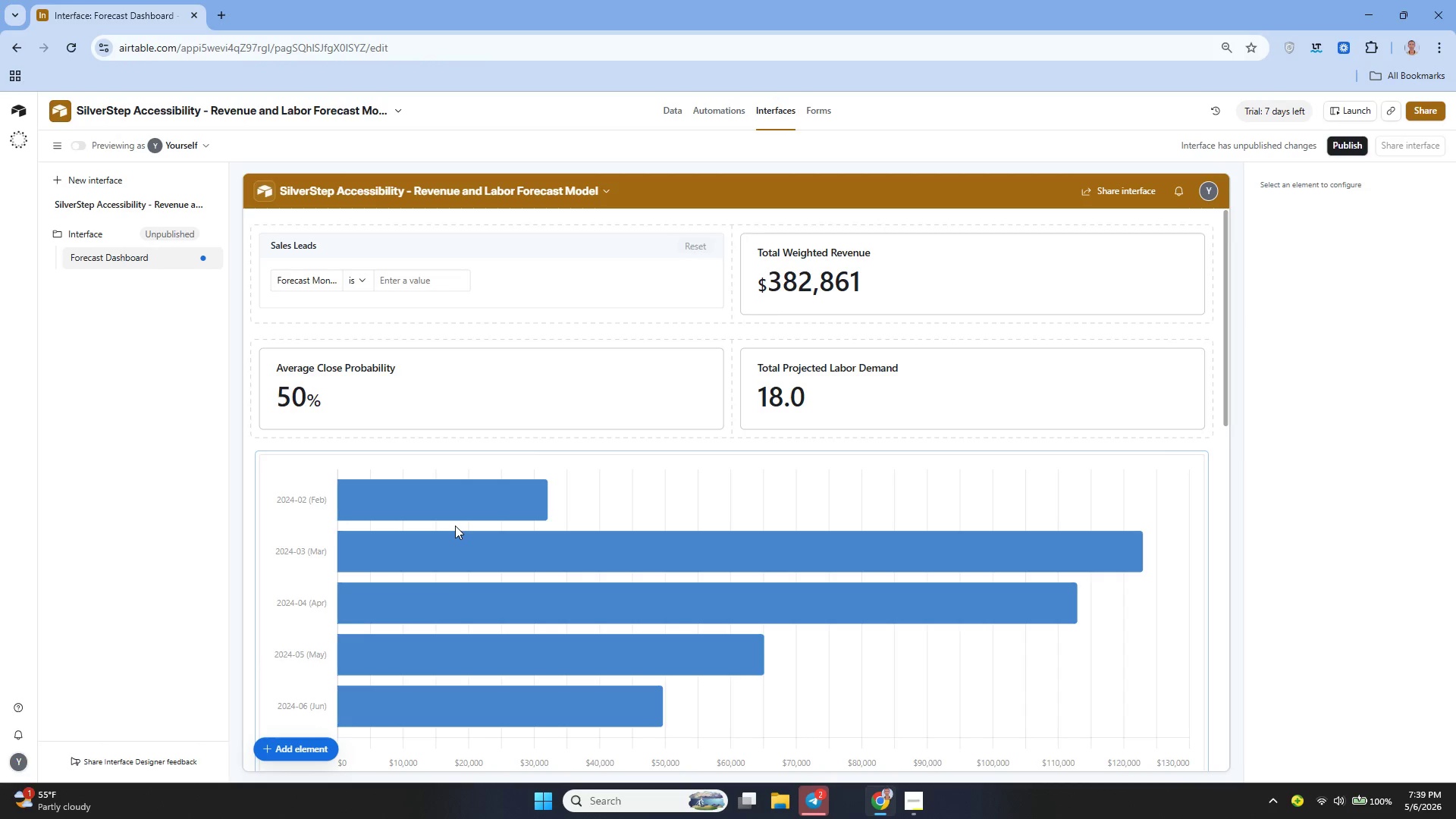 
wait(20.31)
 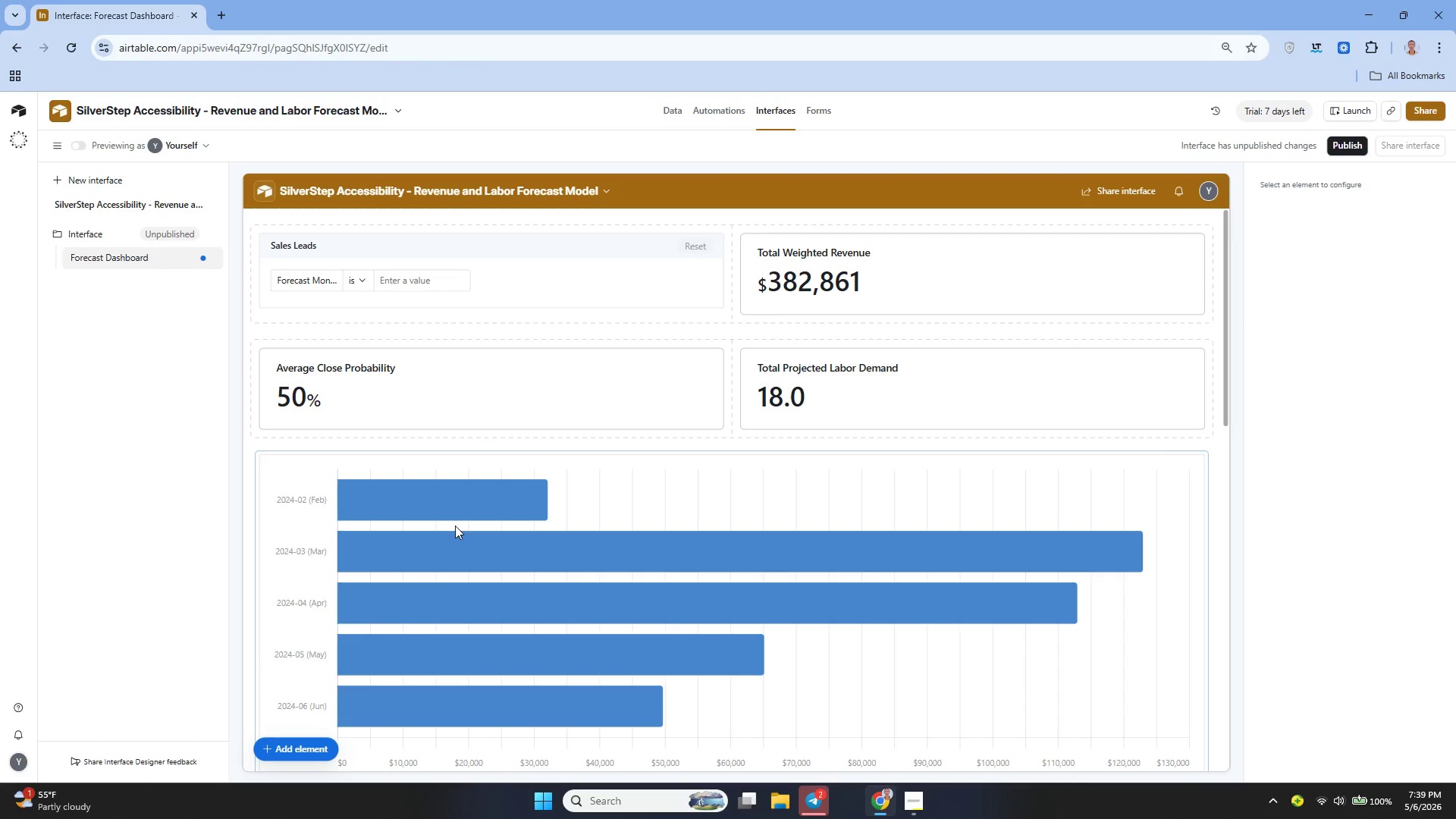 
left_click([517, 527])
 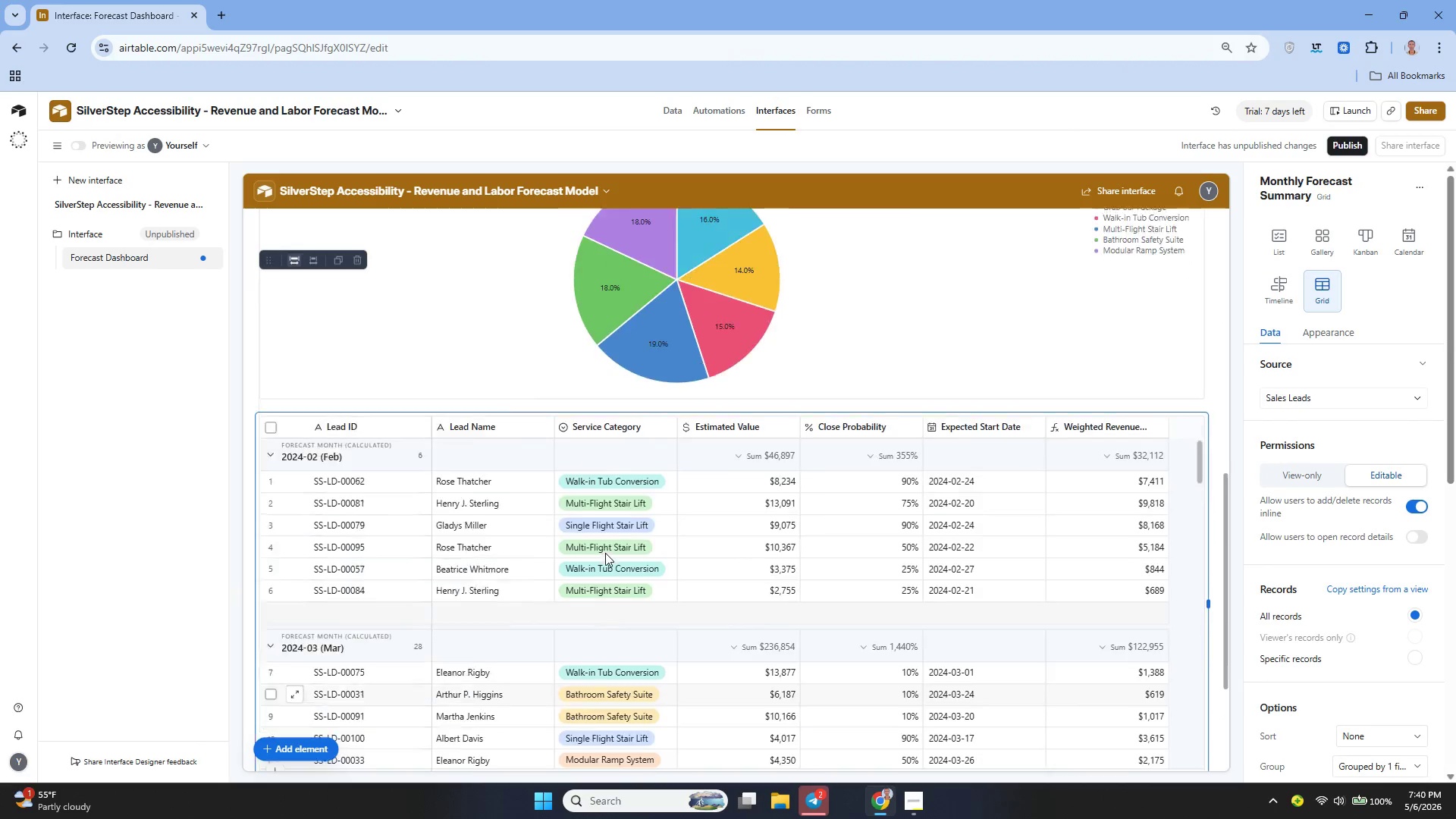 
wait(8.2)
 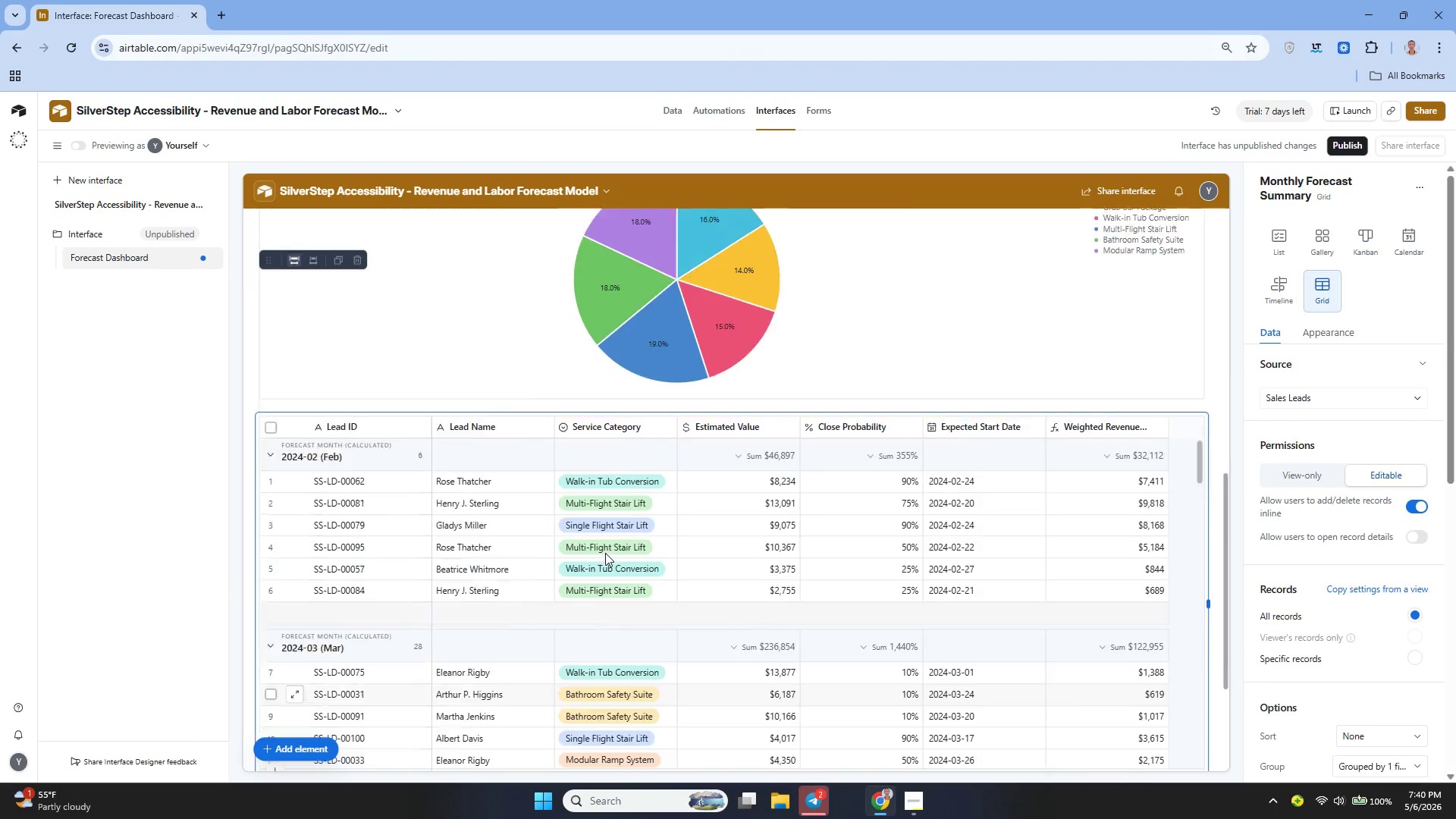 
left_click([670, 113])
 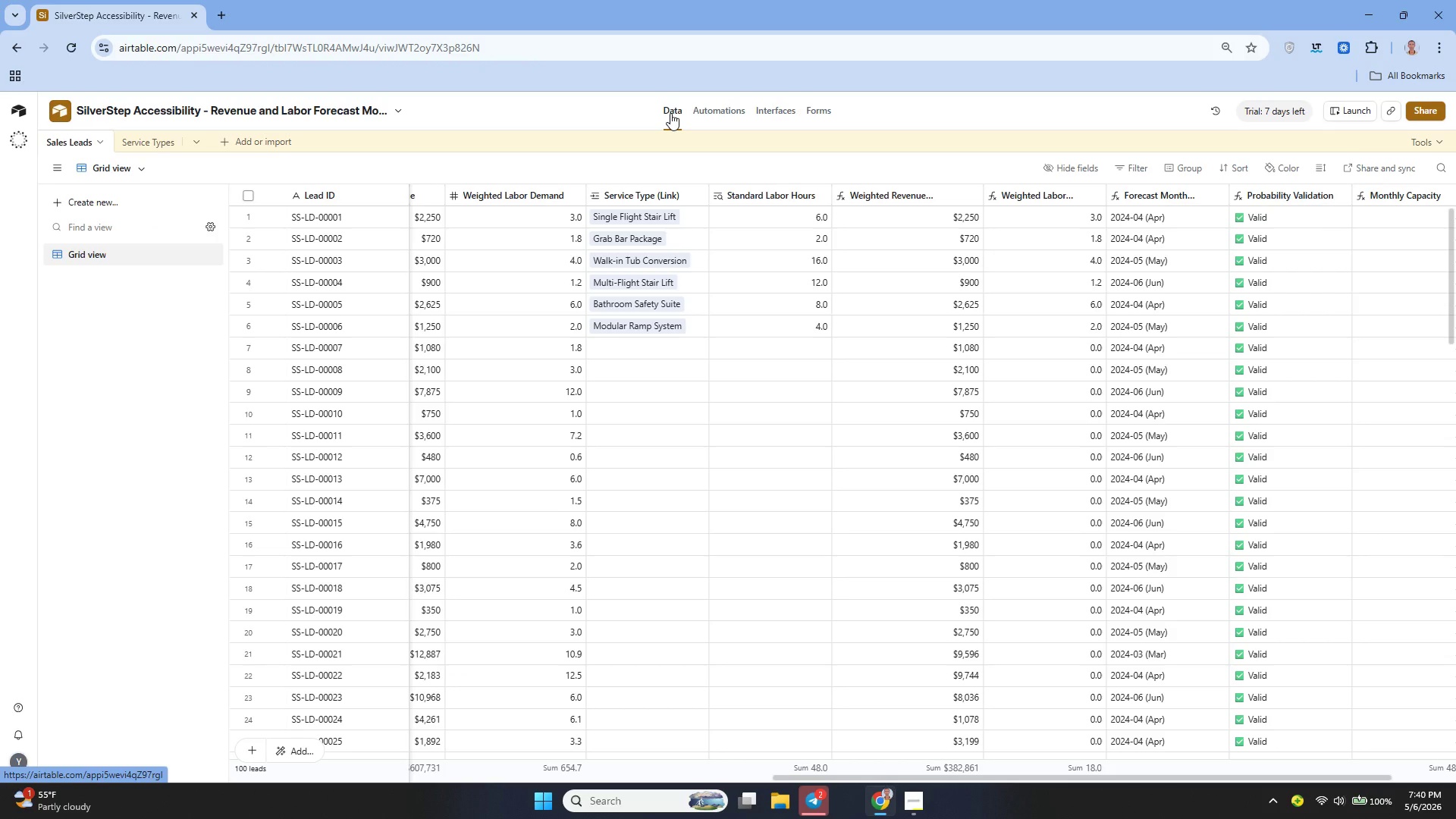 
wait(11.25)
 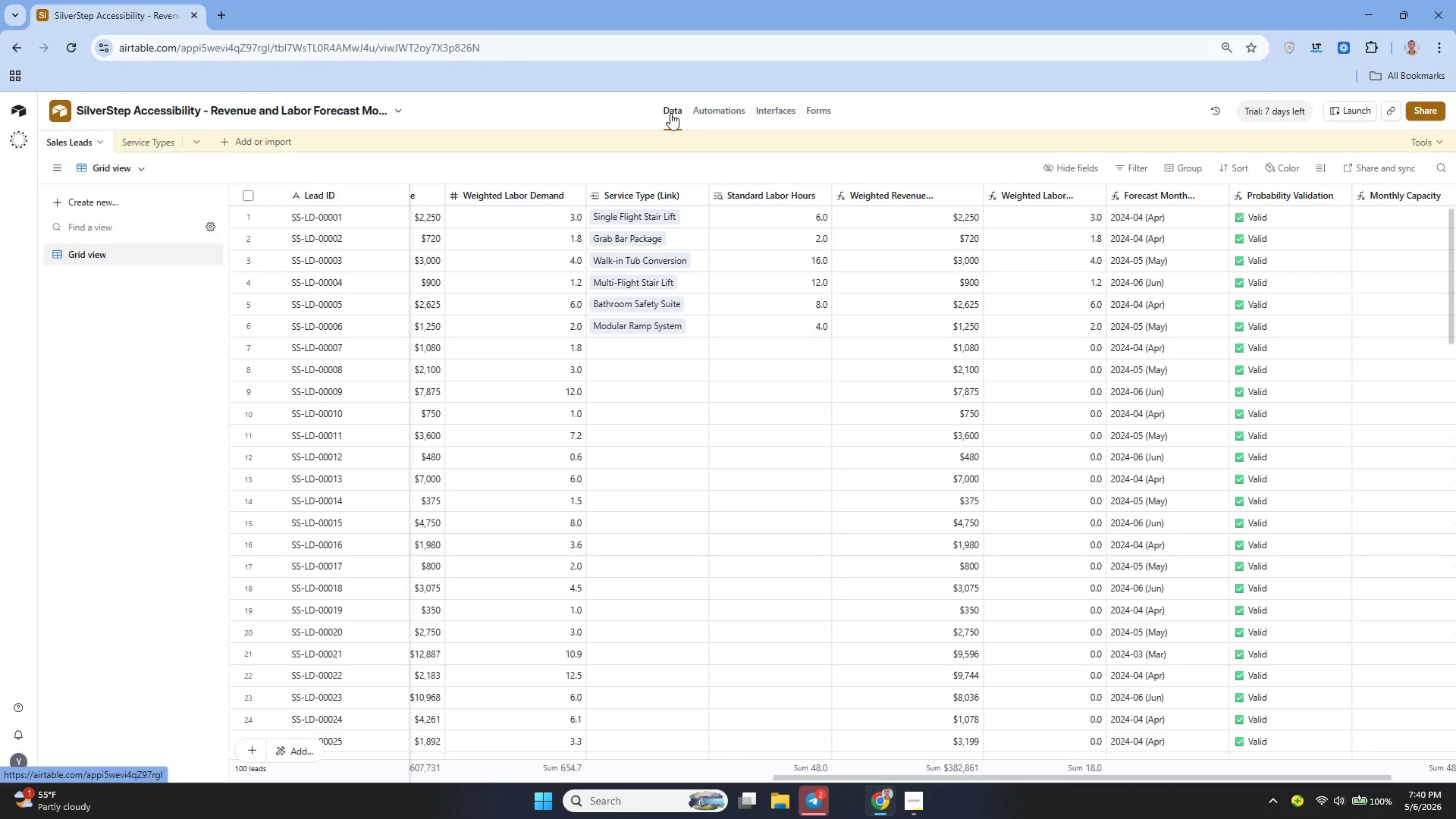 
left_click([1429, 108])
 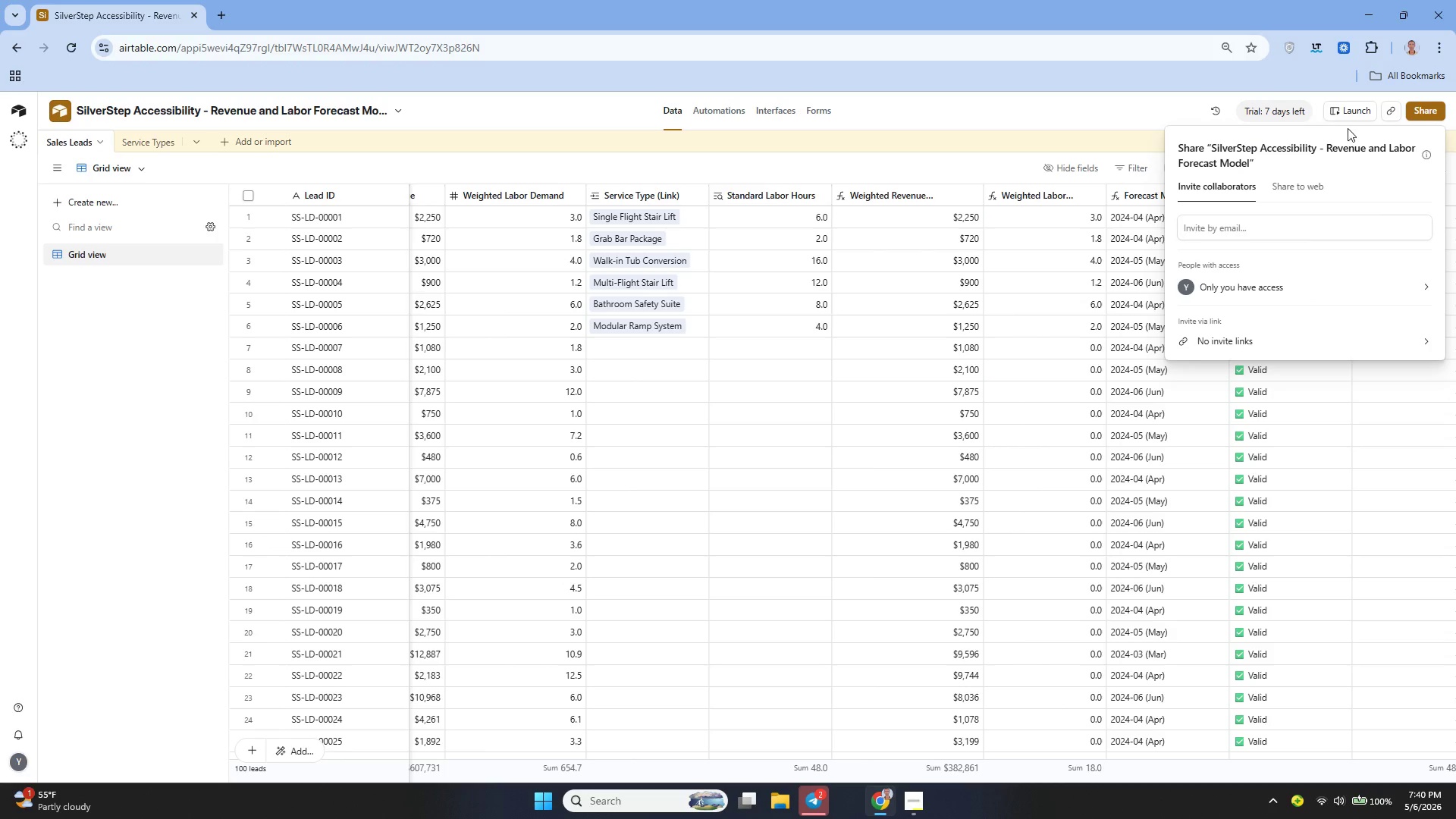 
left_click([1295, 183])
 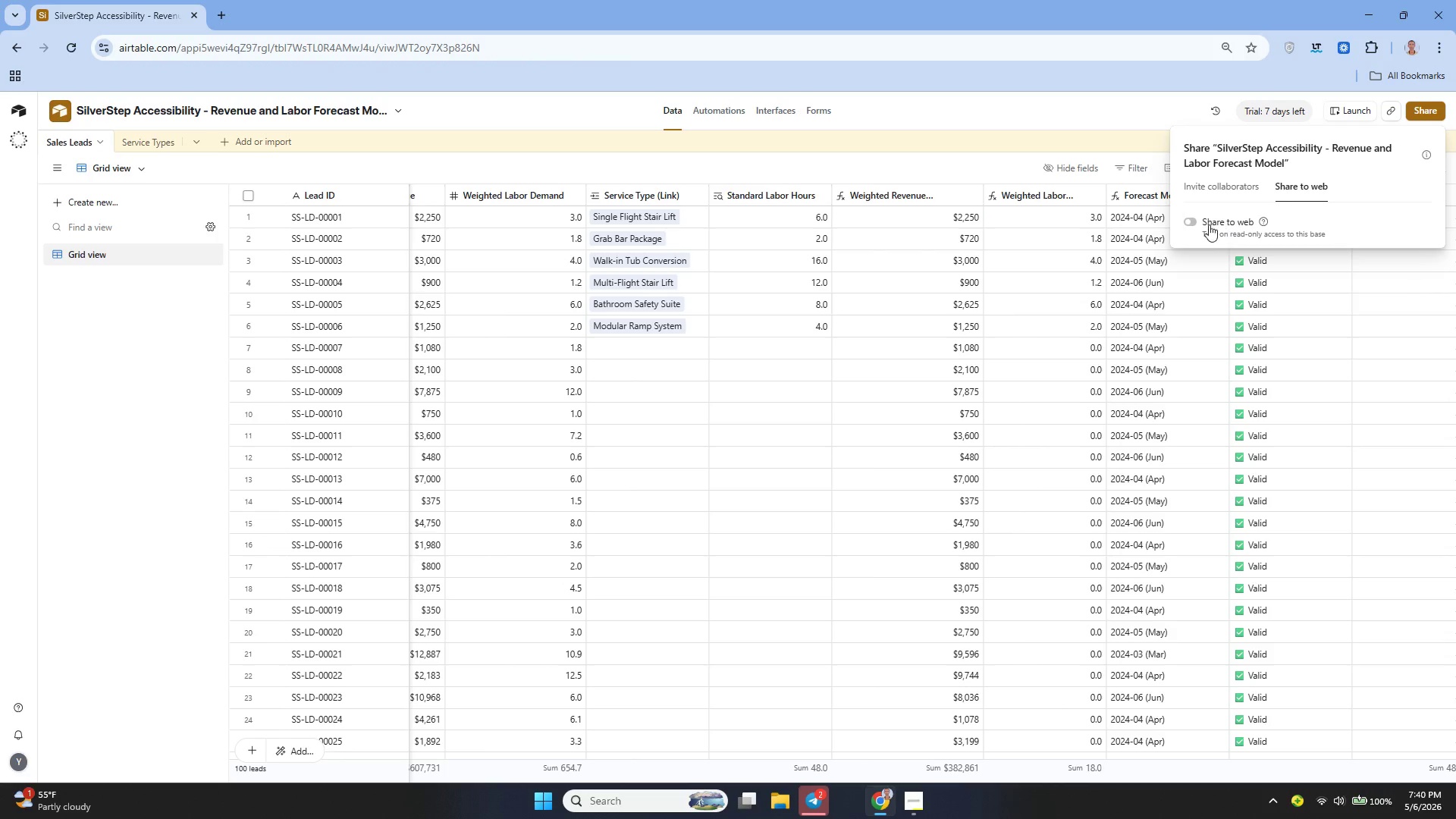 
left_click([1191, 224])
 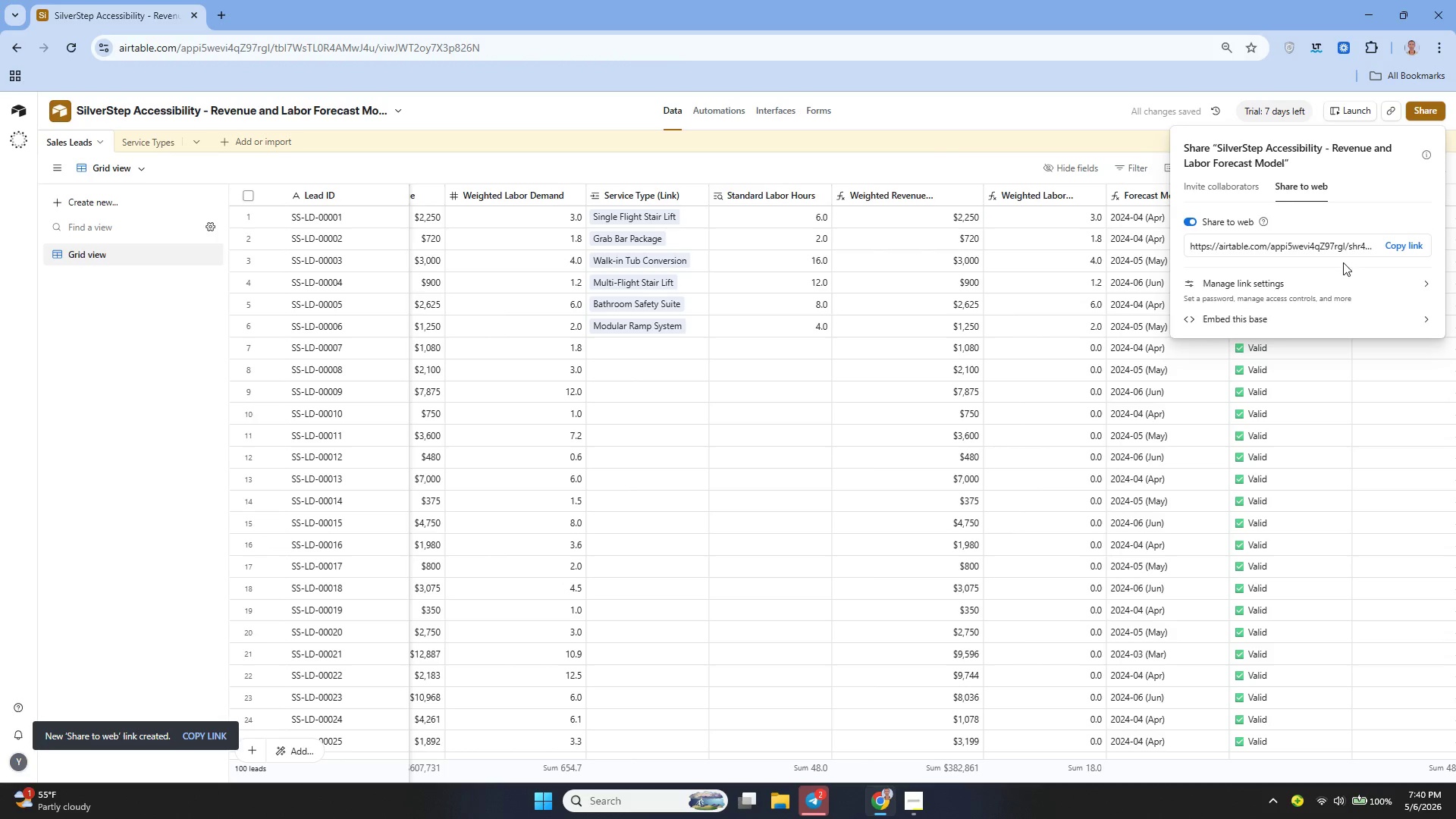 
left_click([1393, 236])
 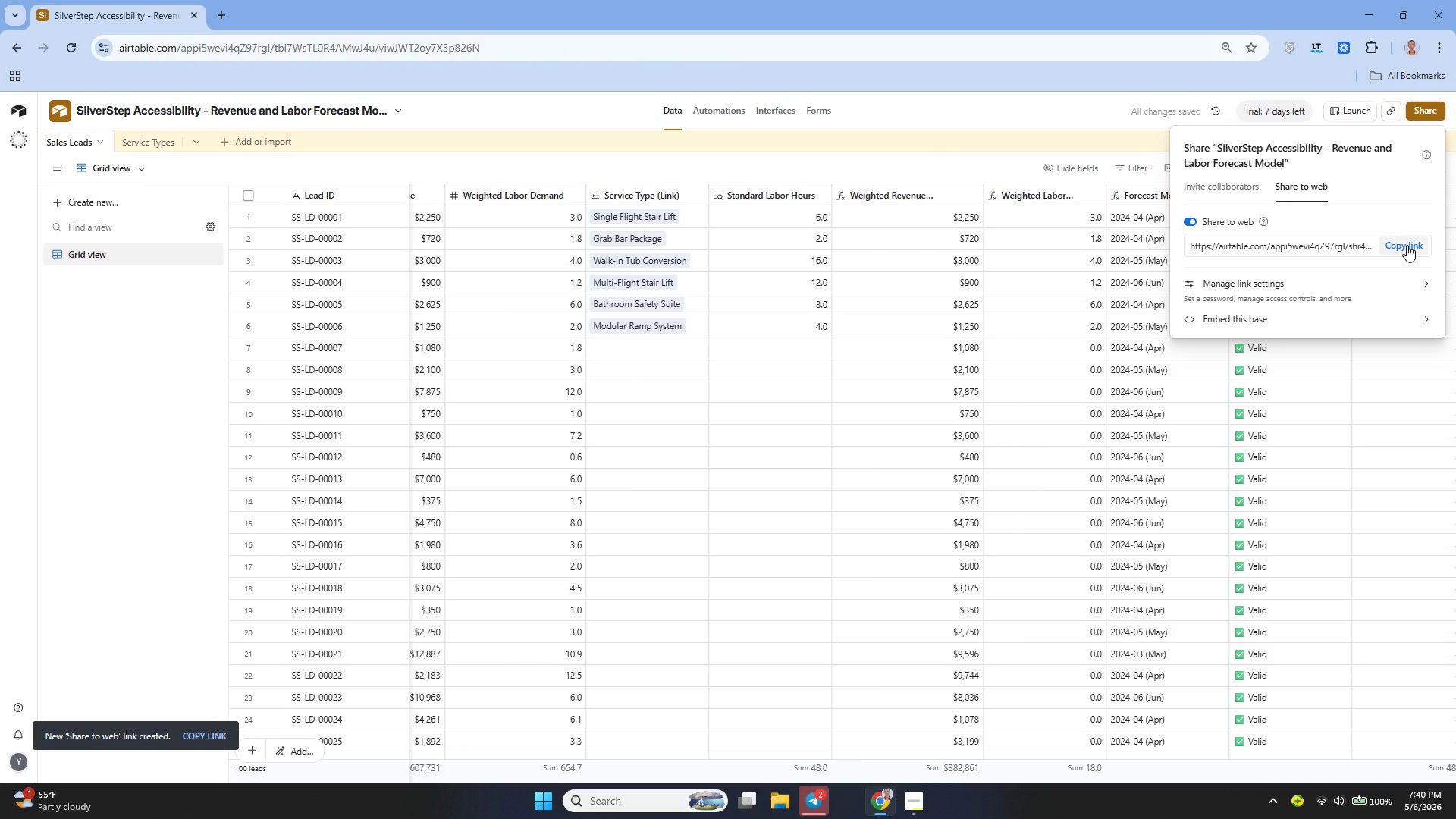 
double_click([1407, 245])
 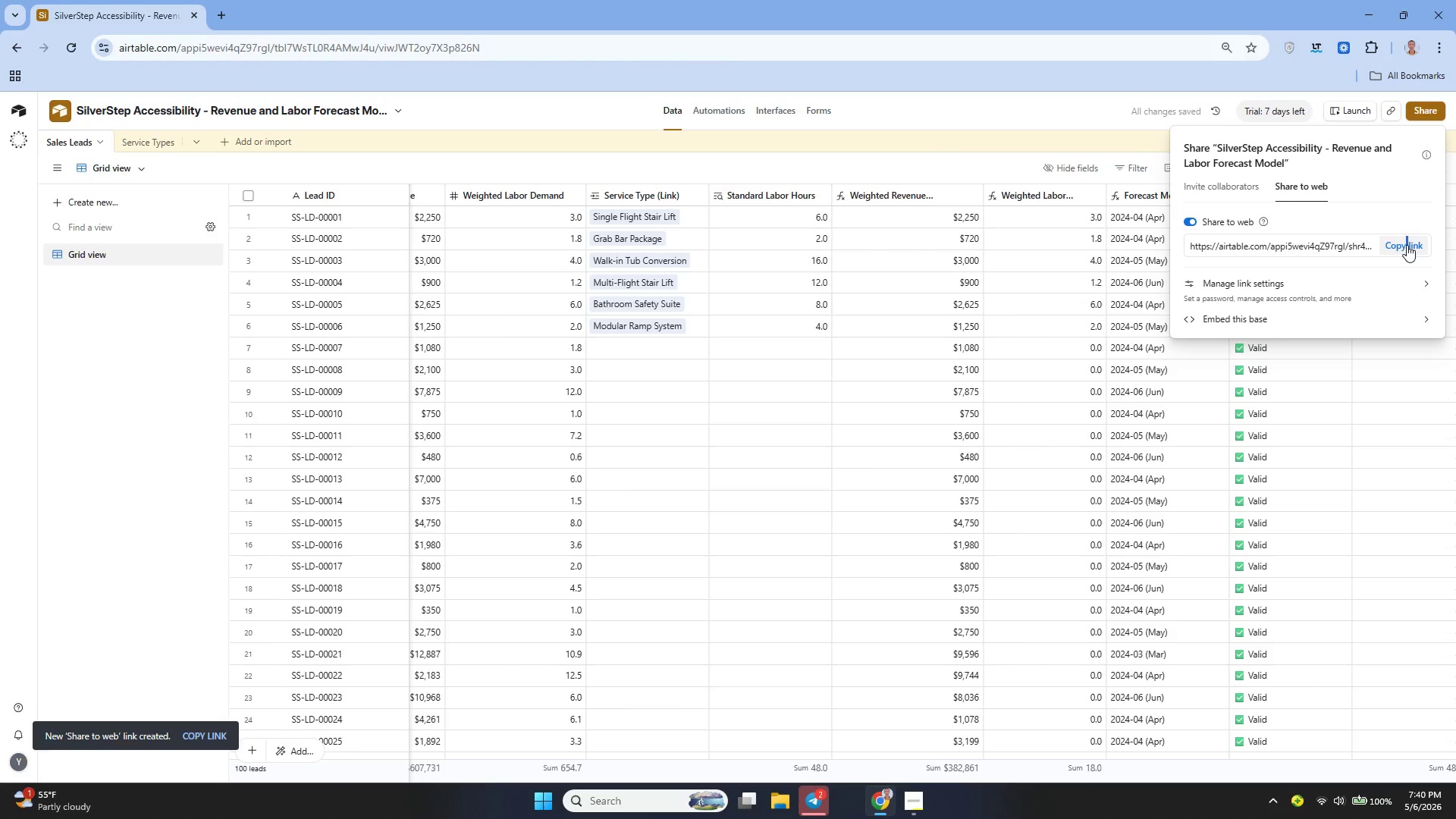 
triple_click([1407, 245])
 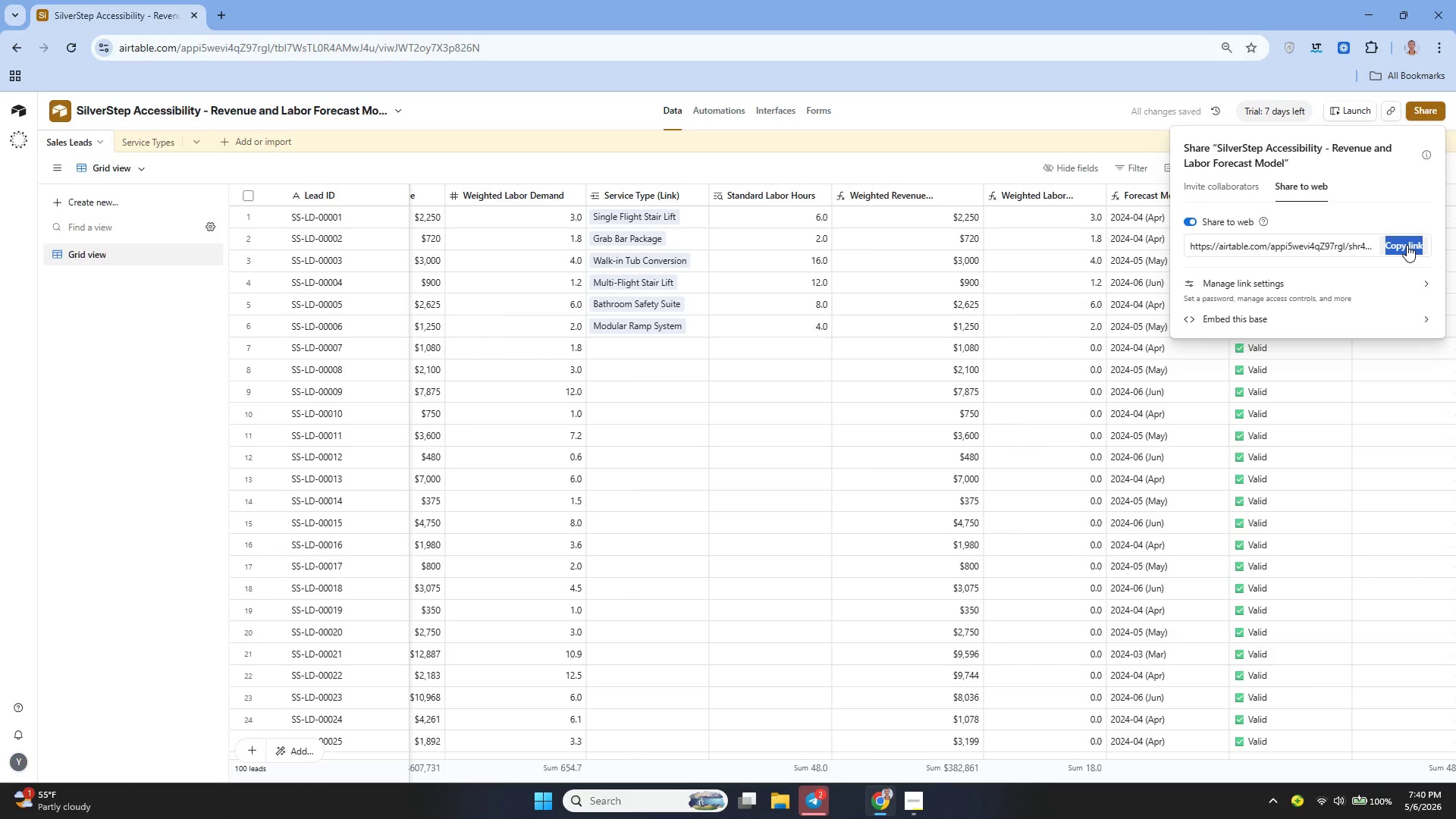 
triple_click([1407, 245])
 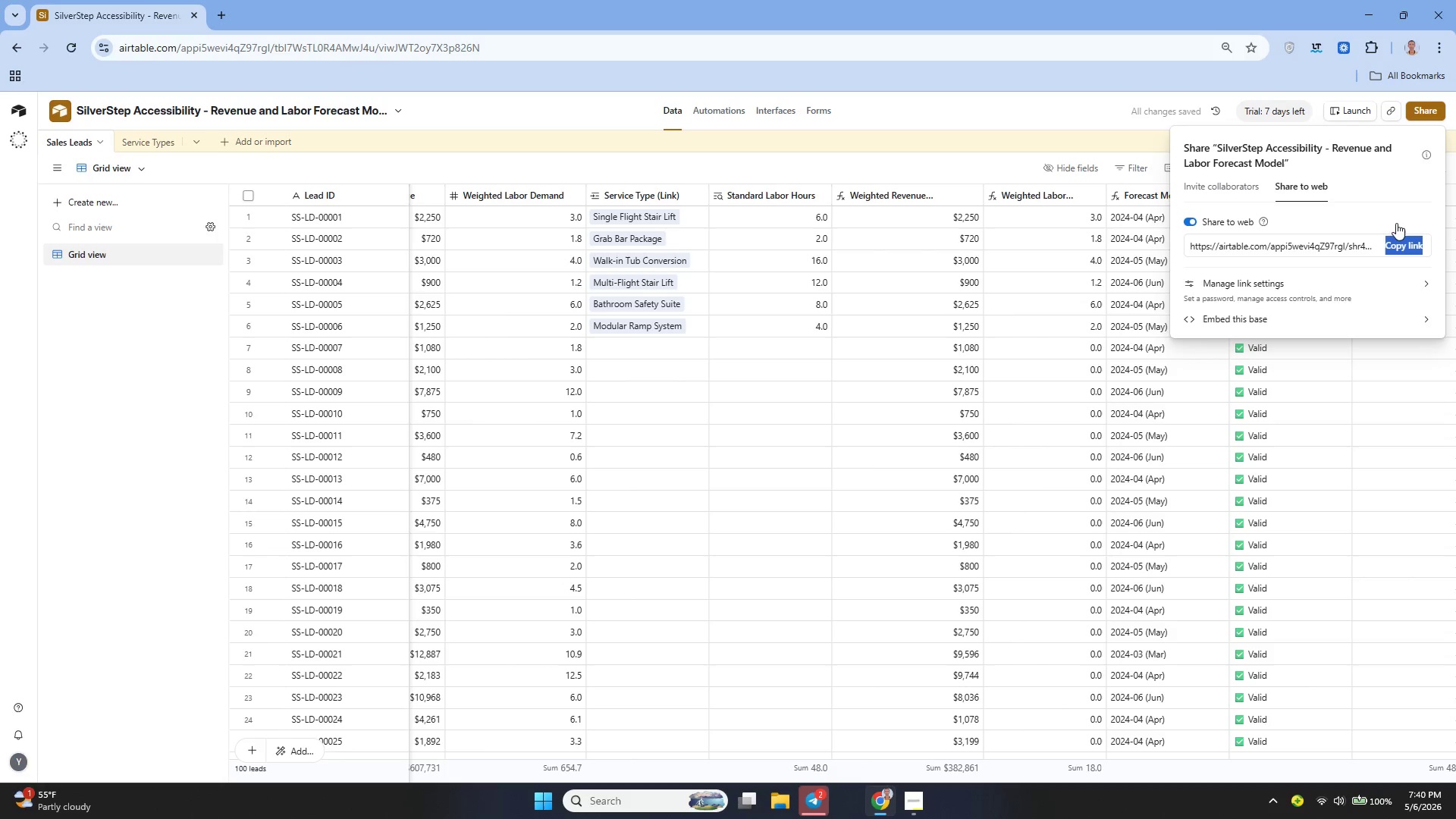 
left_click([1395, 221])
 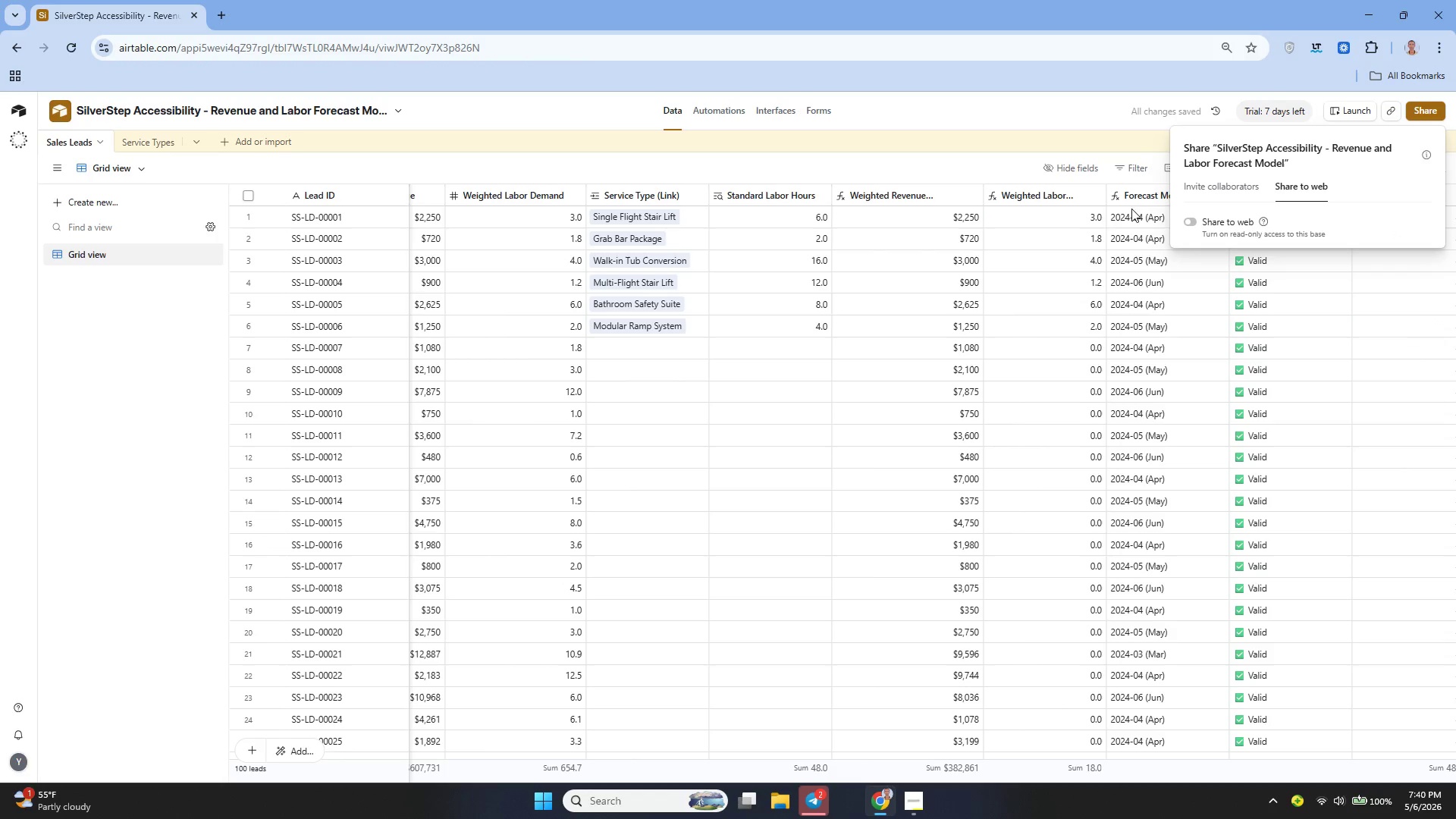 
wait(6.78)
 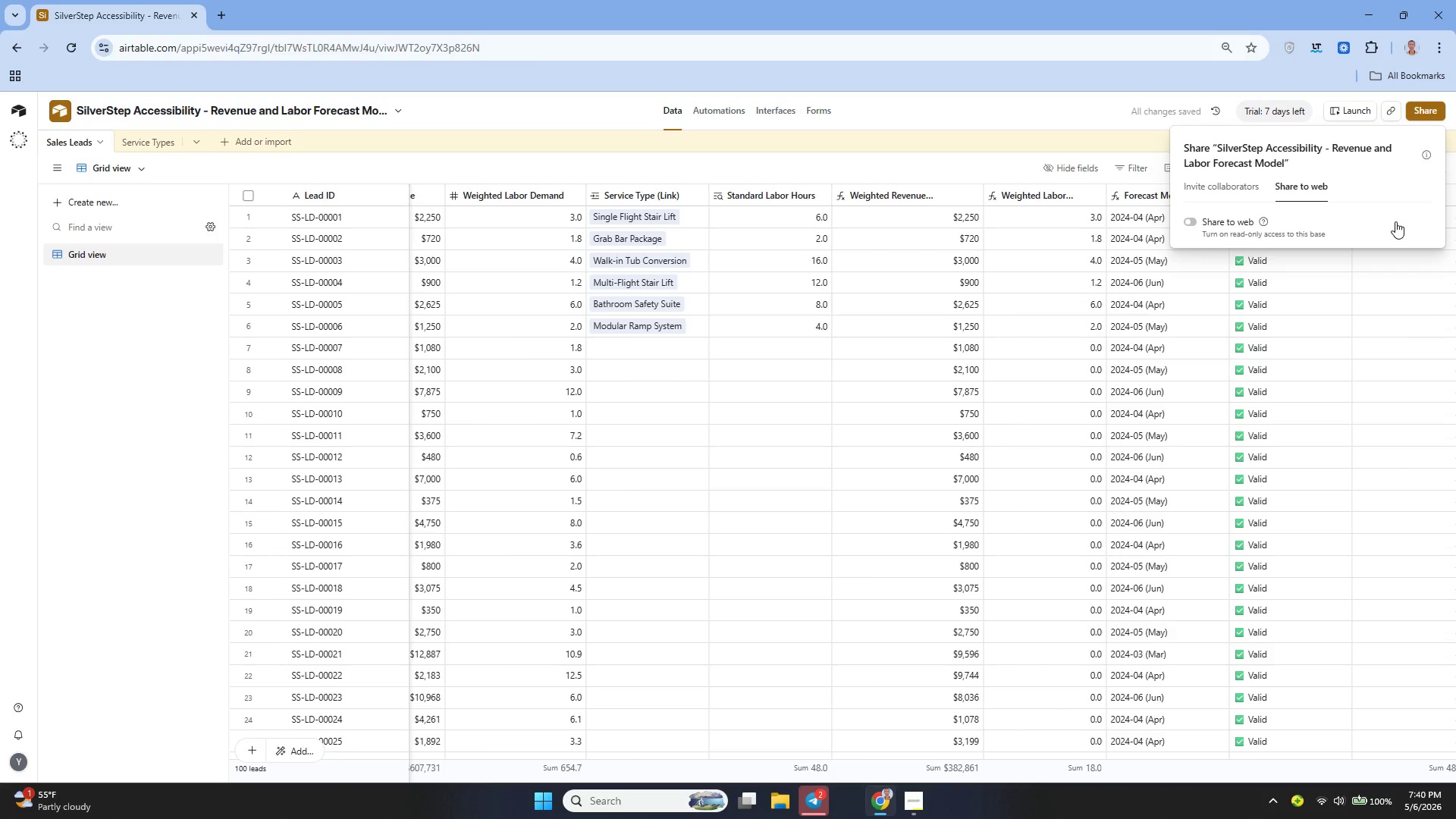 
left_click([509, 118])
 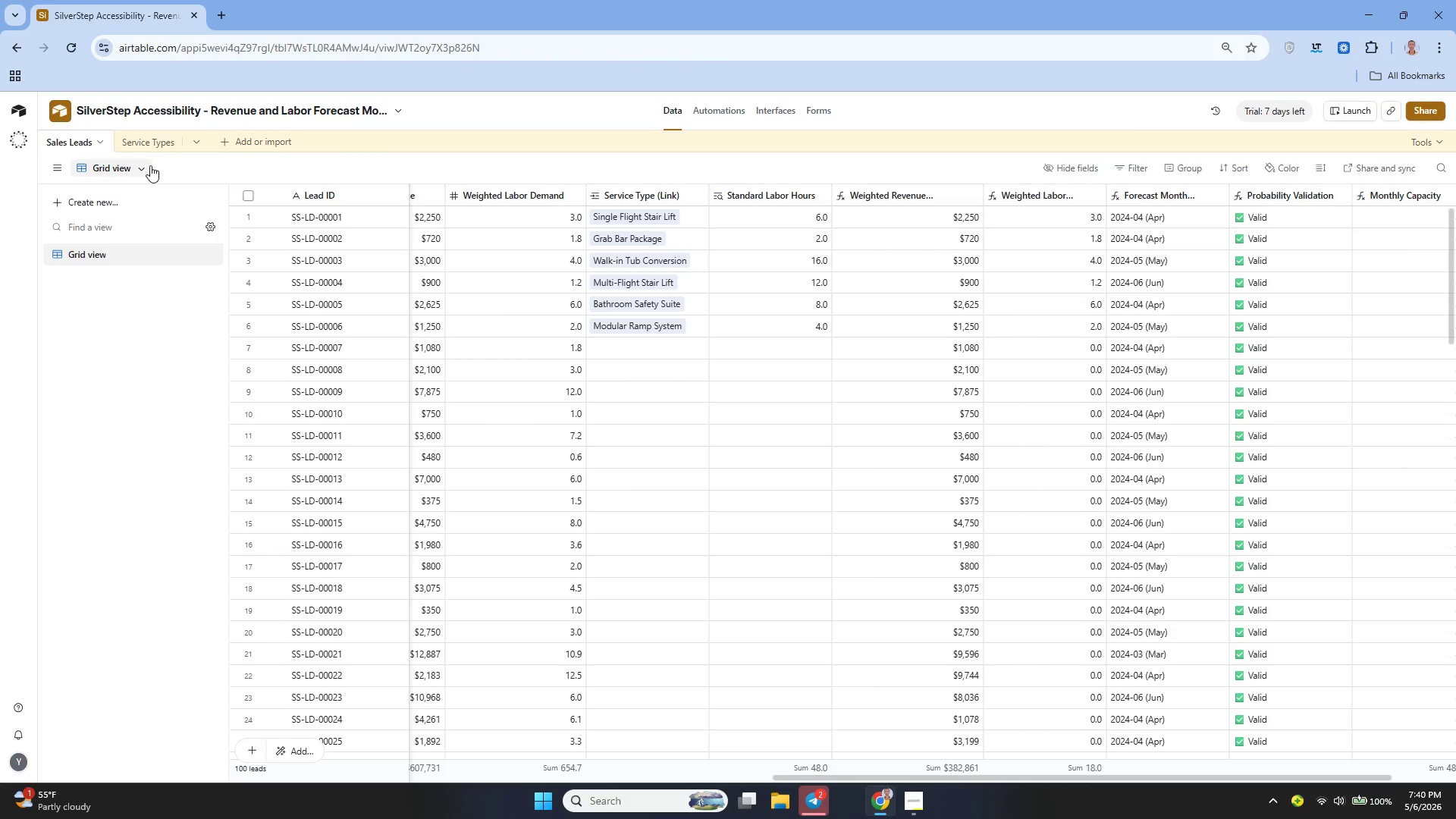 
left_click([140, 171])
 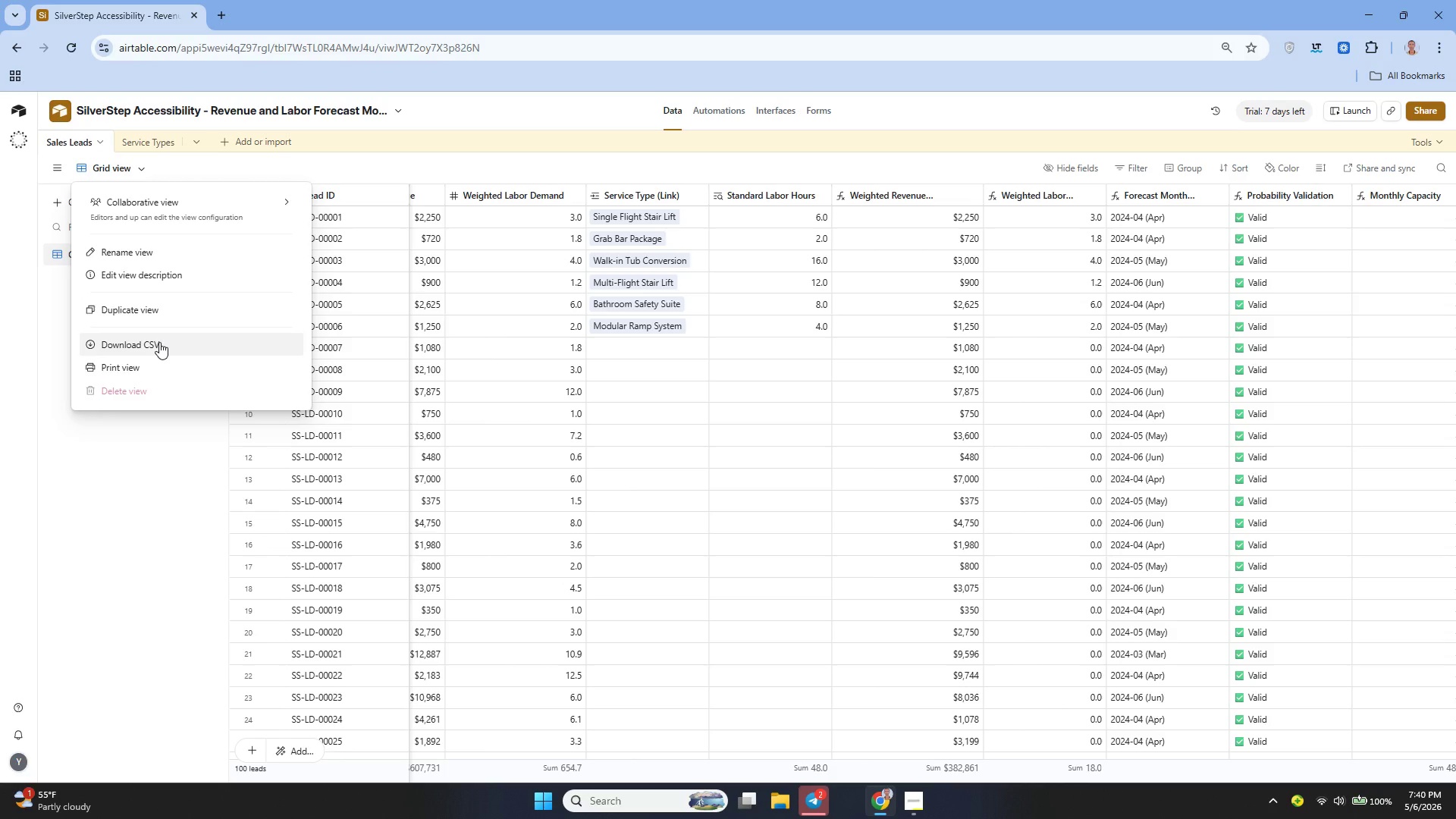 
left_click([159, 342])
 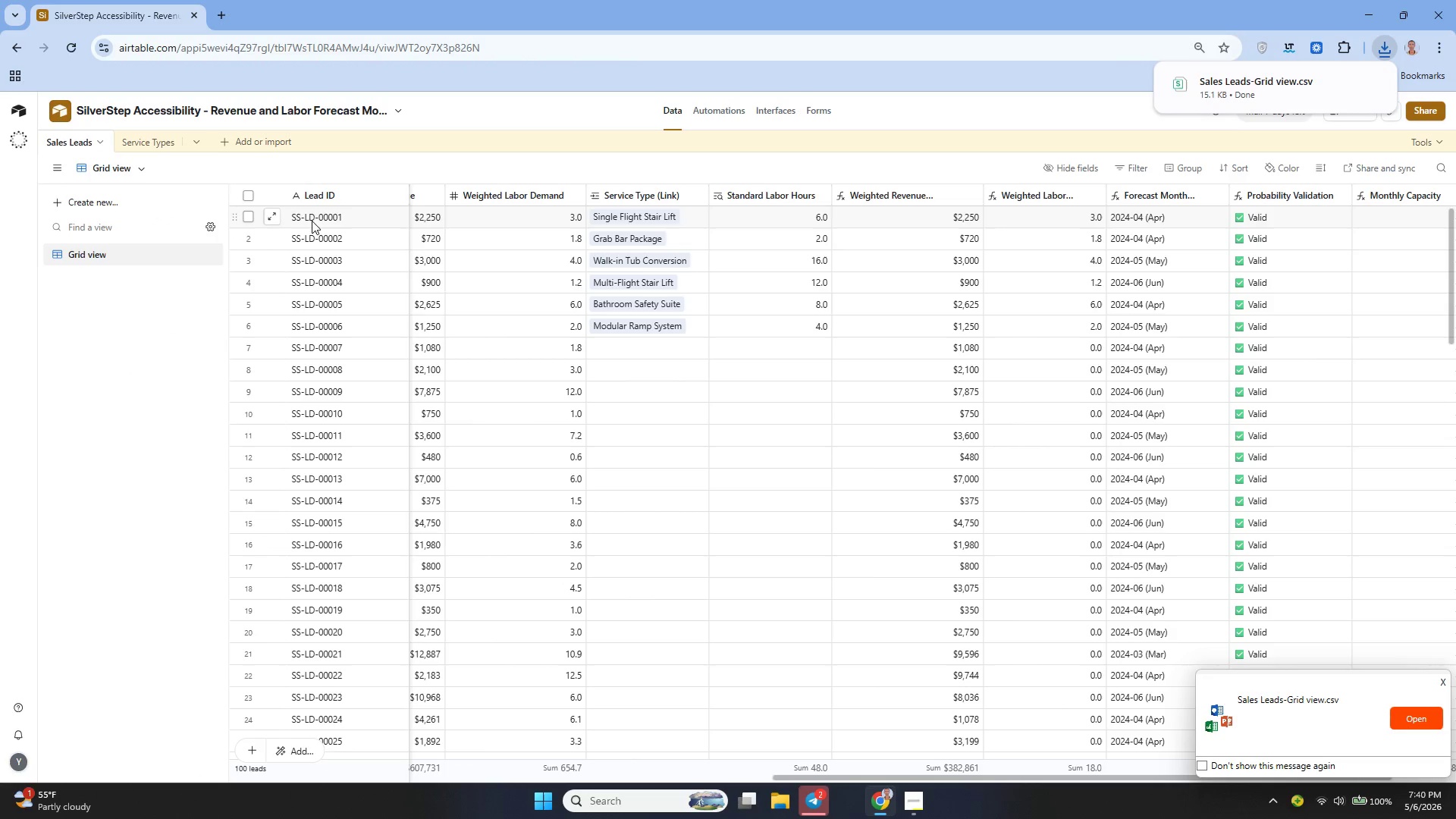 
wait(5.94)
 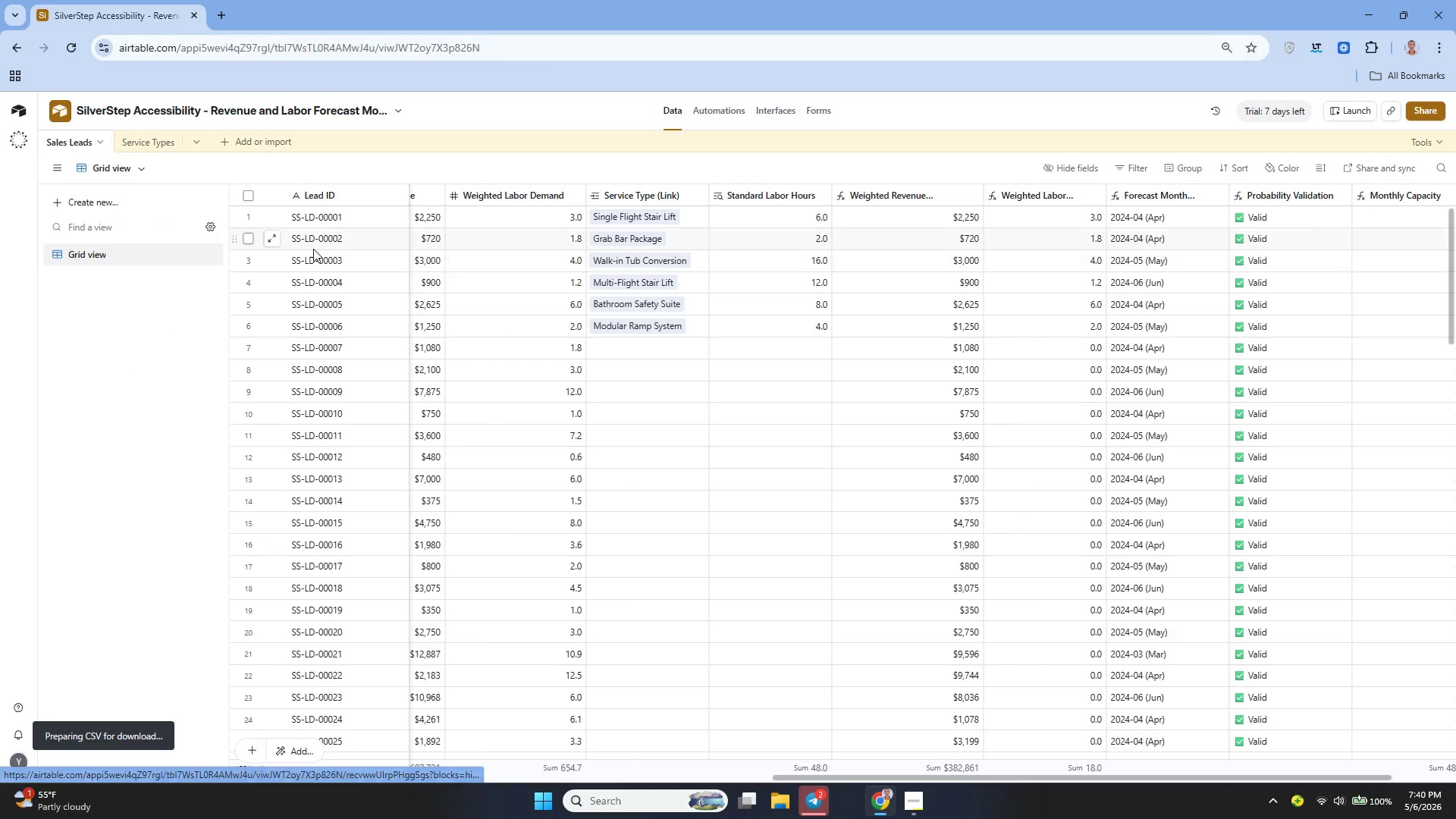 
left_click([220, 13])
 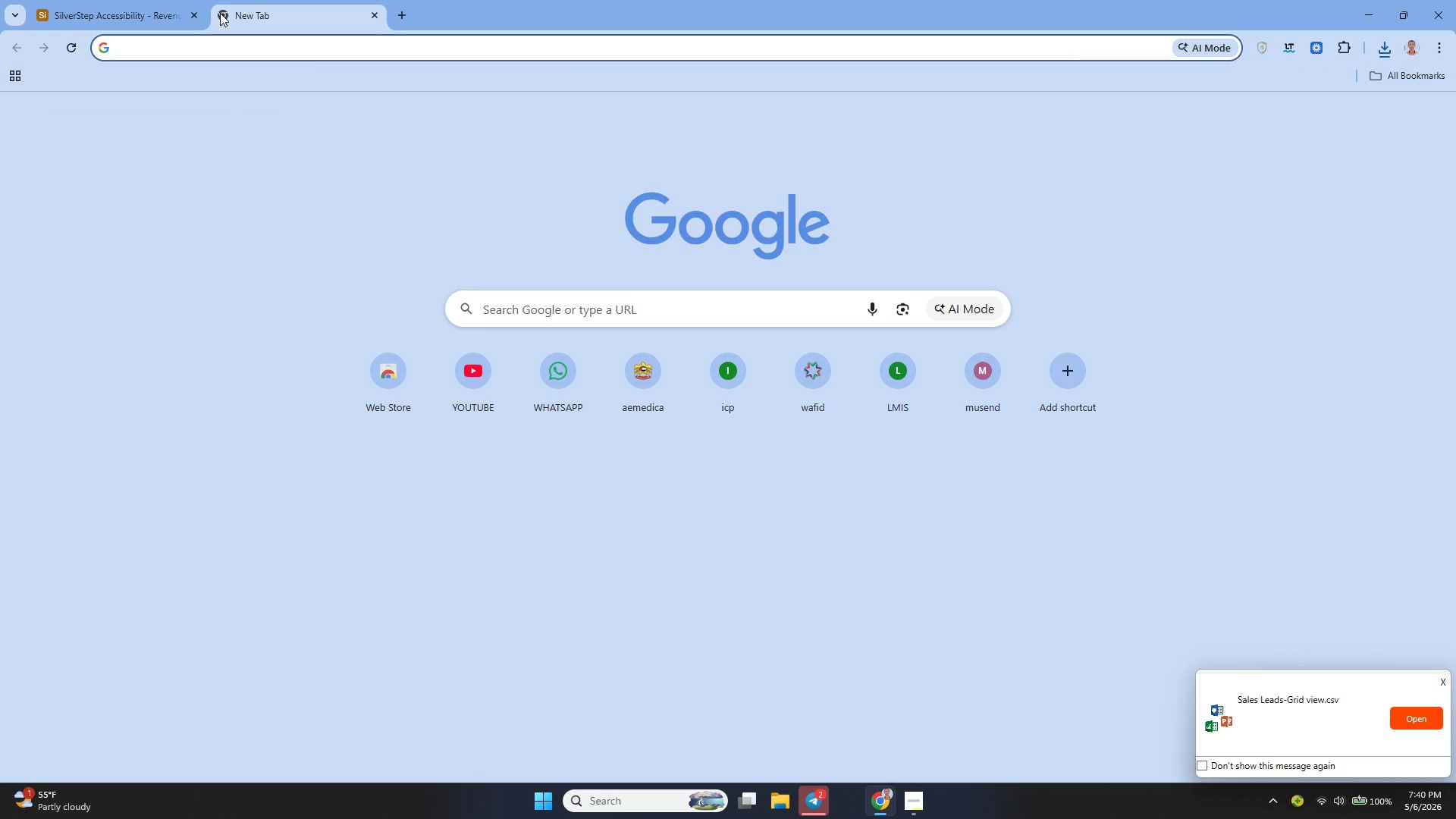 
key(S)
 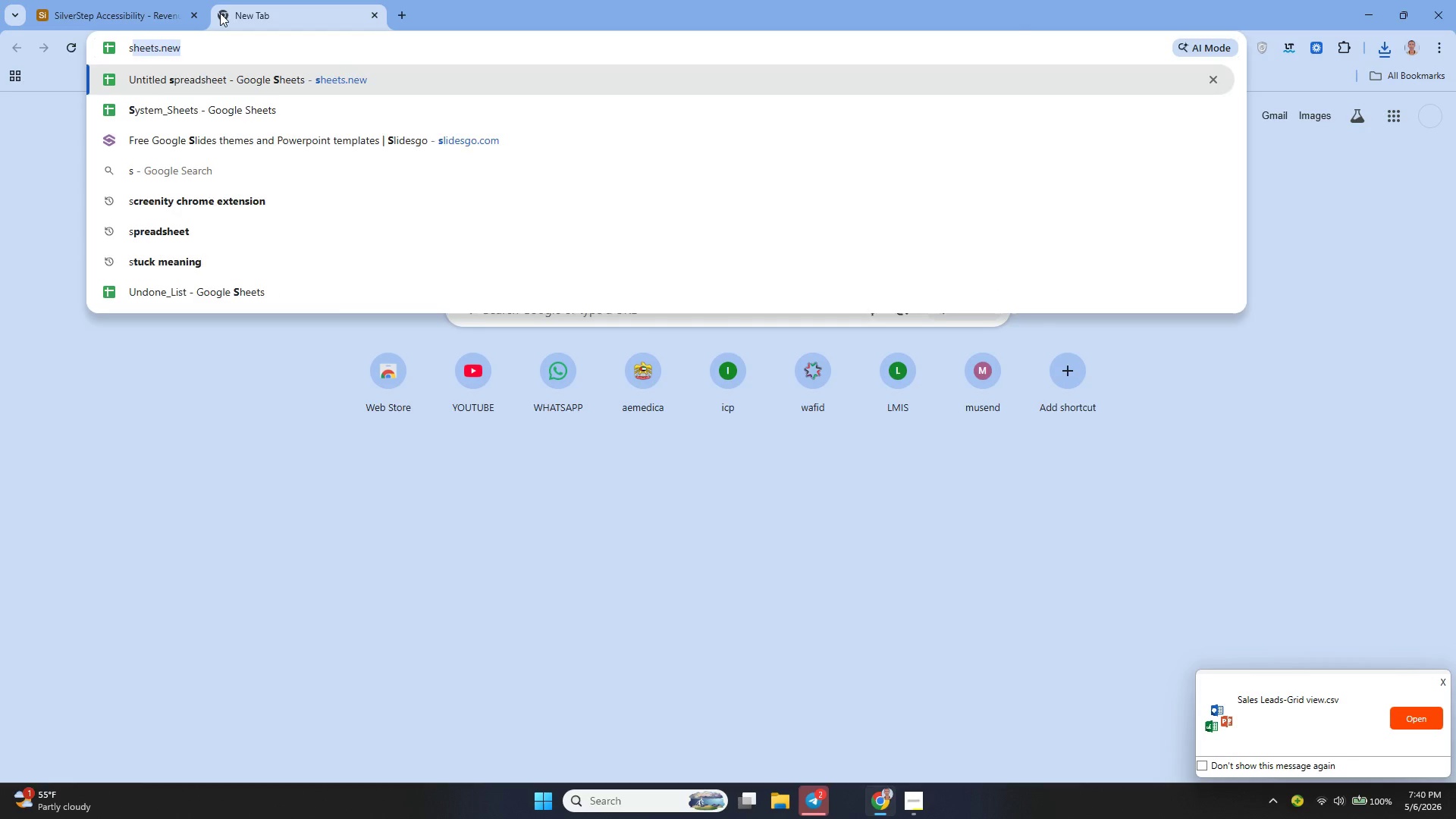 
key(ArrowRight)
 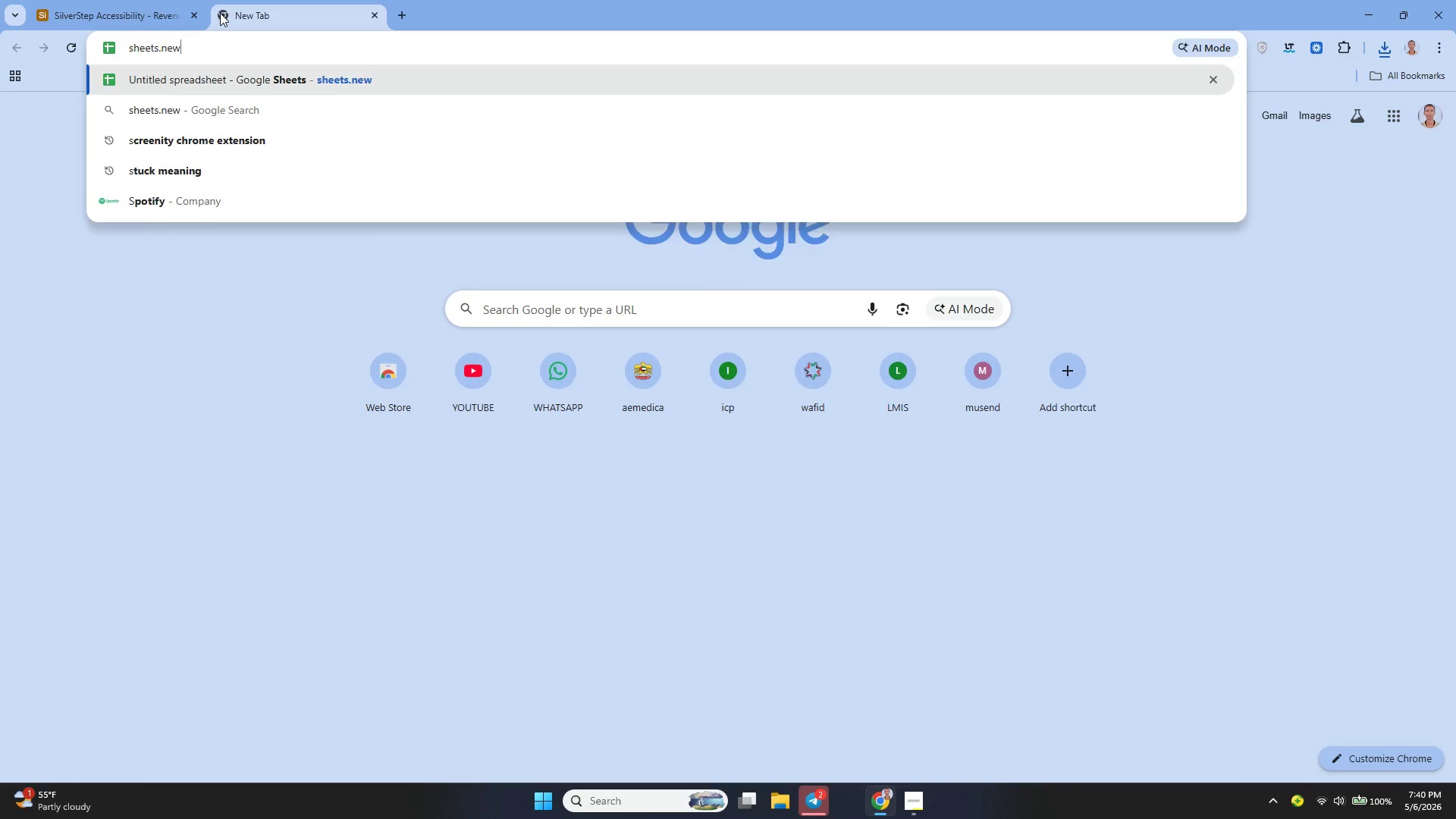 
key(Enter)
 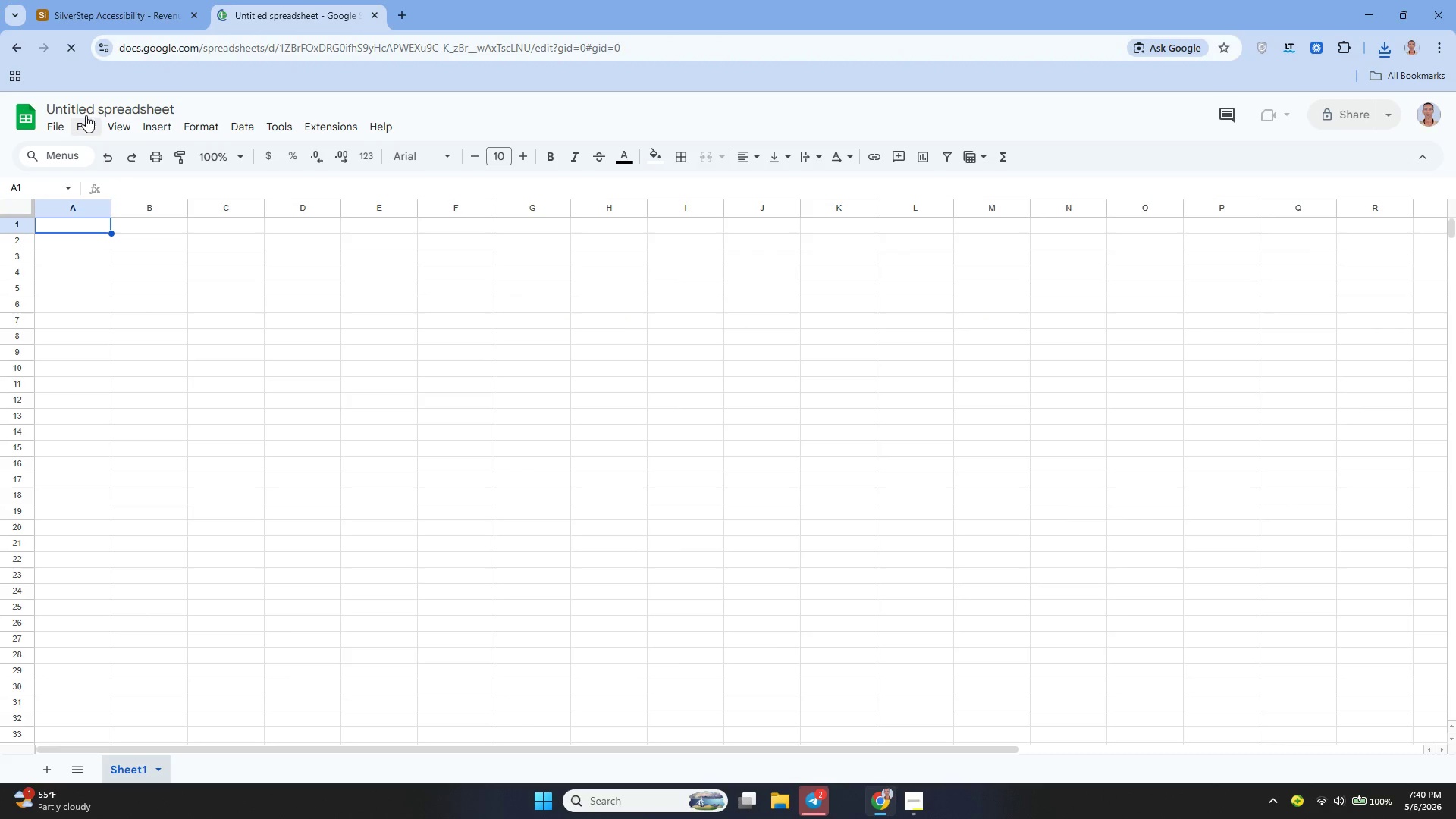 
double_click([162, 105])
 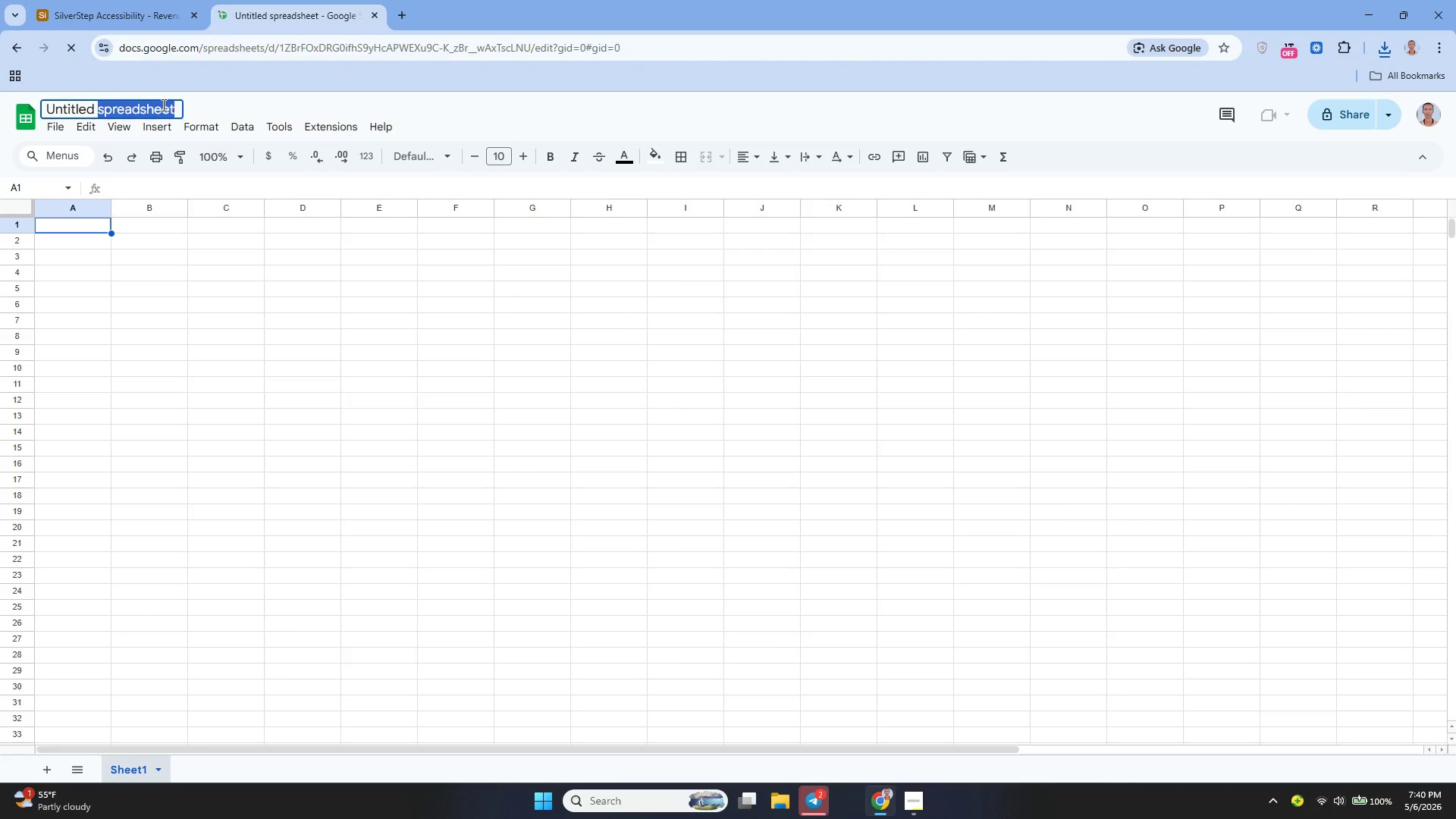 
triple_click([162, 105])
 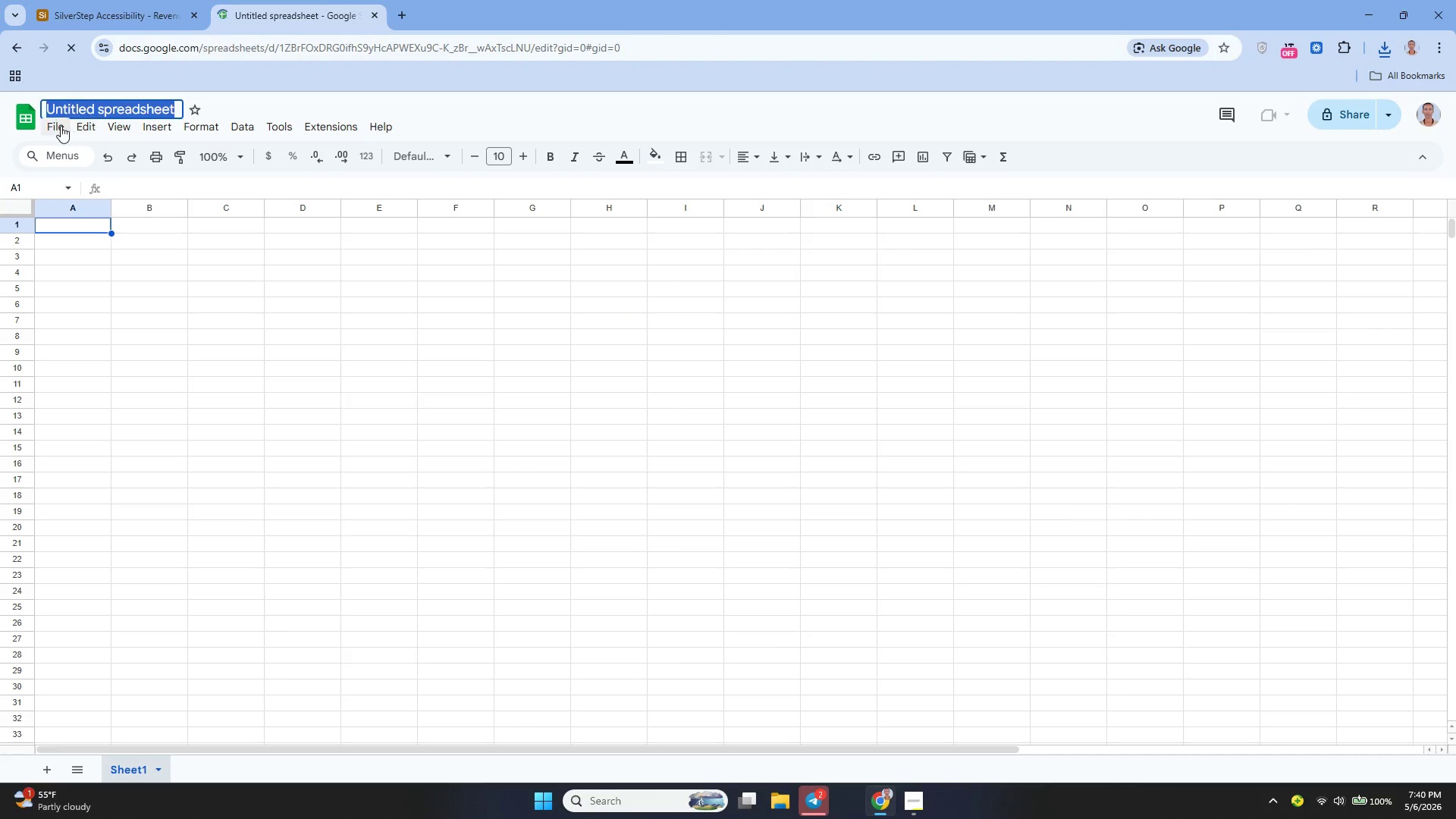 
left_click([59, 126])
 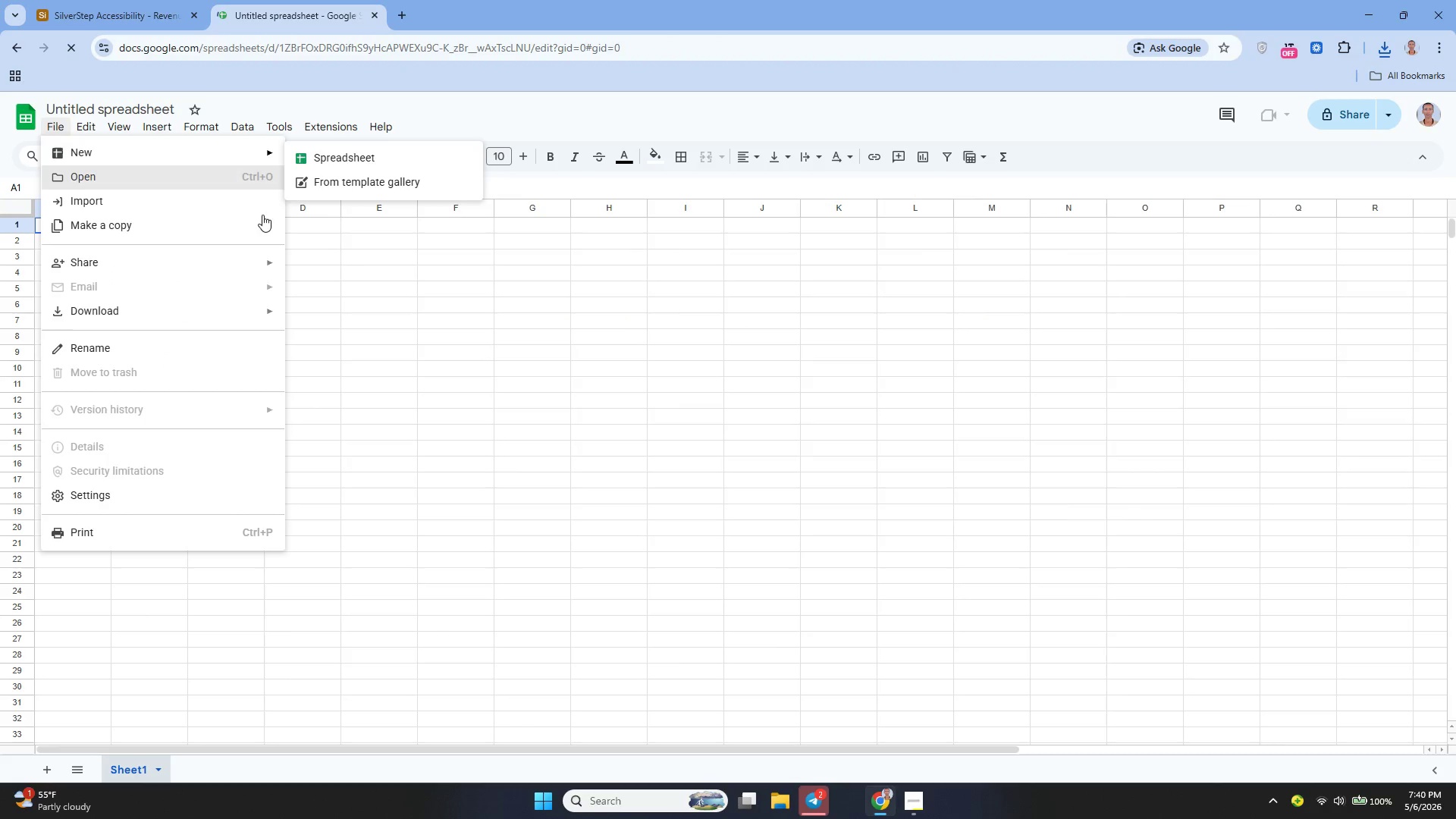 
left_click([373, 256])
 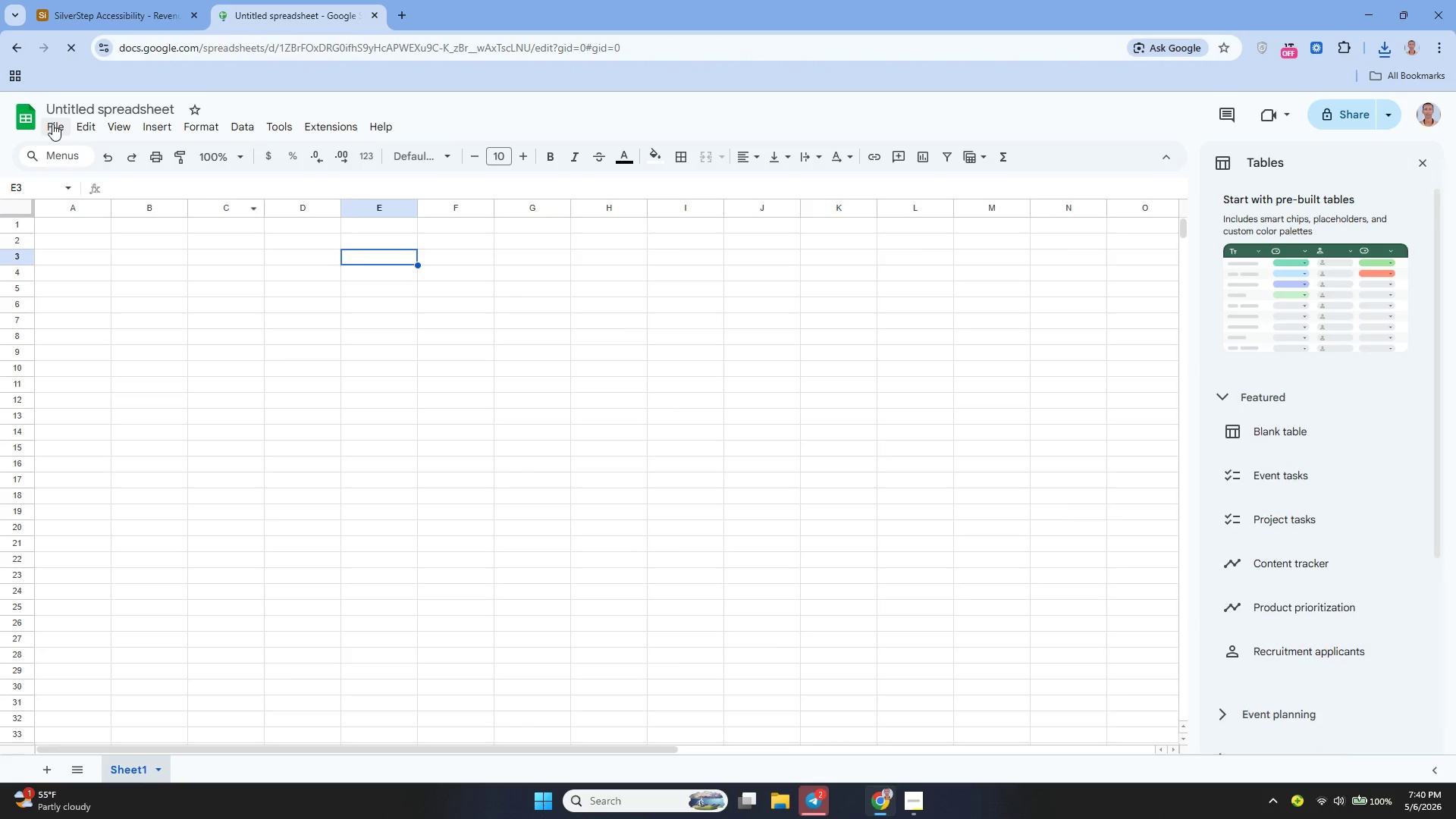 
left_click([52, 124])
 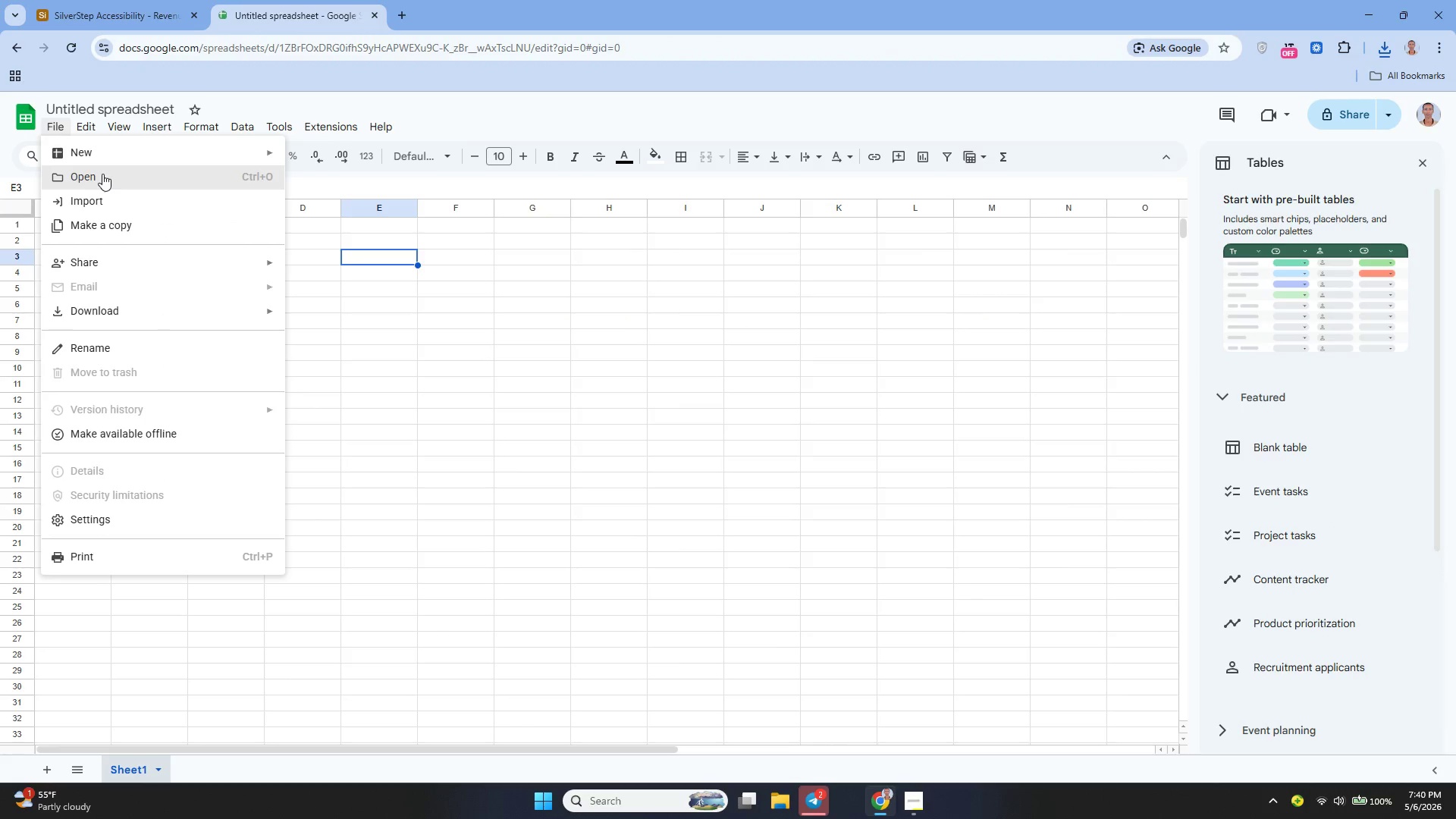 
left_click([102, 174])
 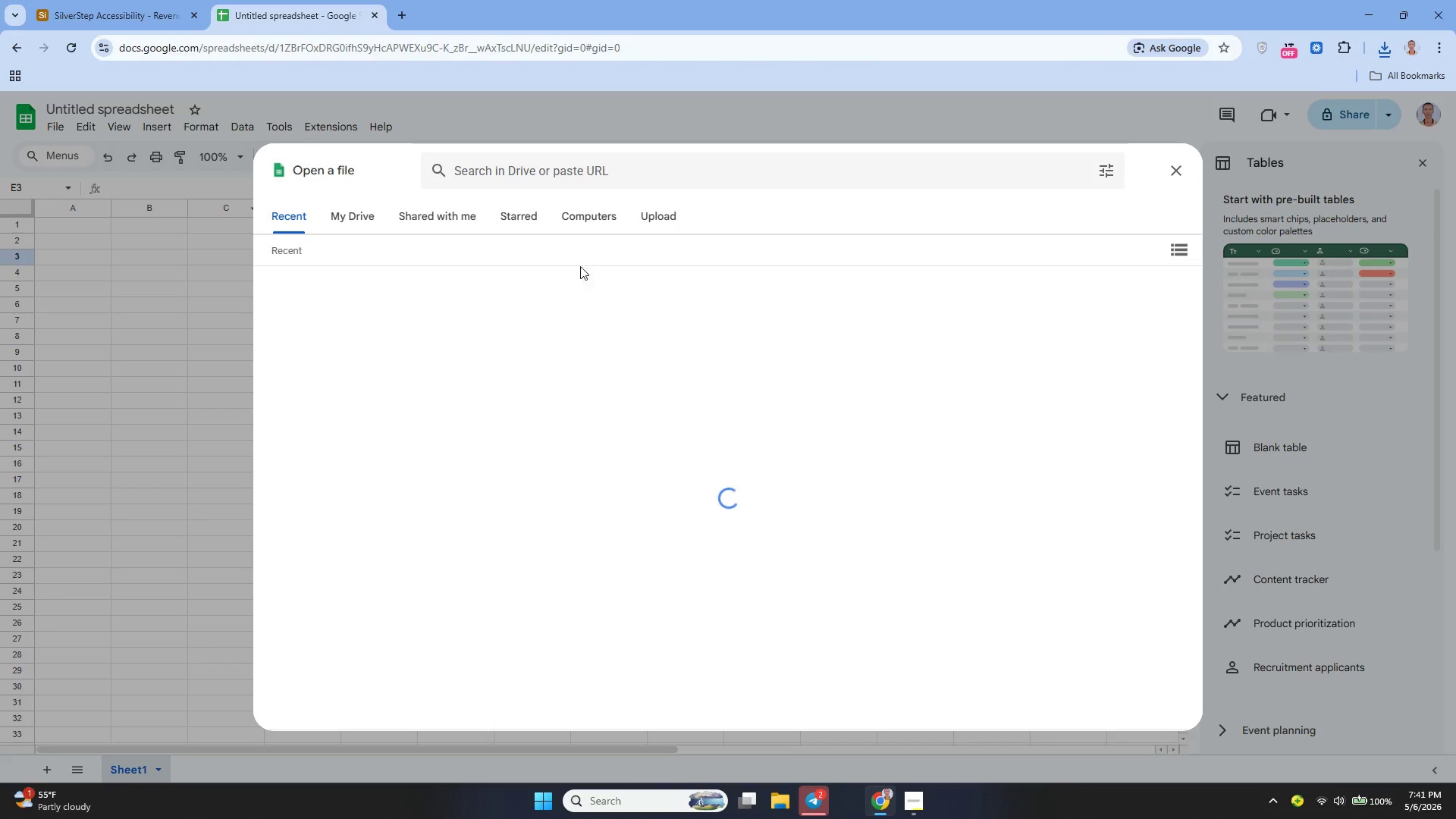 
left_click([664, 219])
 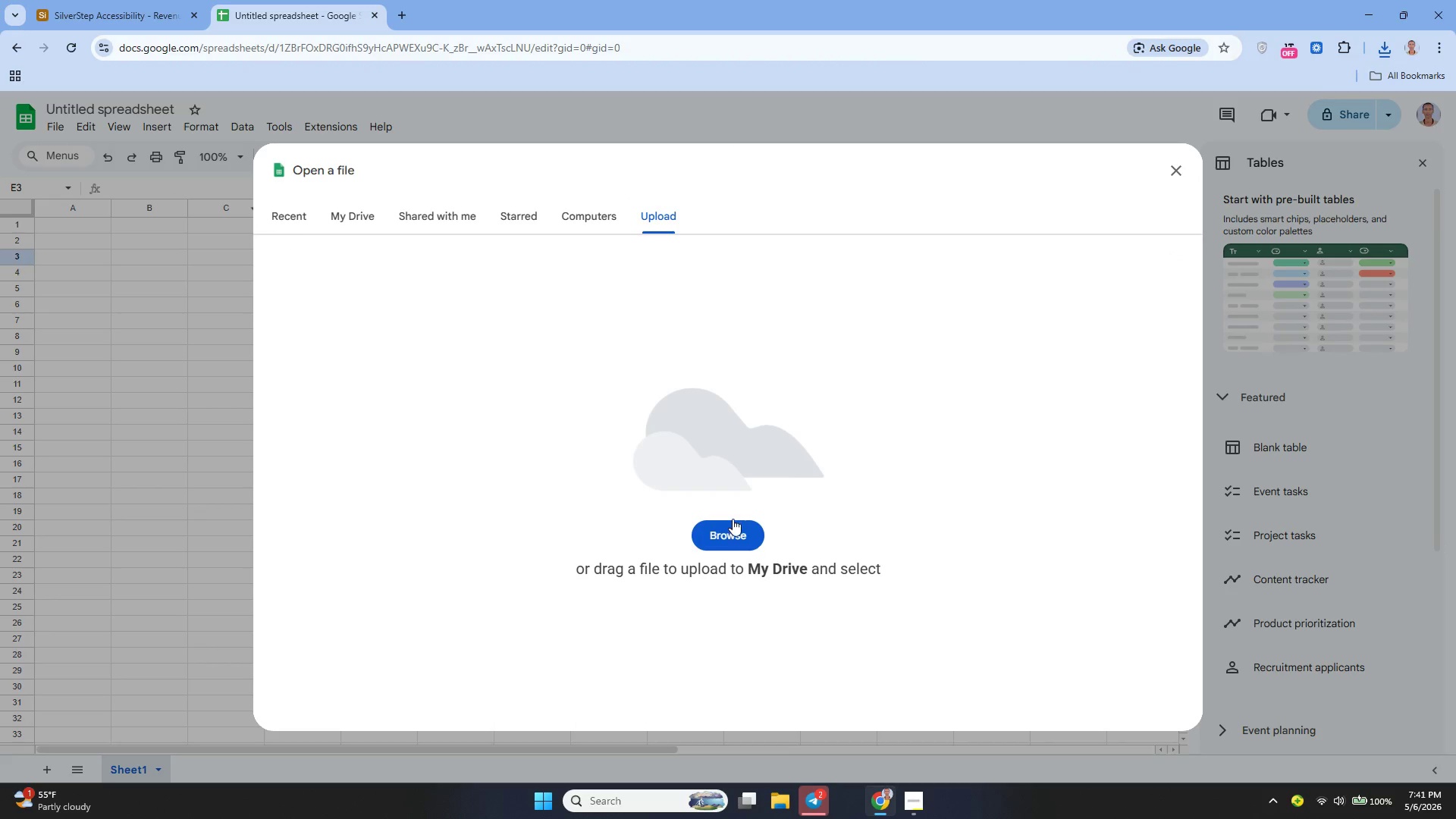 
left_click([731, 521])
 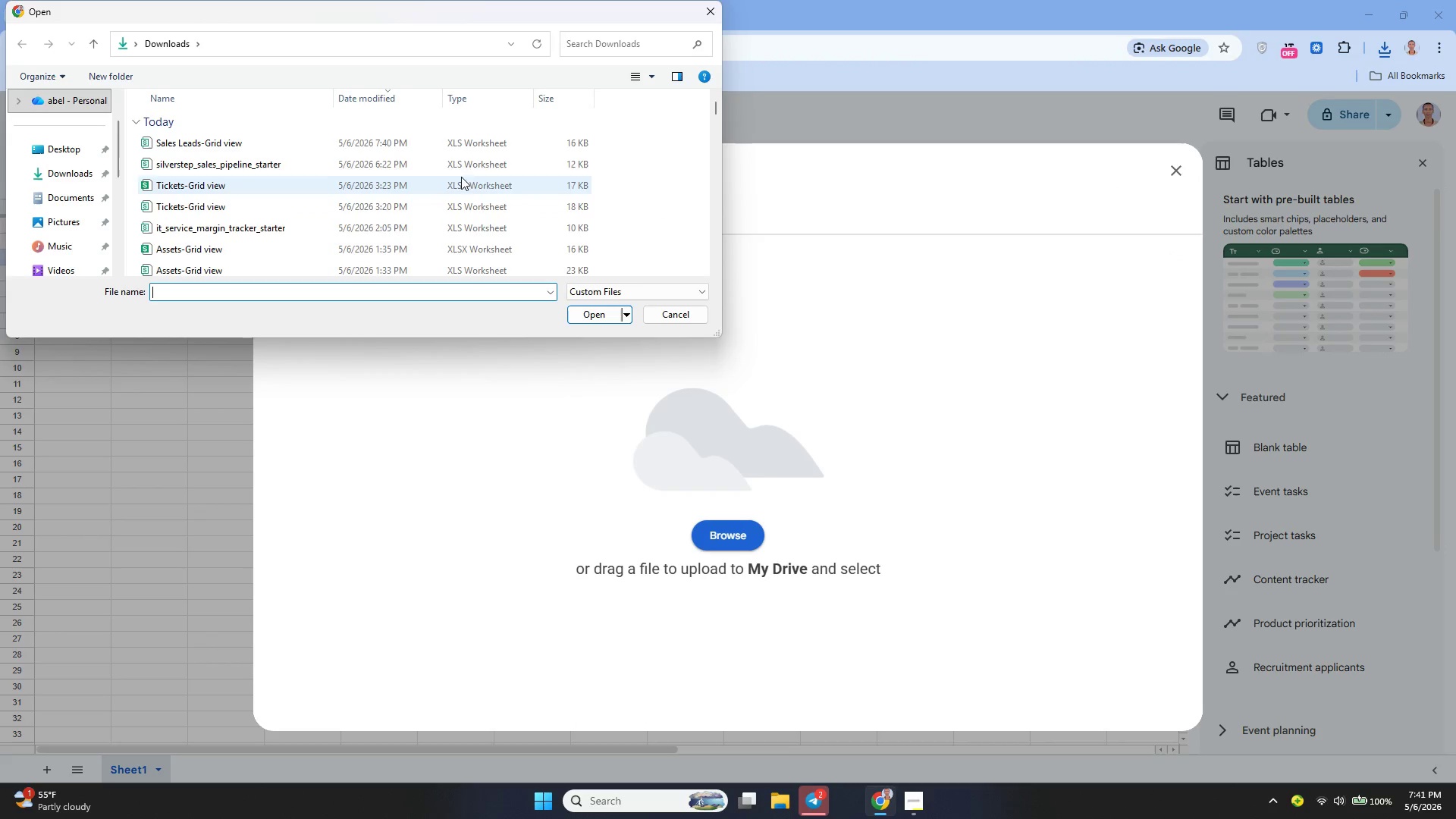 
left_click([406, 145])
 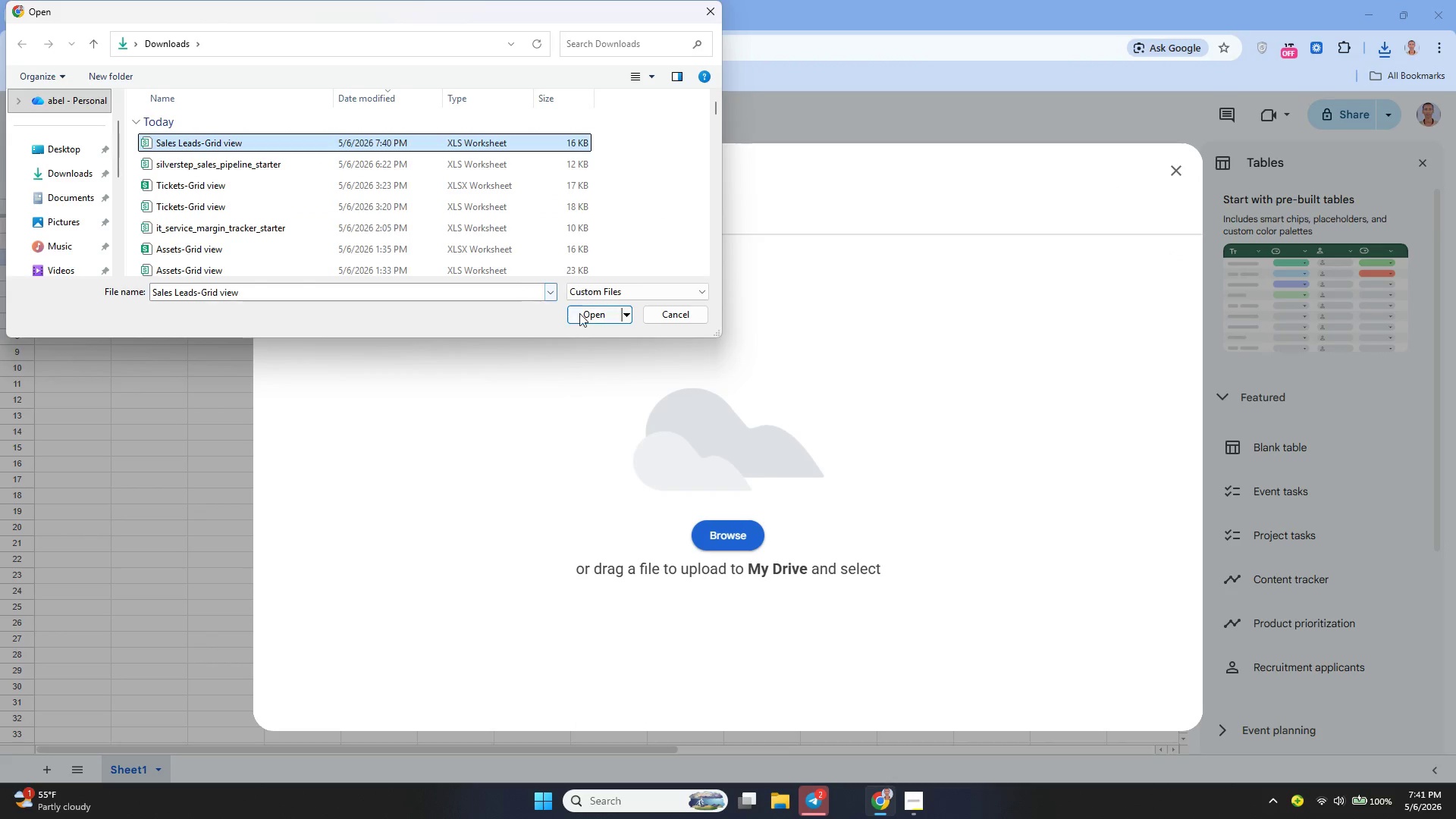 
left_click([584, 315])
 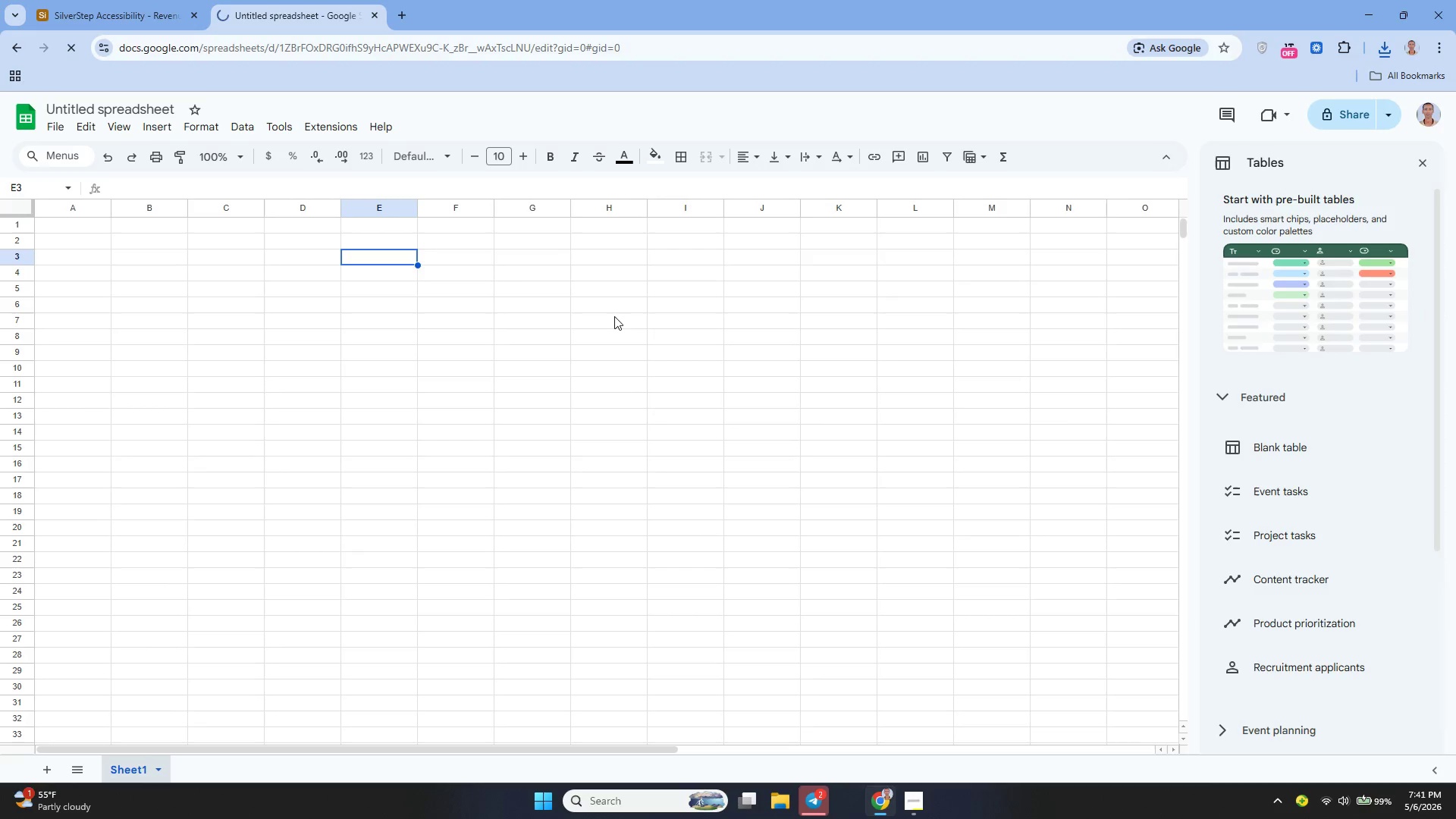 
wait(9.81)
 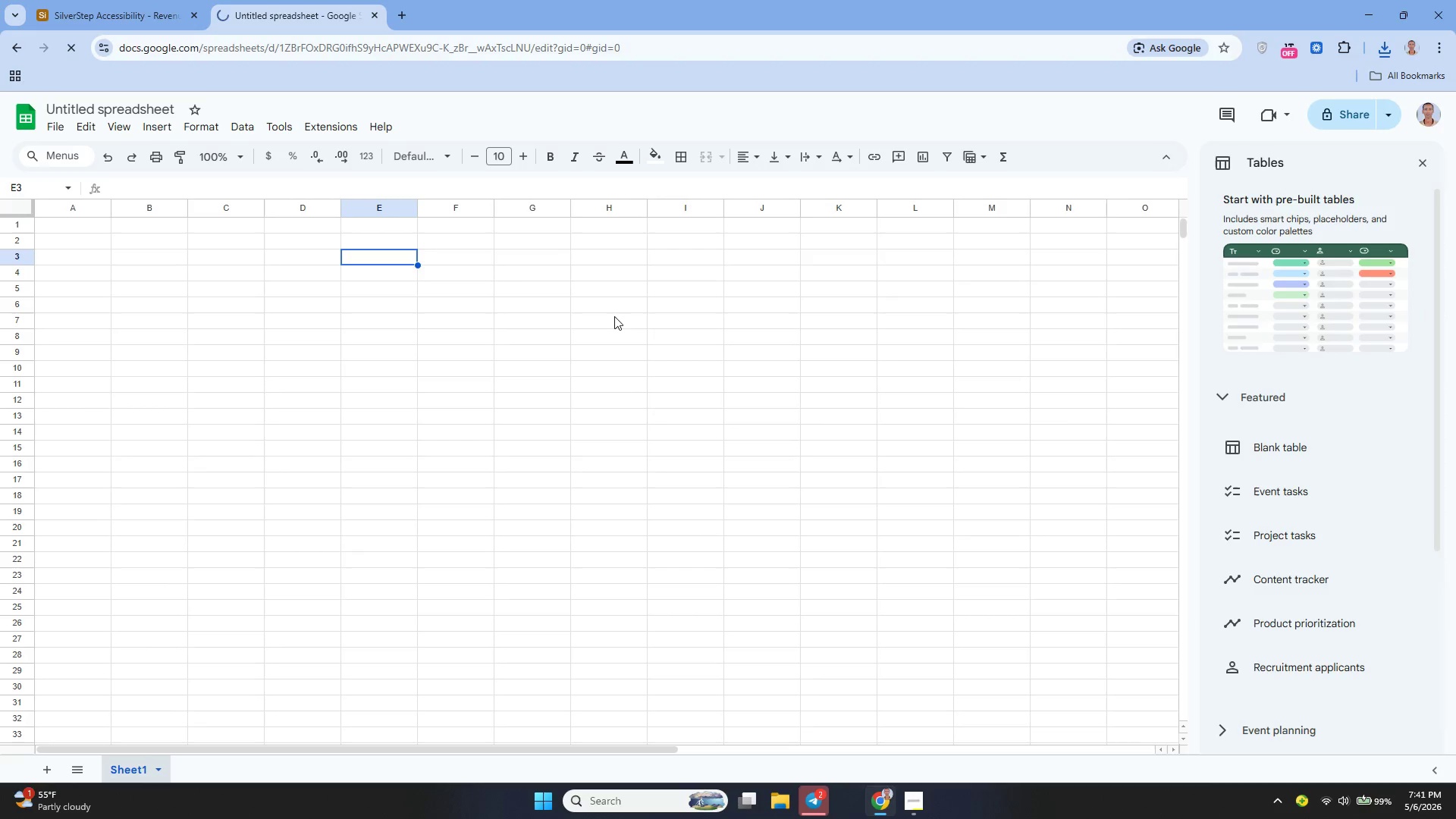 
left_click_drag(start_coordinate=[189, 209], to_coordinate=[257, 223])
 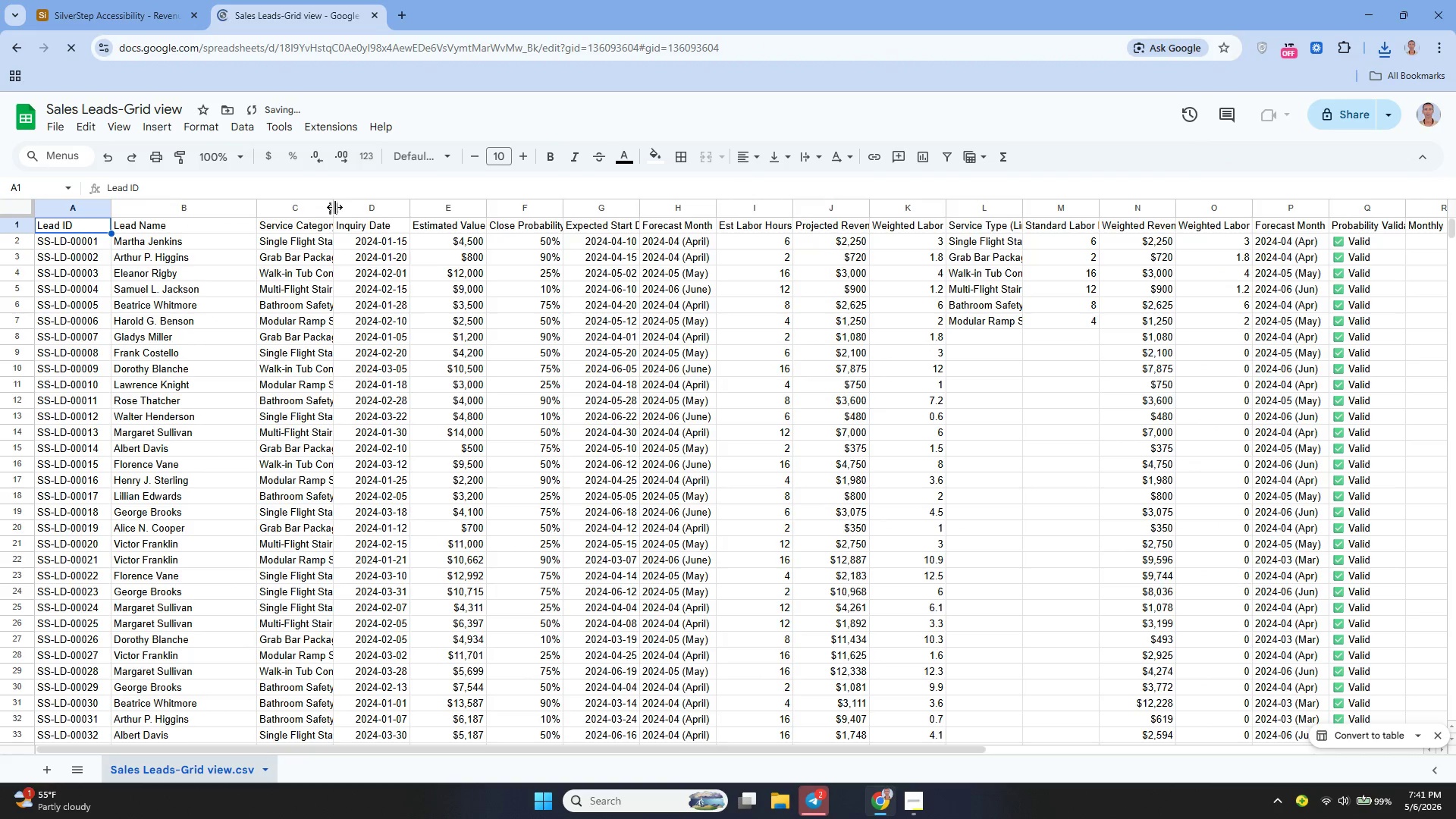 
left_click_drag(start_coordinate=[333, 207], to_coordinate=[372, 218])
 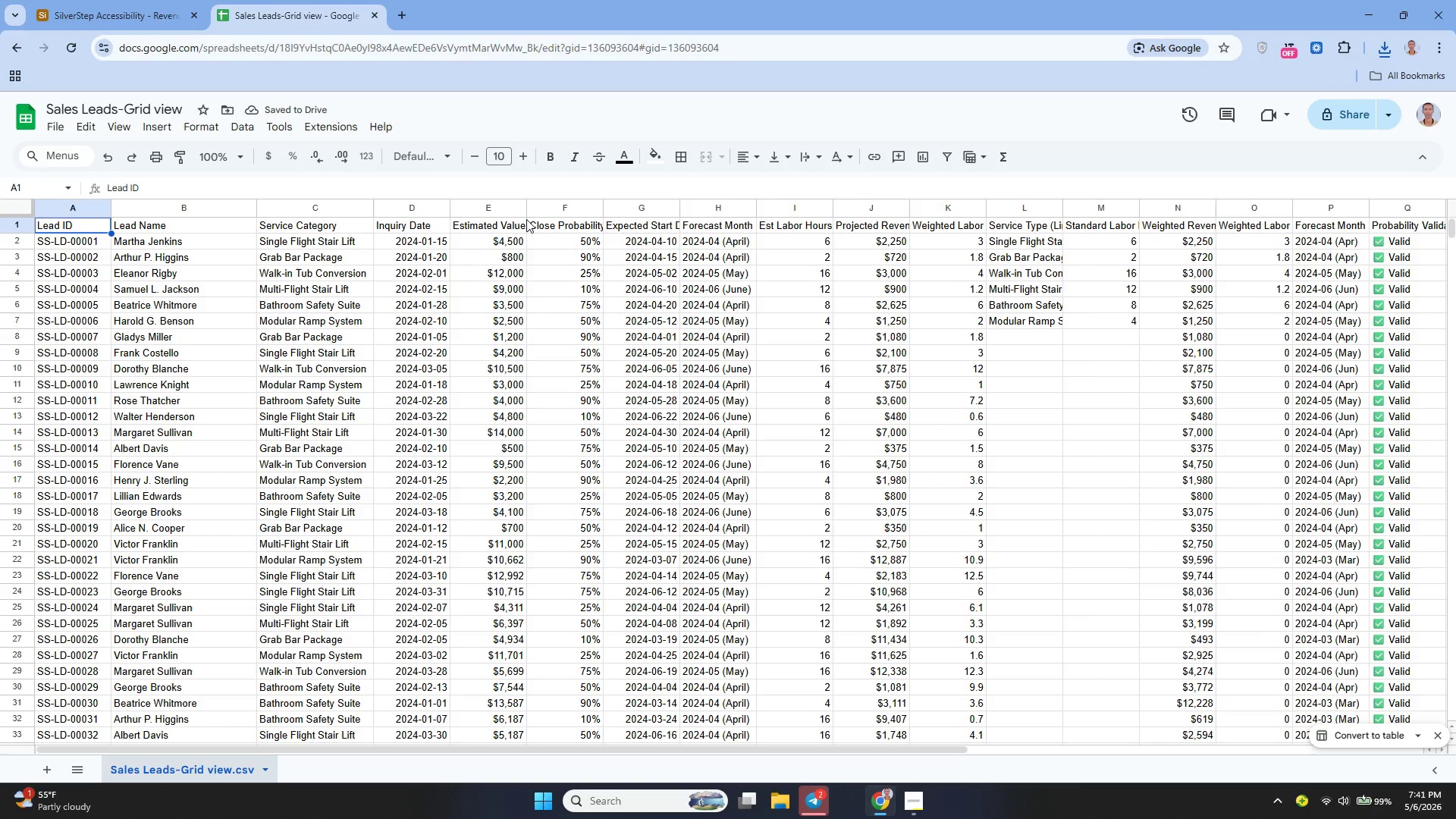 
left_click_drag(start_coordinate=[525, 211], to_coordinate=[546, 214])
 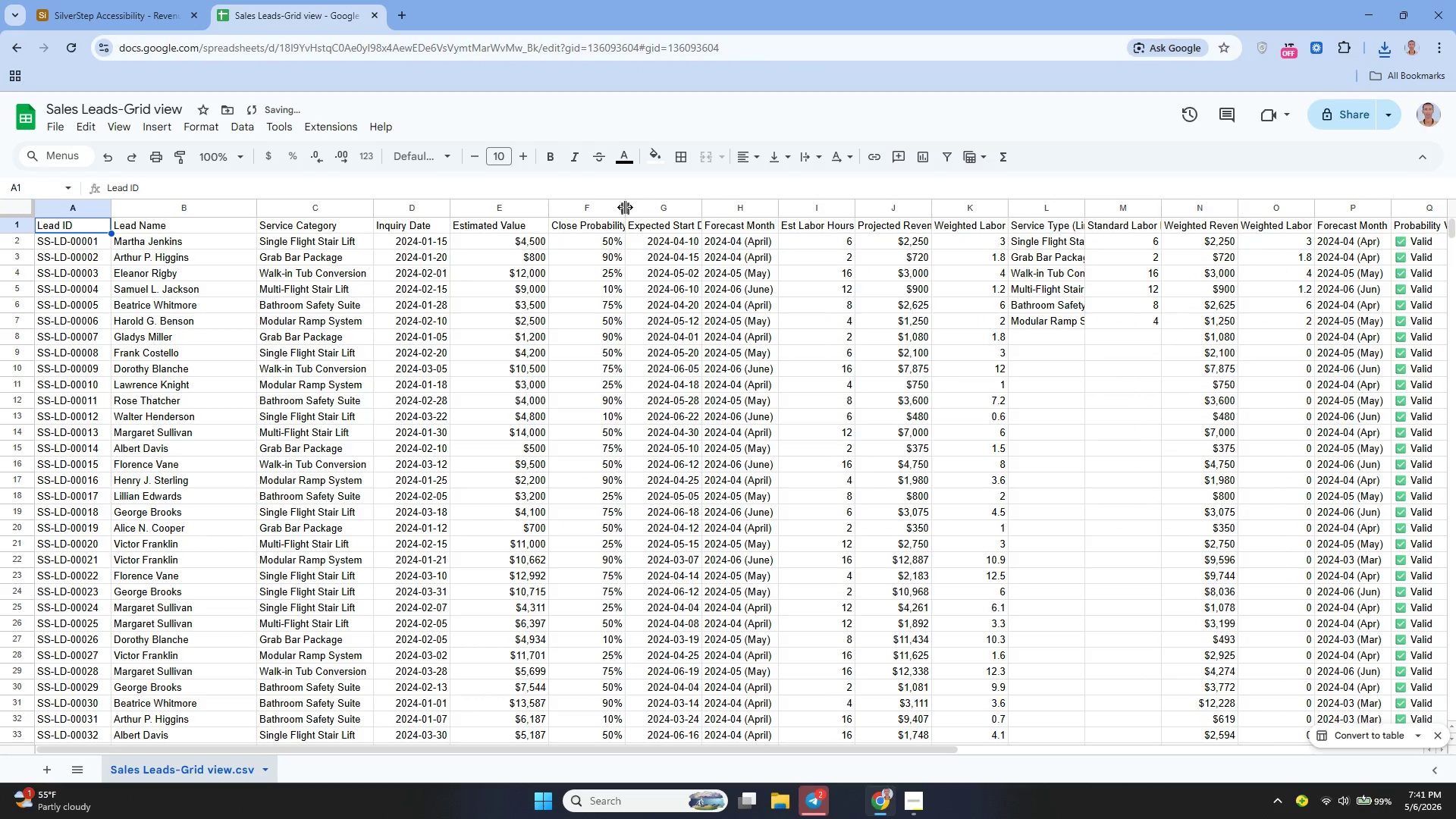 
left_click_drag(start_coordinate=[622, 207], to_coordinate=[681, 227])
 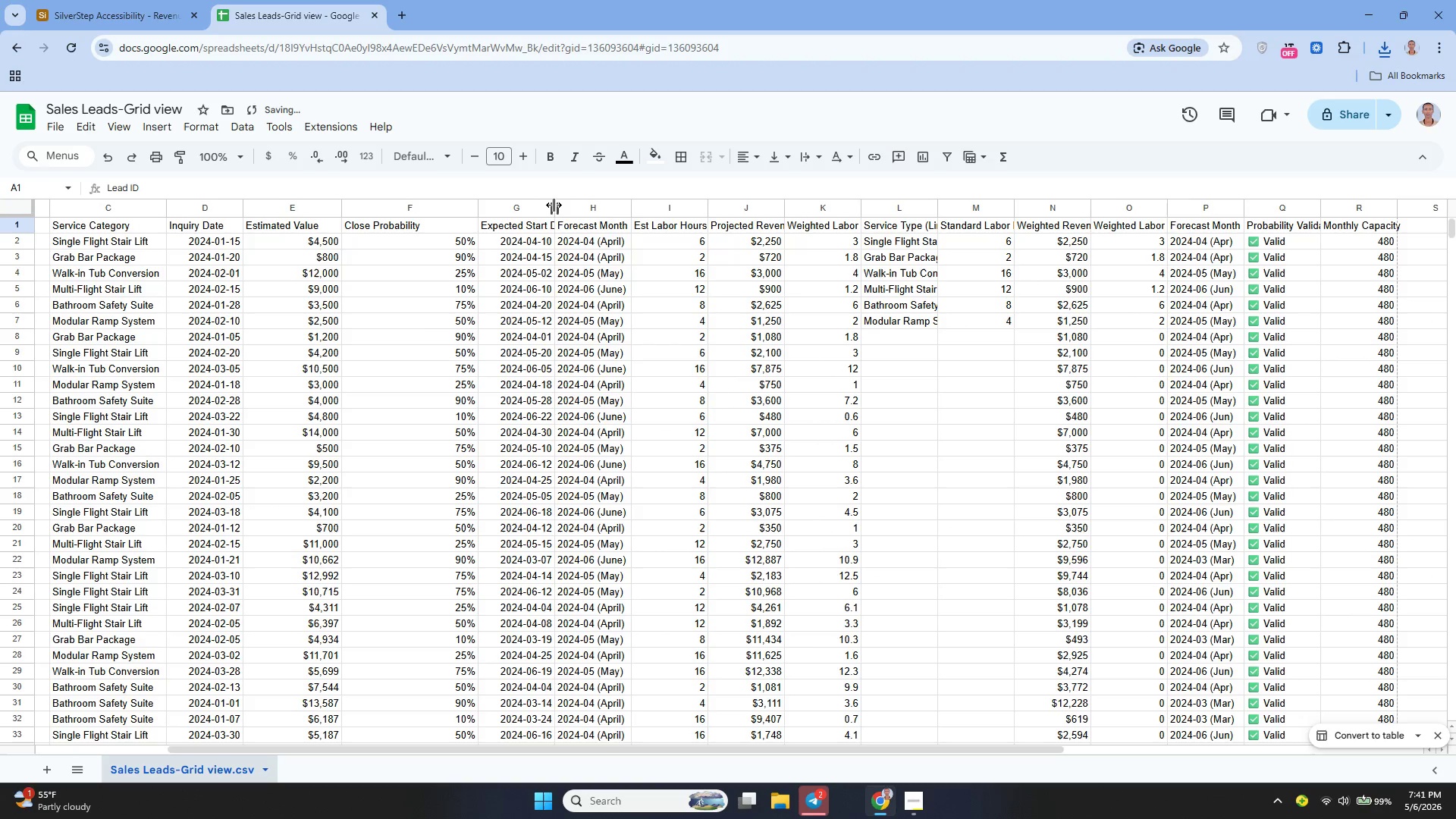 
left_click_drag(start_coordinate=[552, 205], to_coordinate=[641, 218])
 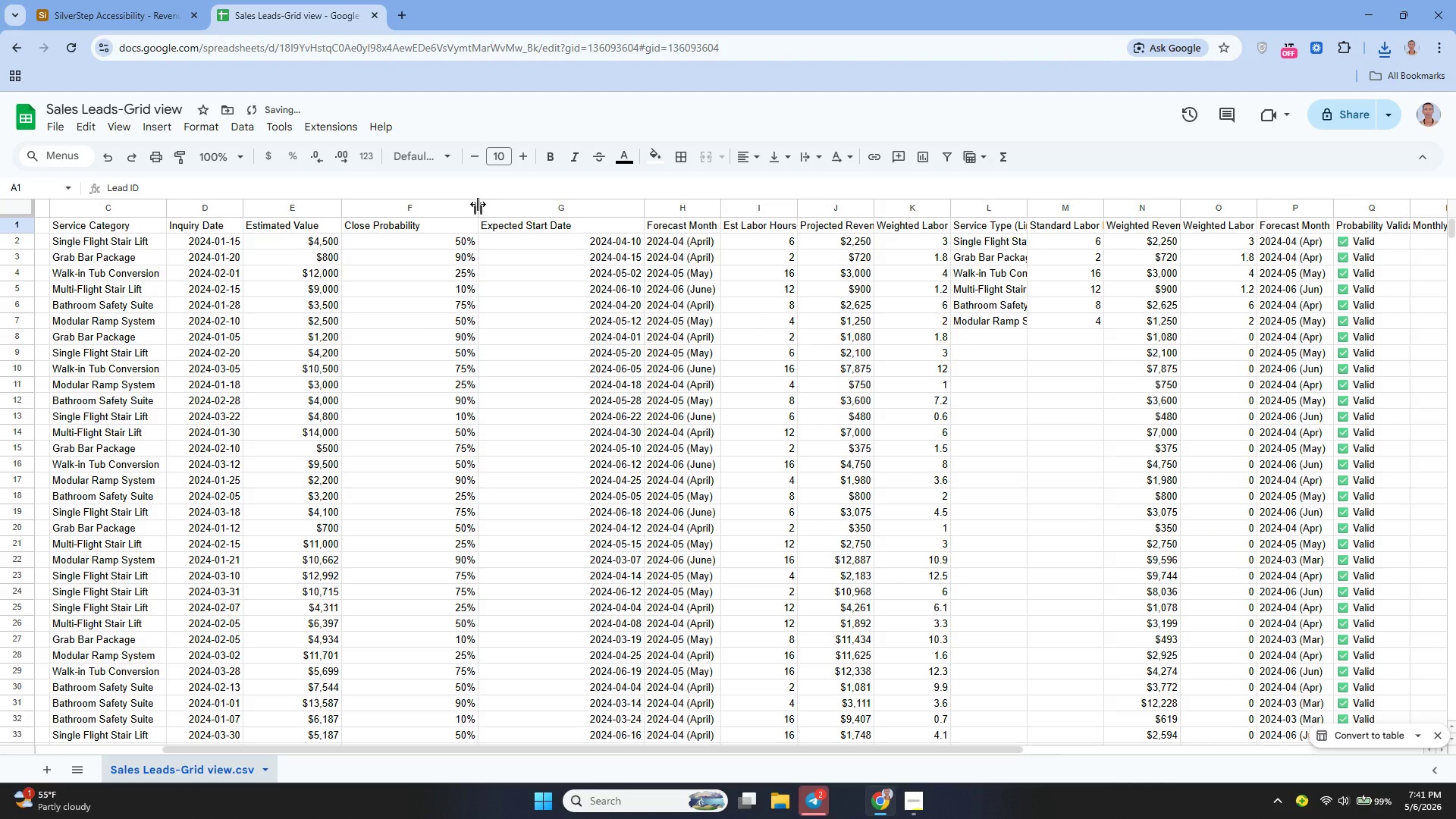 
left_click_drag(start_coordinate=[478, 204], to_coordinate=[440, 202])
 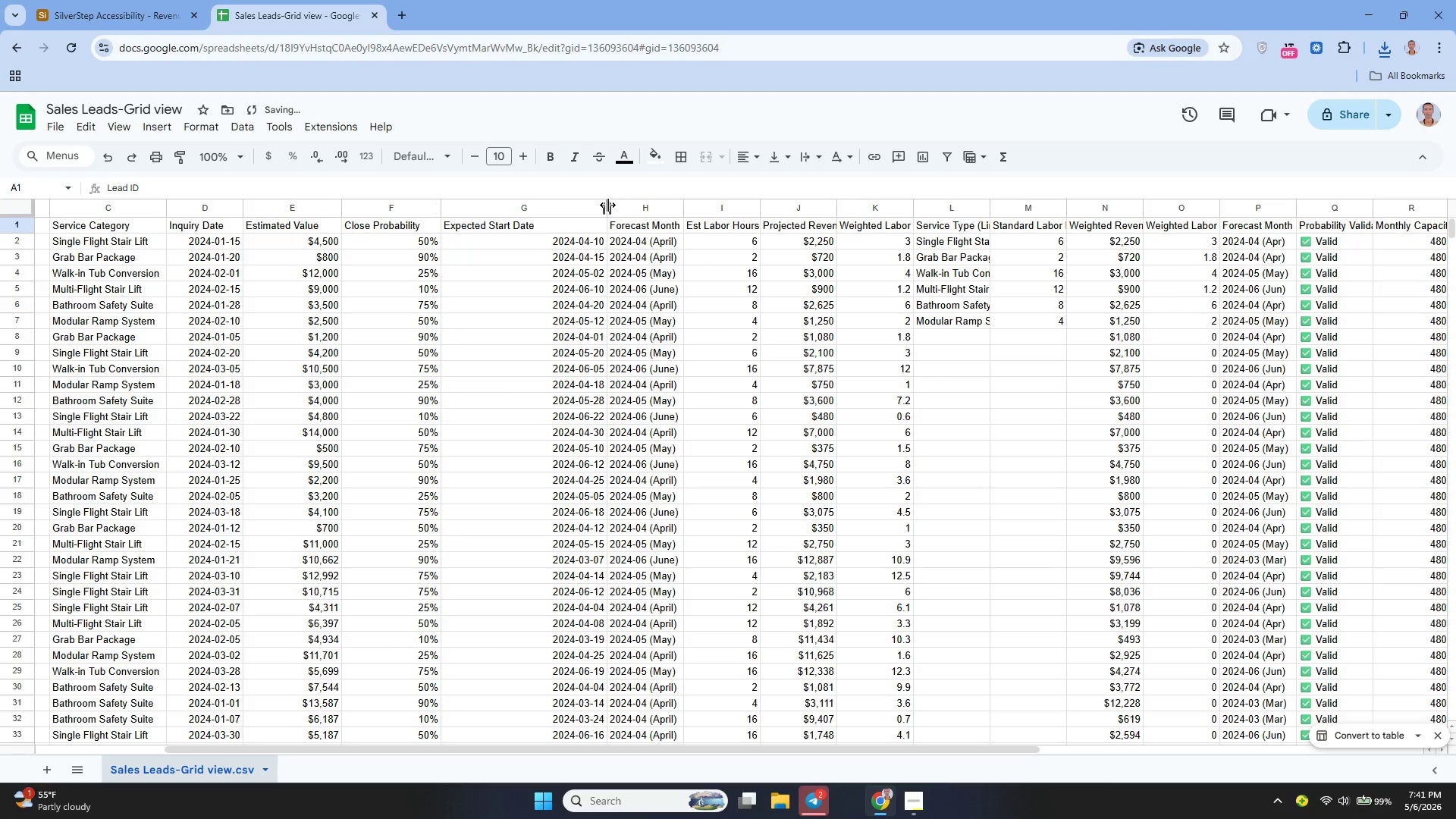 
left_click_drag(start_coordinate=[607, 205], to_coordinate=[551, 203])
 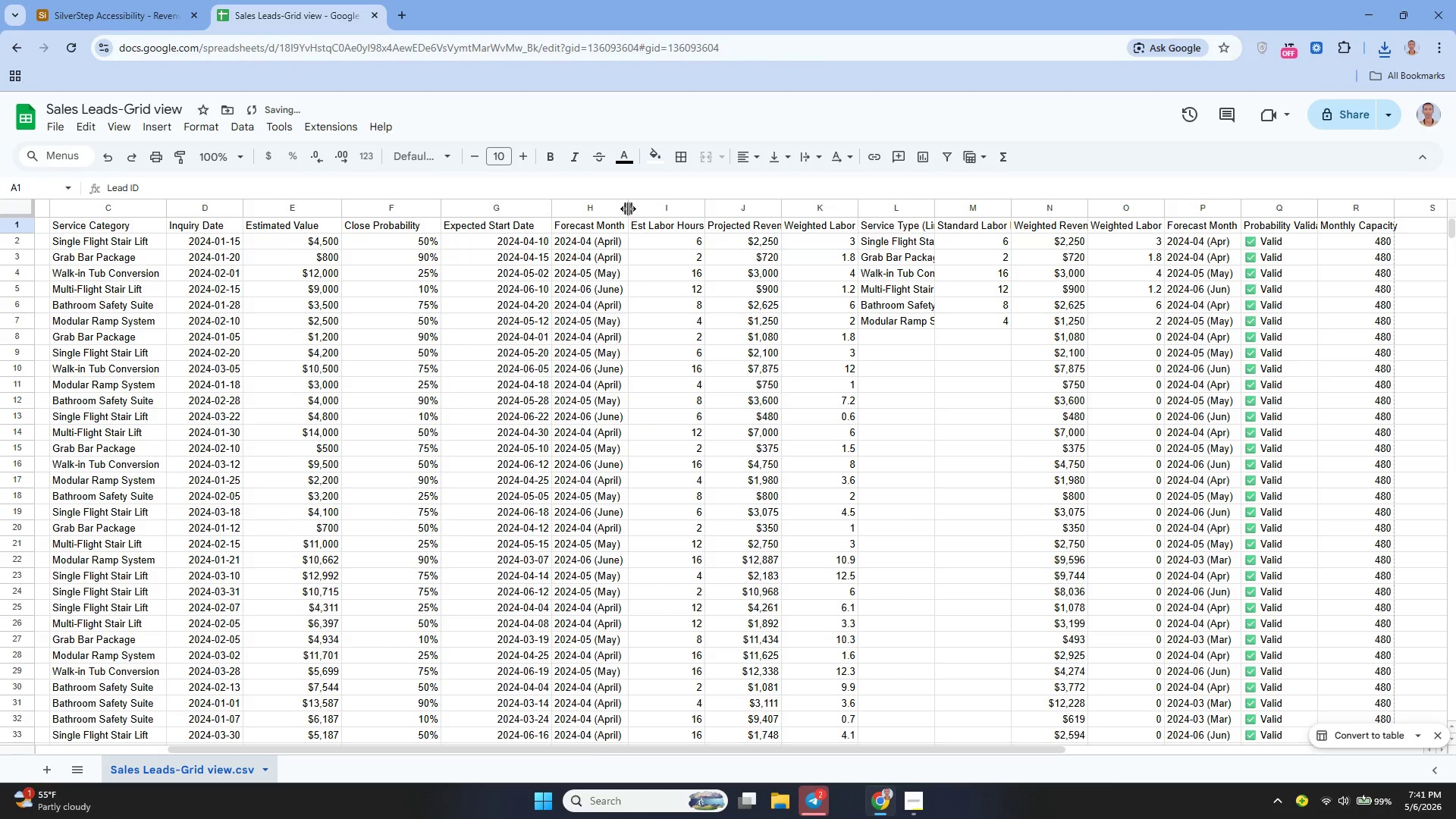 
left_click_drag(start_coordinate=[628, 208], to_coordinate=[654, 215])
 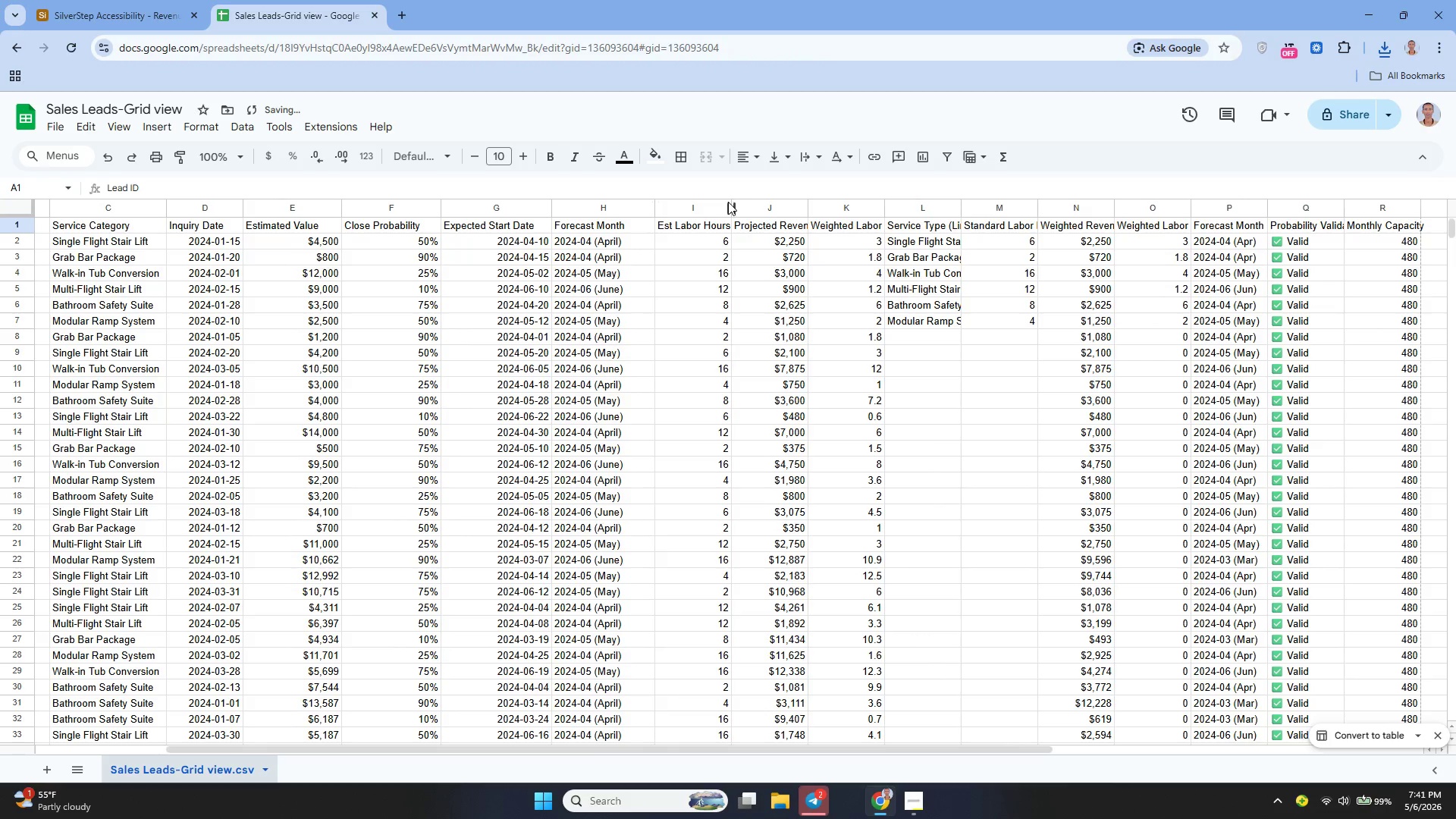 
left_click([728, 202])
 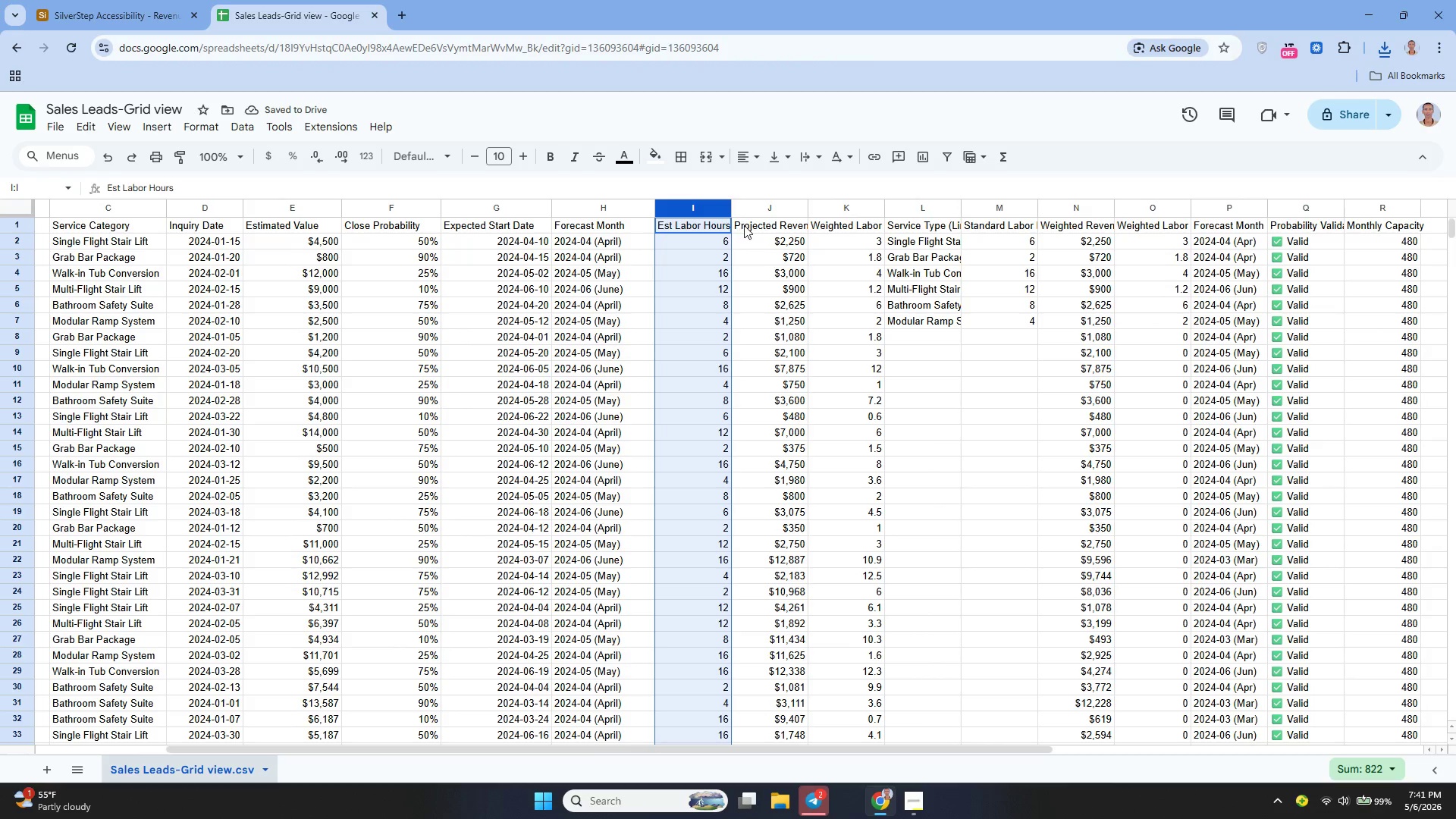 
left_click([744, 225])
 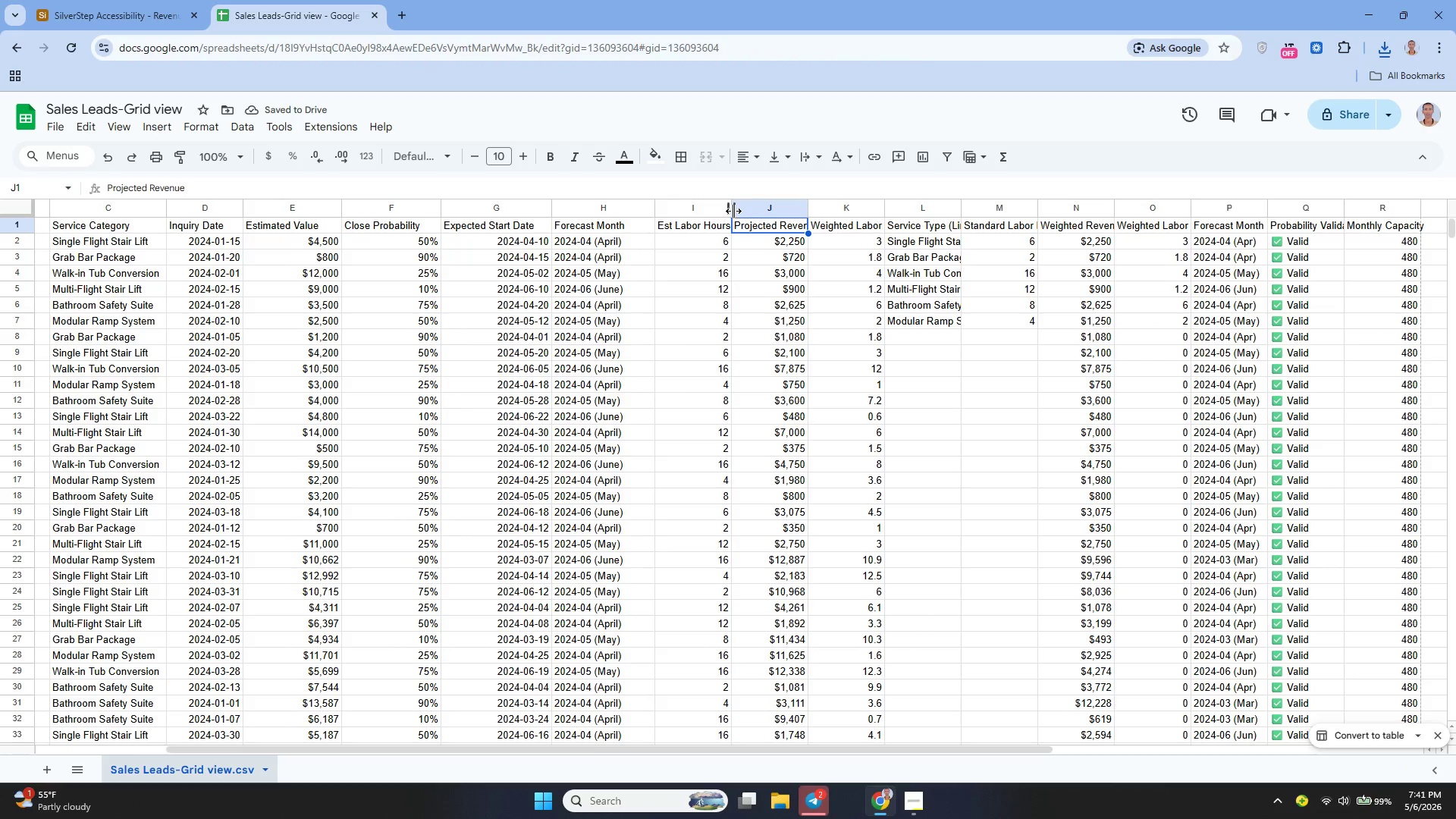 
left_click_drag(start_coordinate=[733, 211], to_coordinate=[752, 219])
 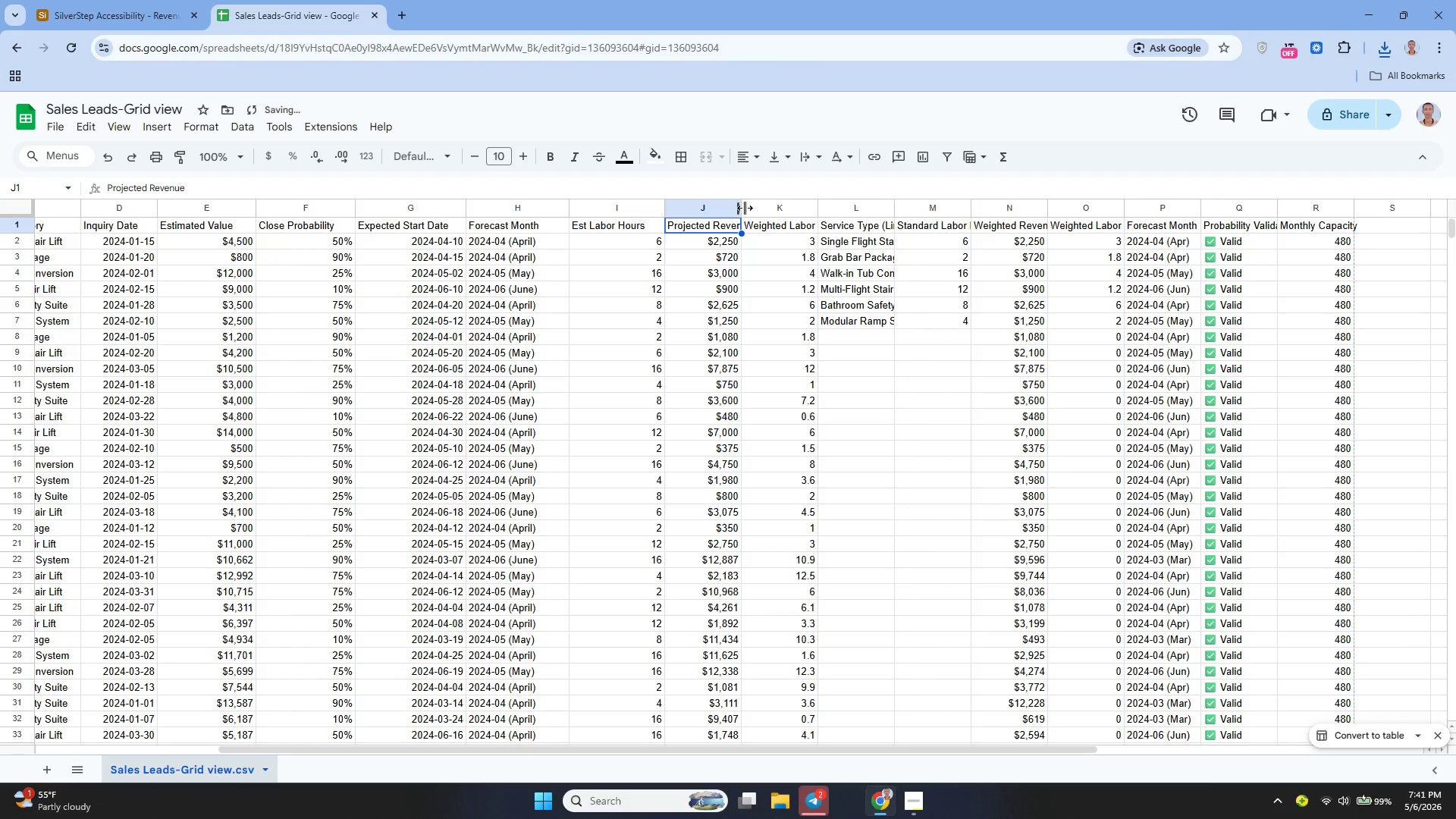 
left_click_drag(start_coordinate=[741, 206], to_coordinate=[761, 210])
 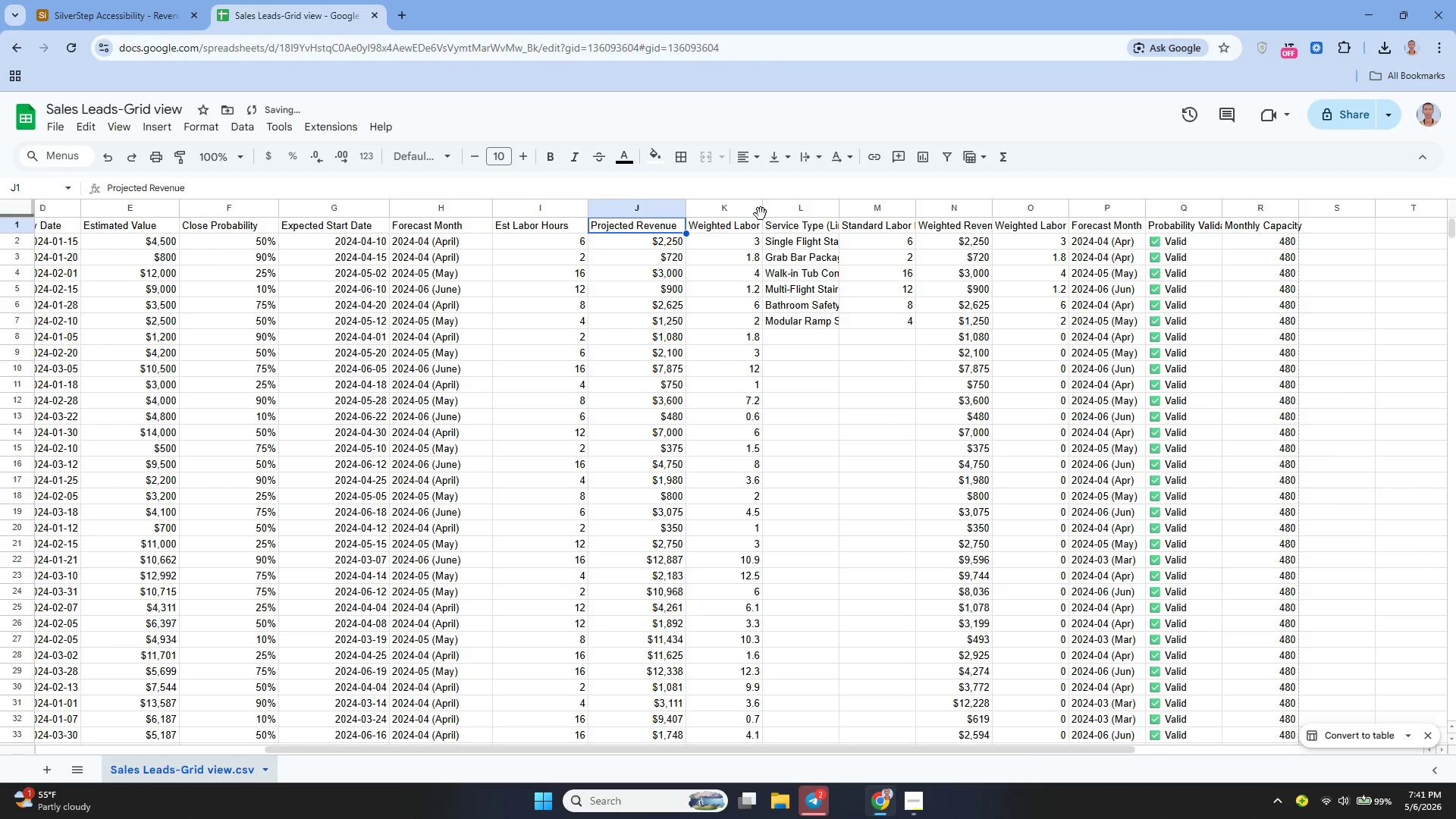 
left_click_drag(start_coordinate=[761, 209], to_coordinate=[774, 215])
 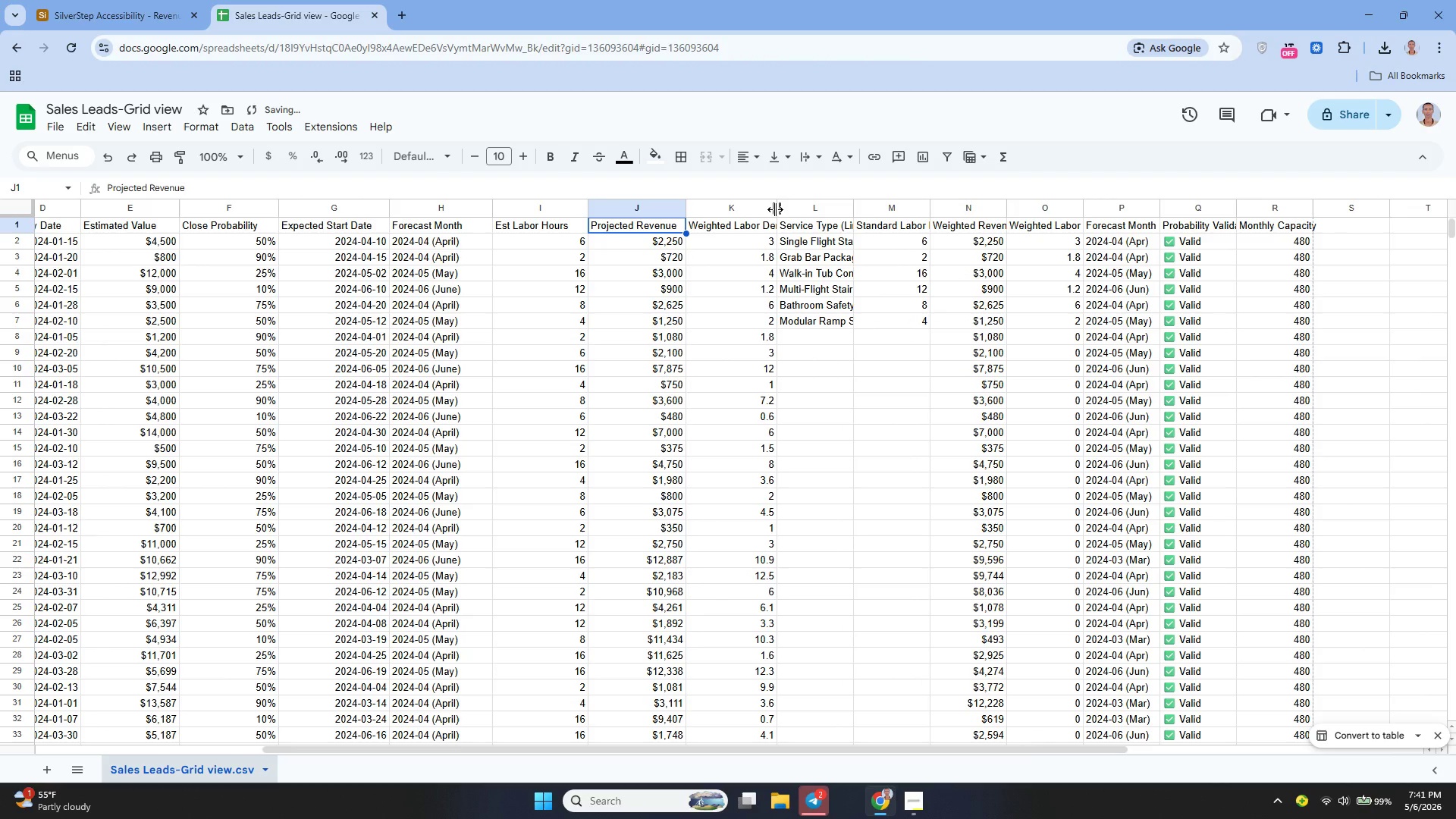 
left_click_drag(start_coordinate=[775, 209], to_coordinate=[789, 212])
 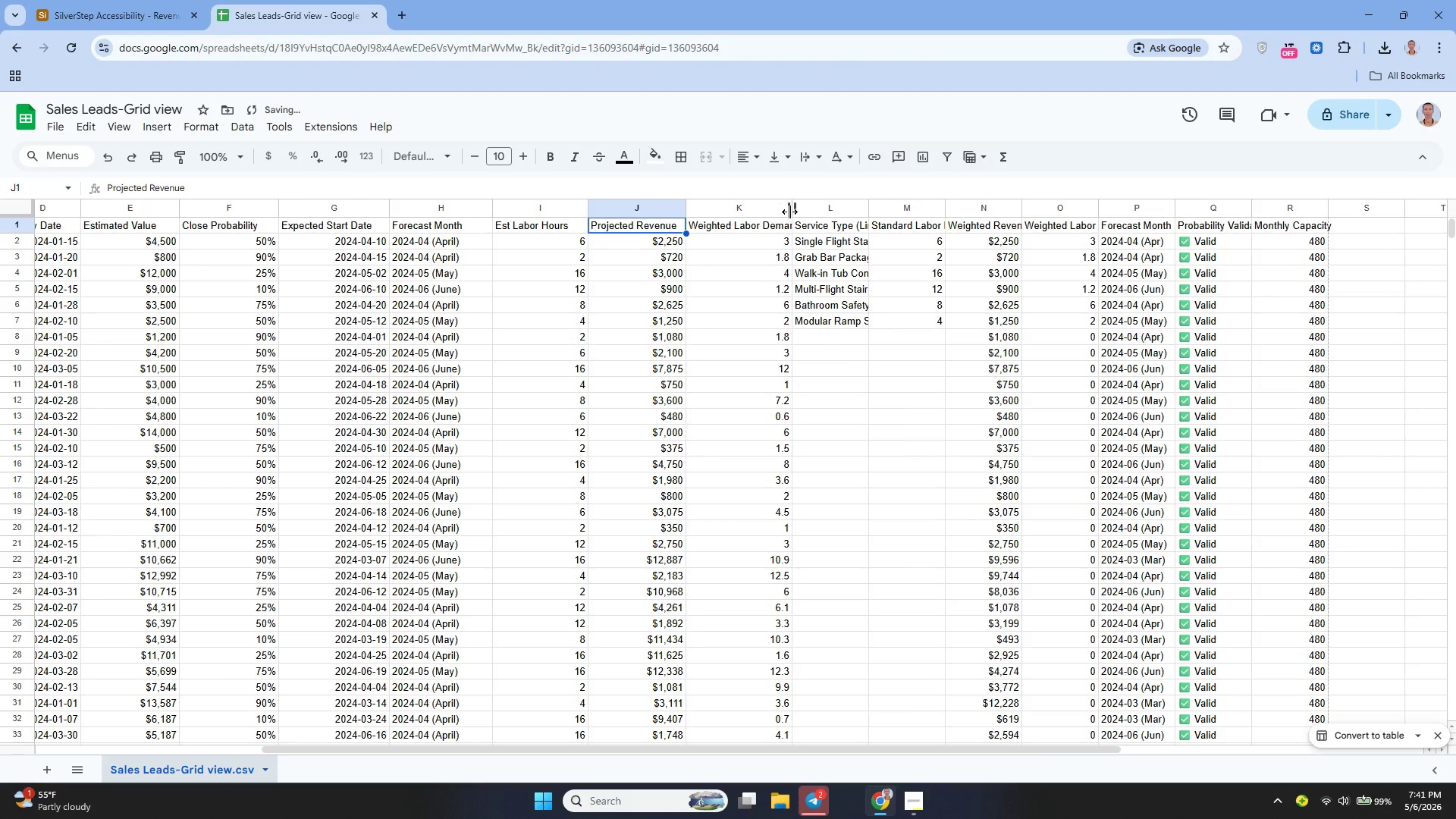 
left_click_drag(start_coordinate=[789, 212], to_coordinate=[815, 220])
 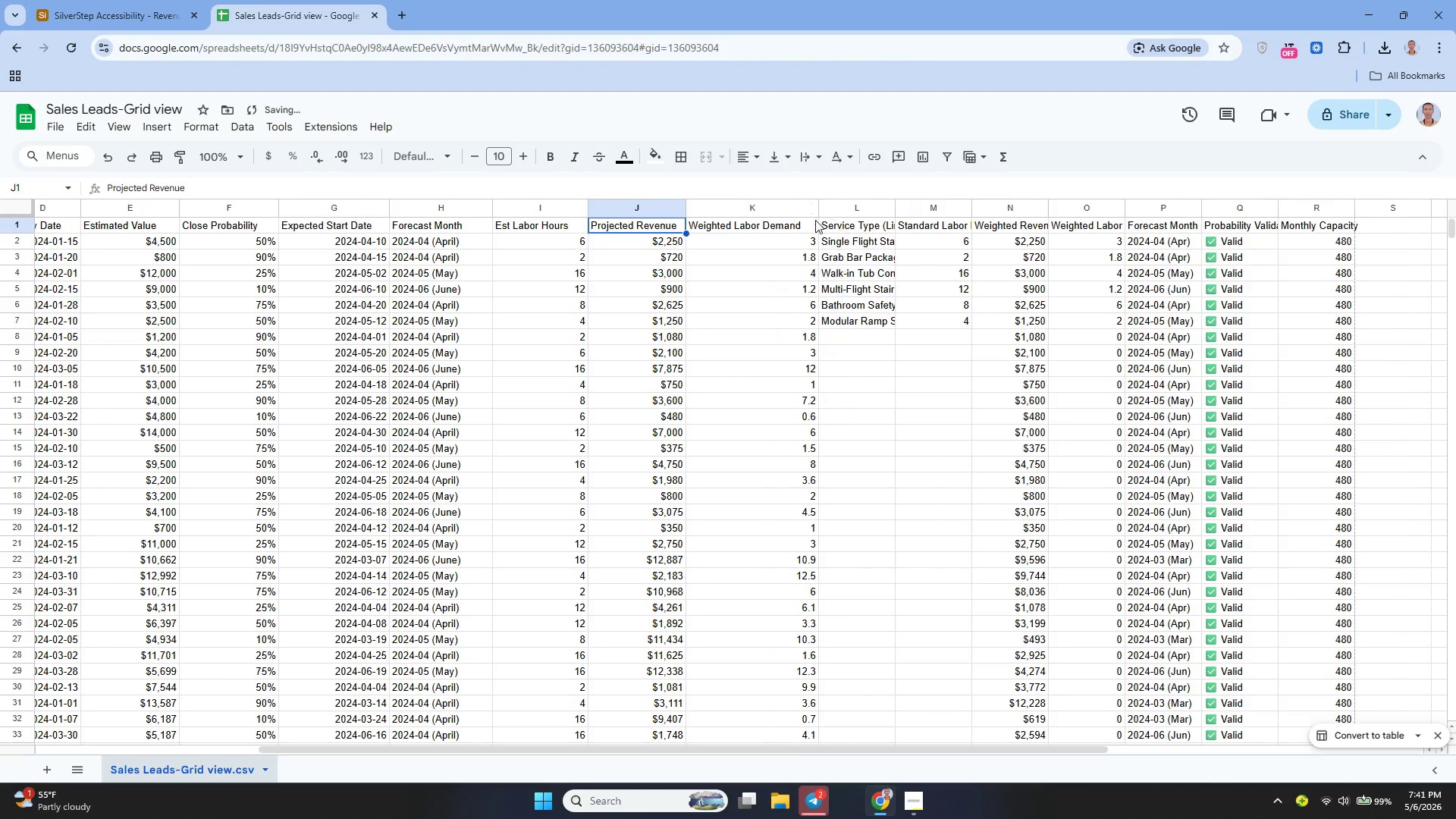 
mouse_move([783, 209])
 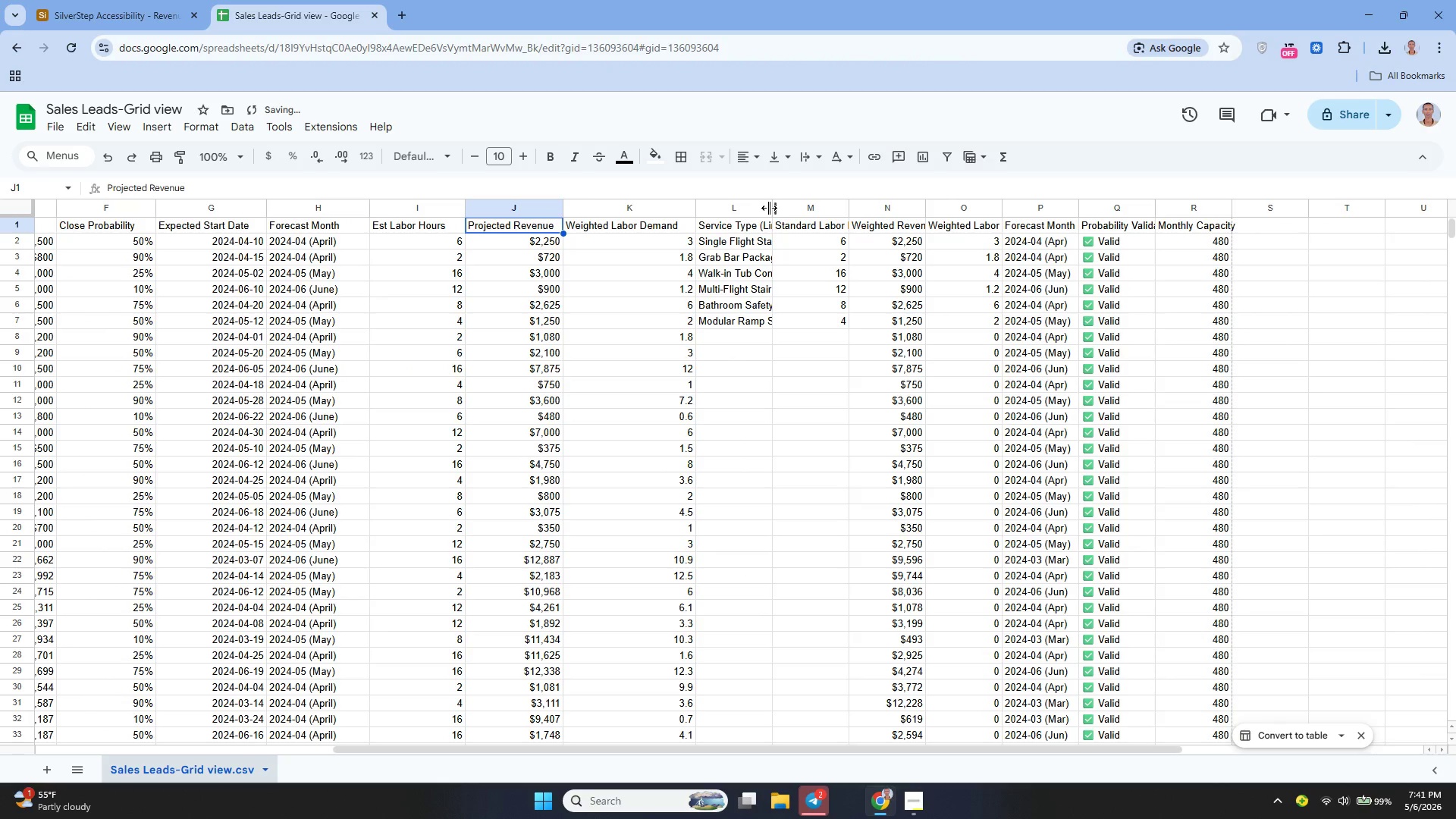 
left_click_drag(start_coordinate=[769, 208], to_coordinate=[816, 216])
 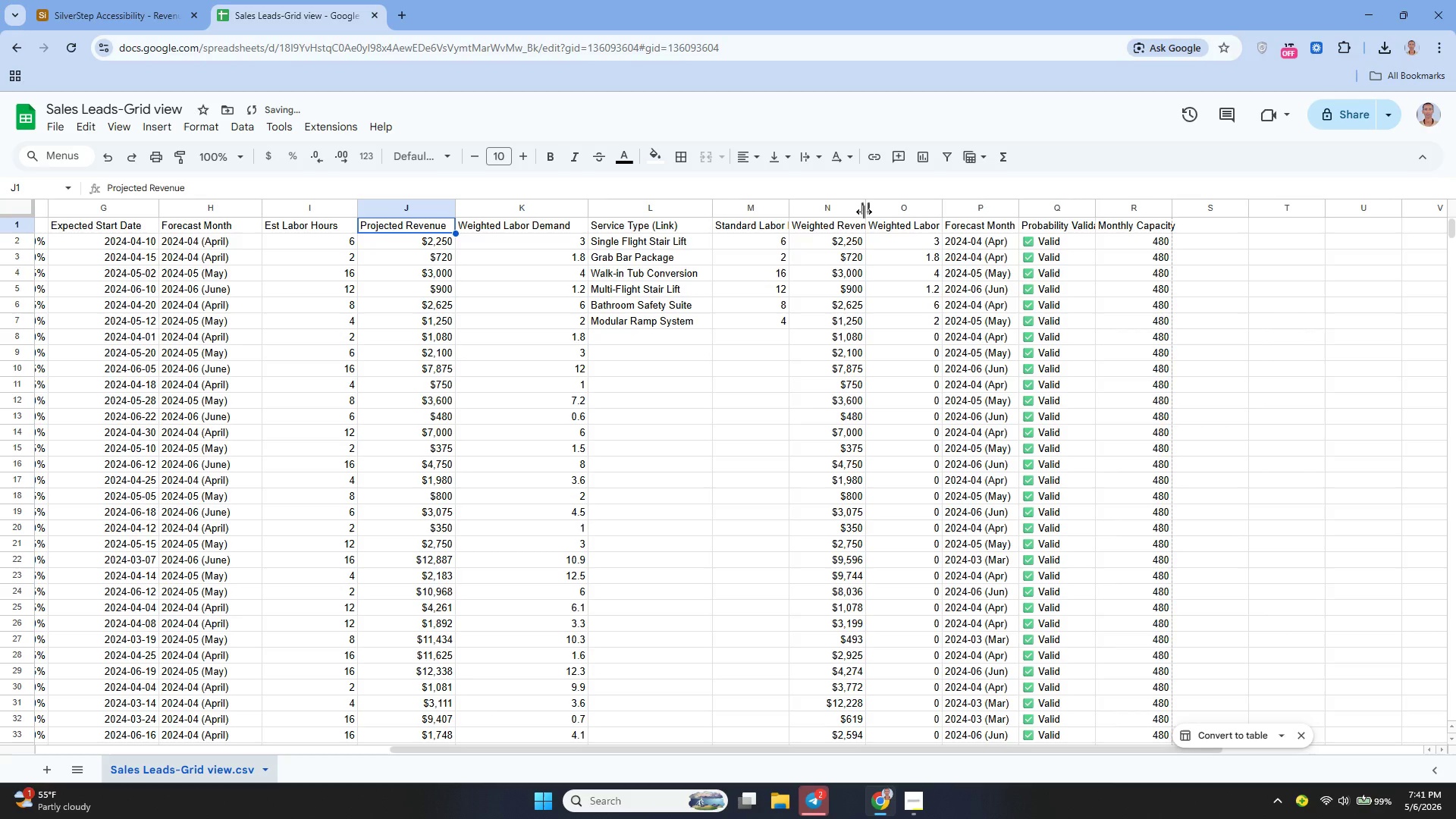 
left_click_drag(start_coordinate=[864, 211], to_coordinate=[878, 213])
 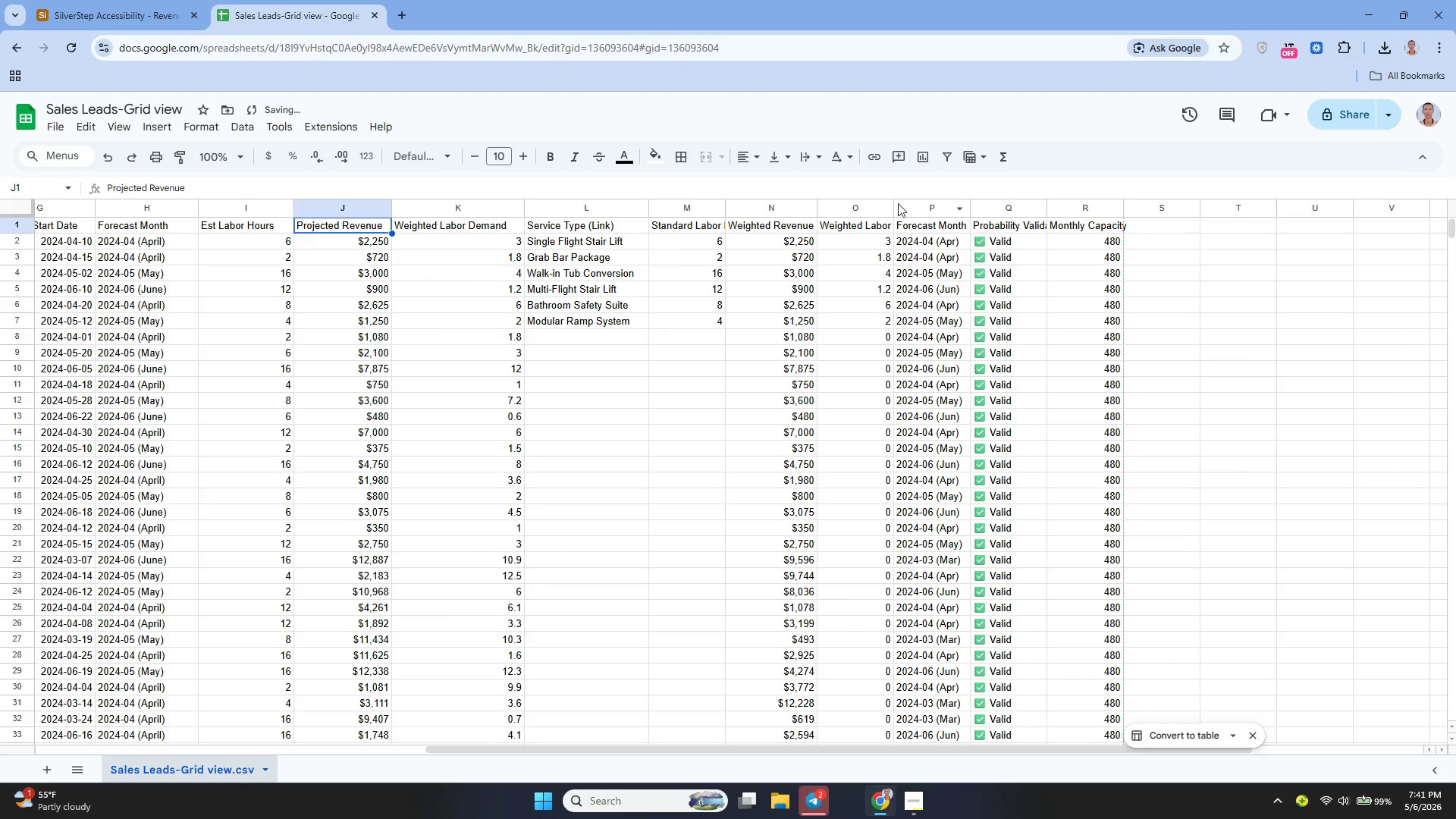 
left_click_drag(start_coordinate=[892, 203], to_coordinate=[900, 205])
 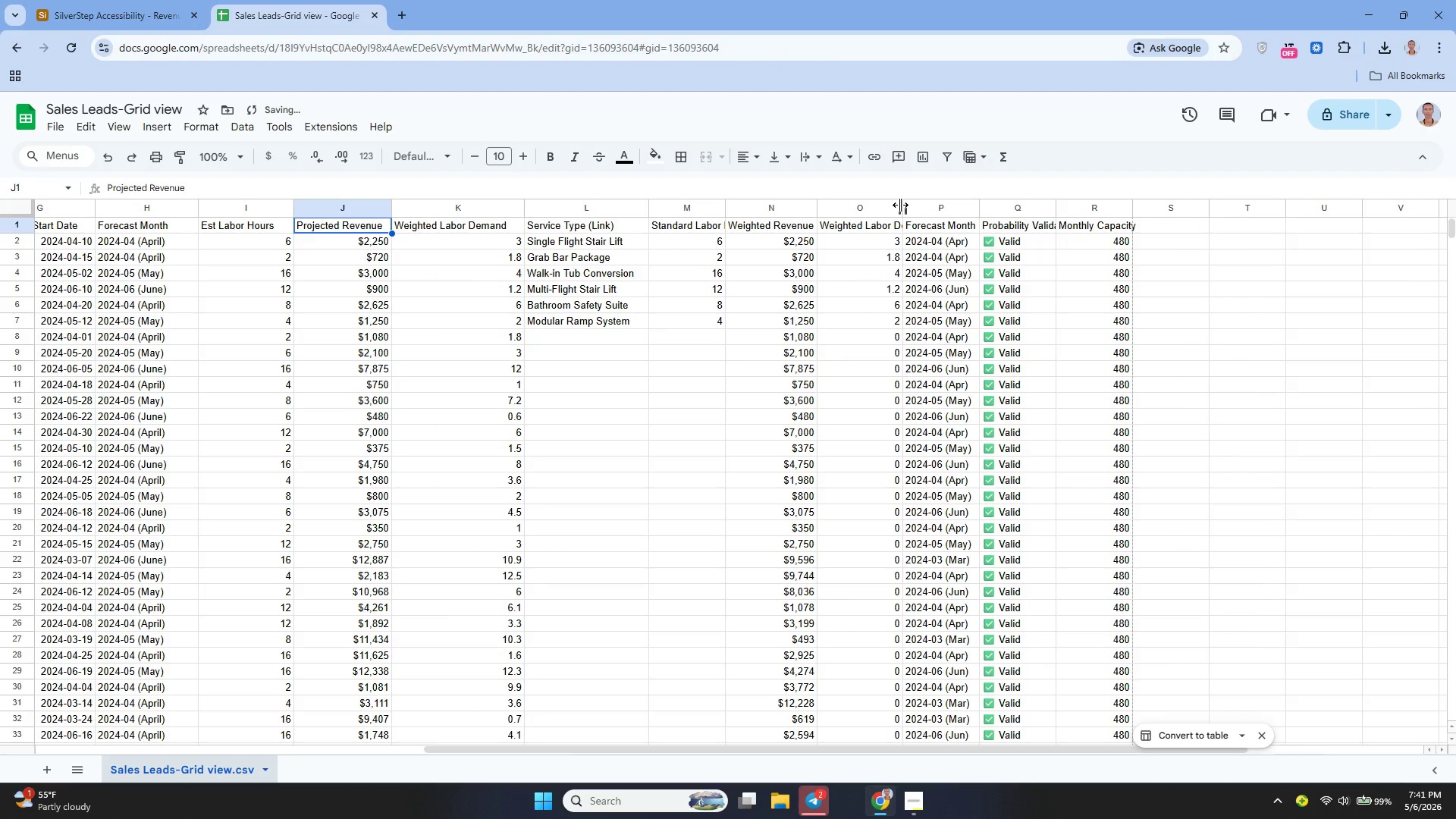 
left_click_drag(start_coordinate=[900, 205], to_coordinate=[916, 212])
 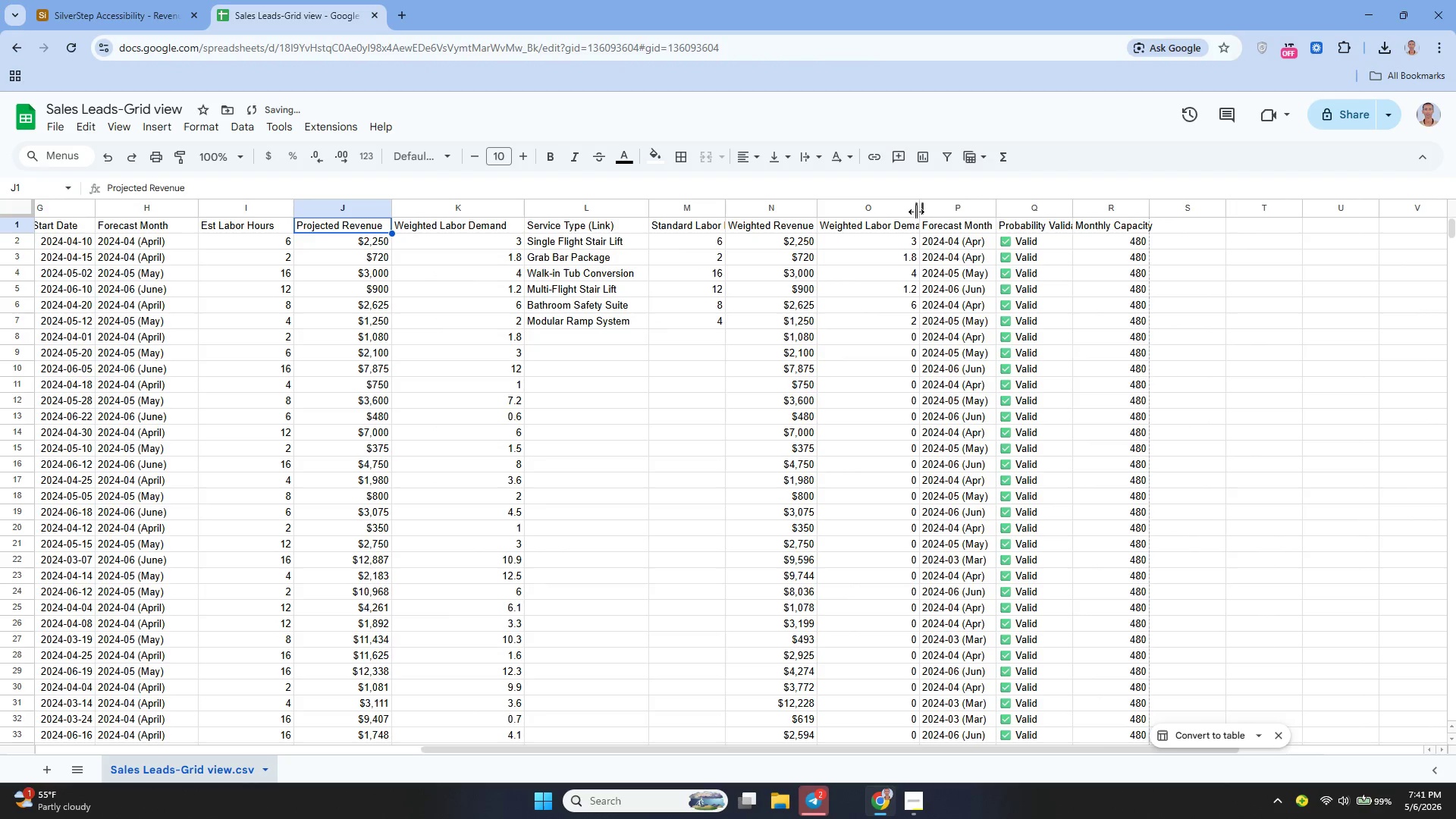 
left_click_drag(start_coordinate=[916, 212], to_coordinate=[937, 221])
 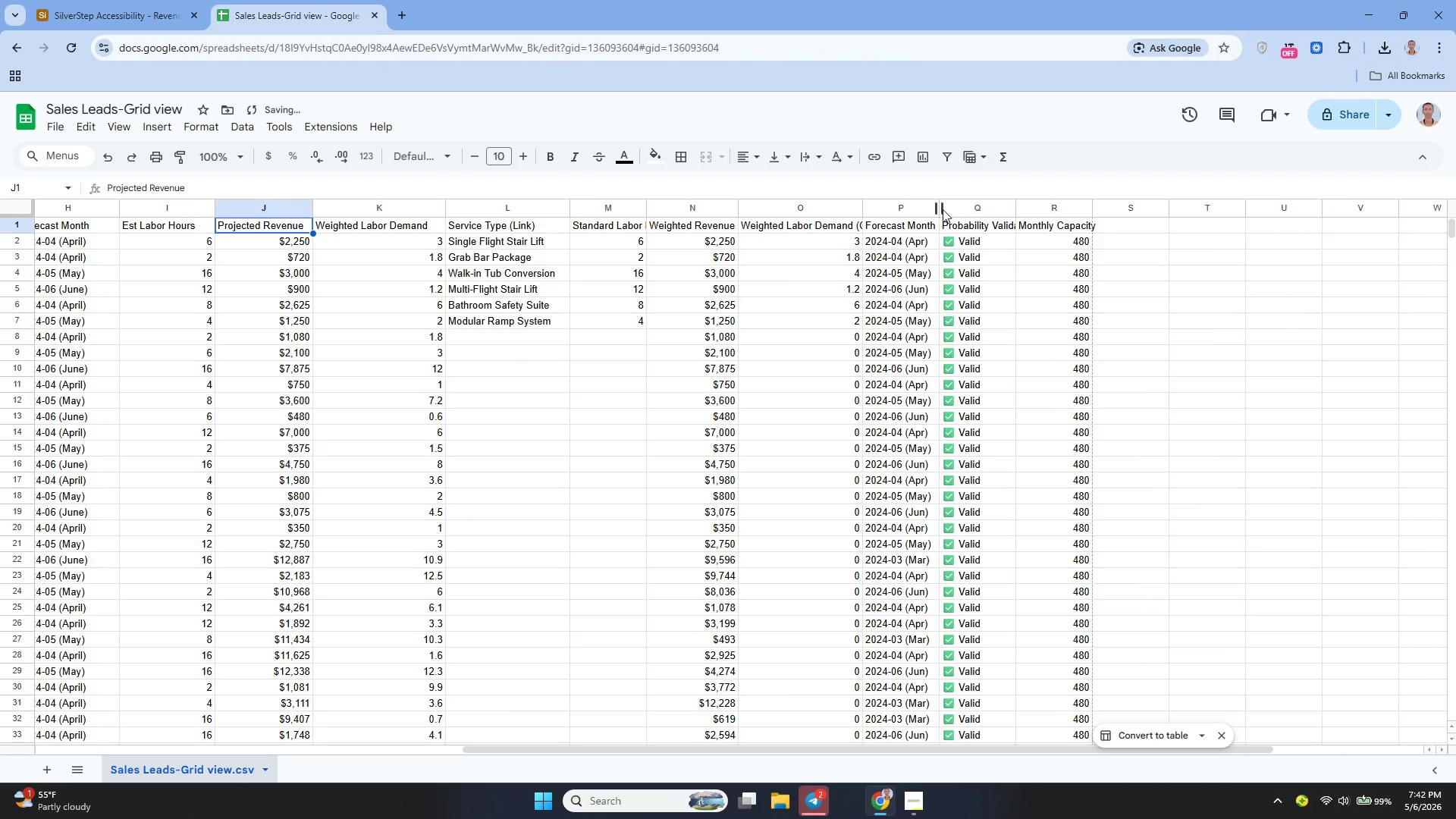 
left_click_drag(start_coordinate=[940, 208], to_coordinate=[961, 211])
 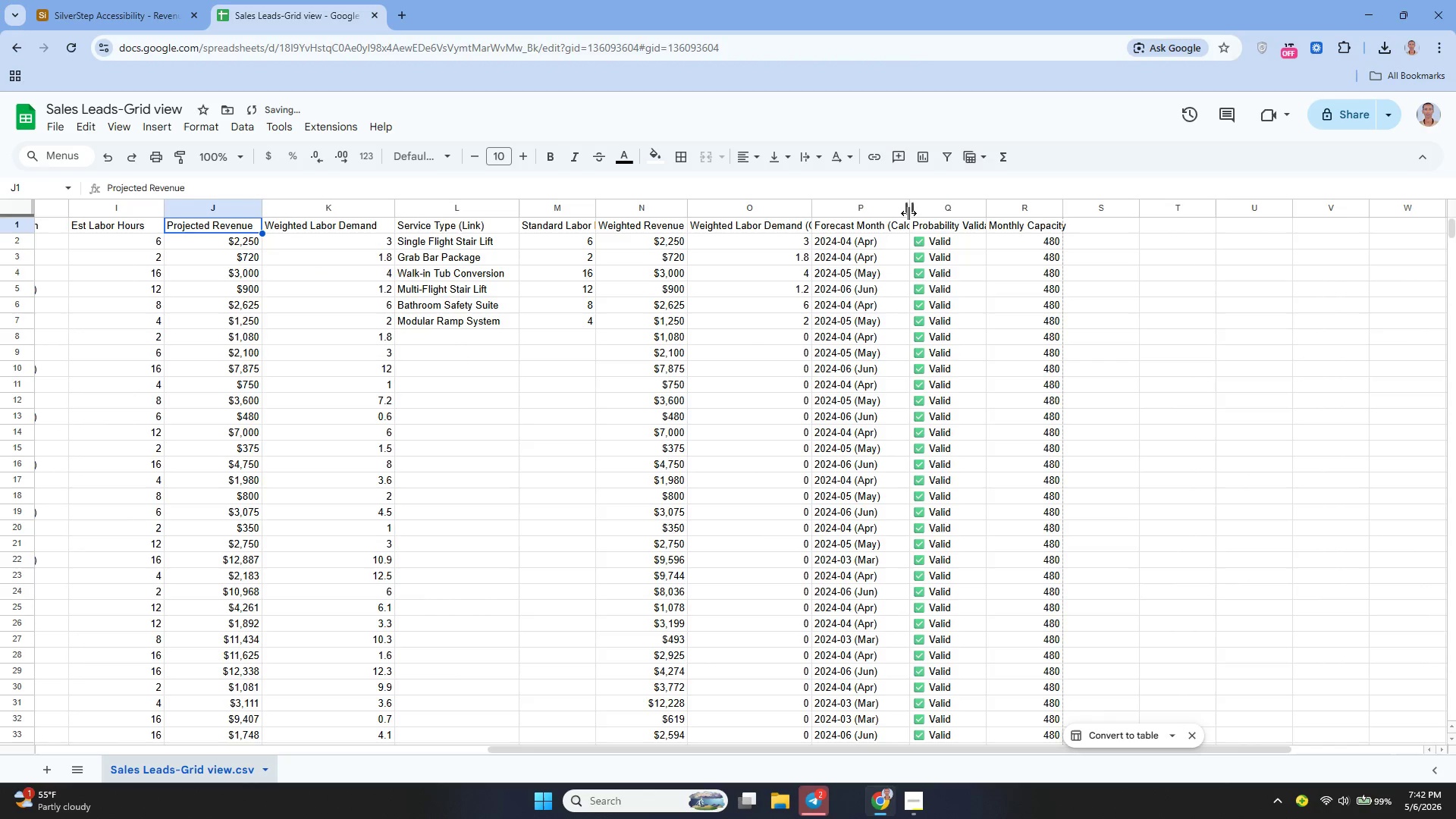 
left_click_drag(start_coordinate=[908, 212], to_coordinate=[946, 212])
 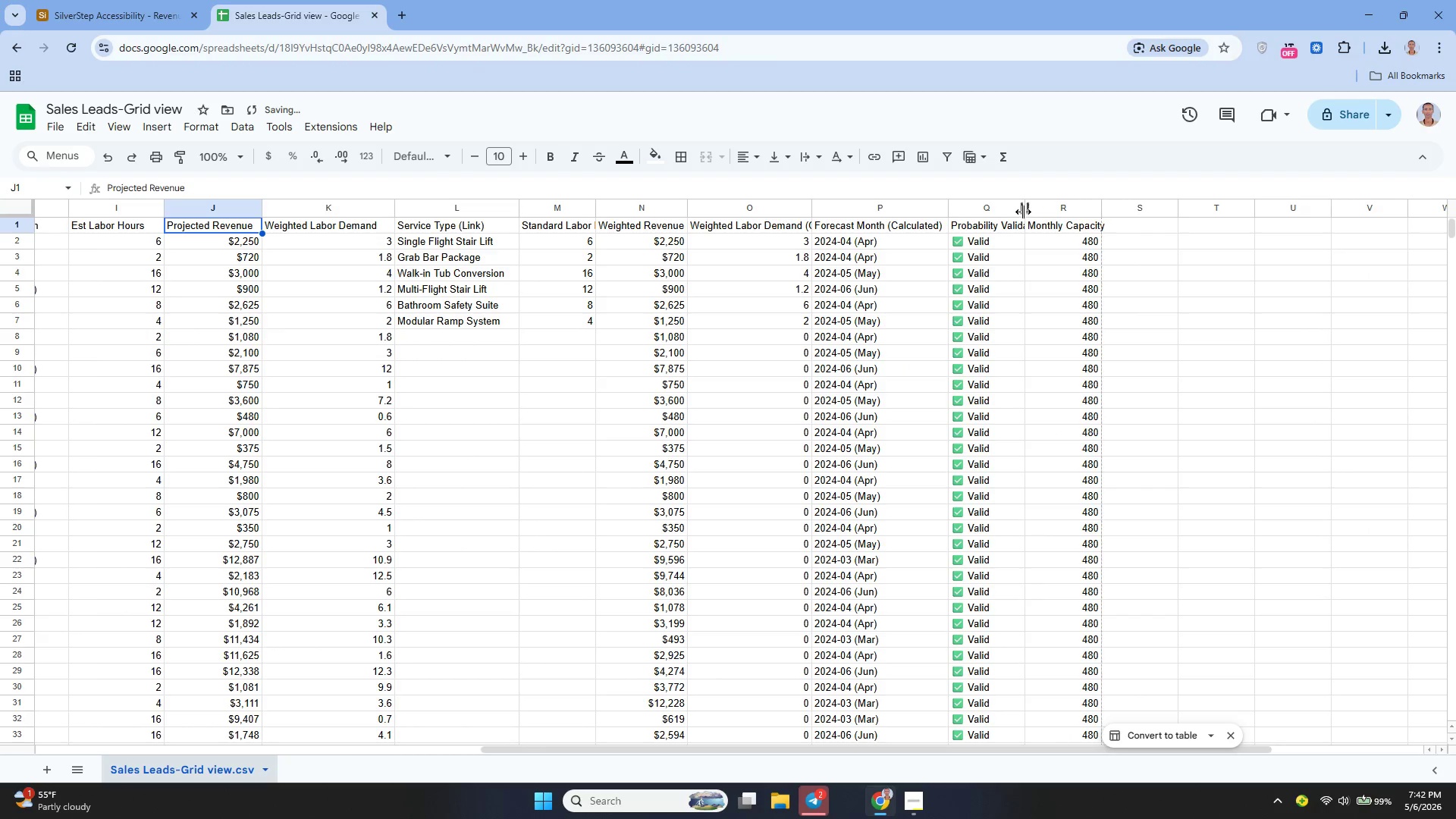 
left_click_drag(start_coordinate=[1022, 209], to_coordinate=[1046, 216])
 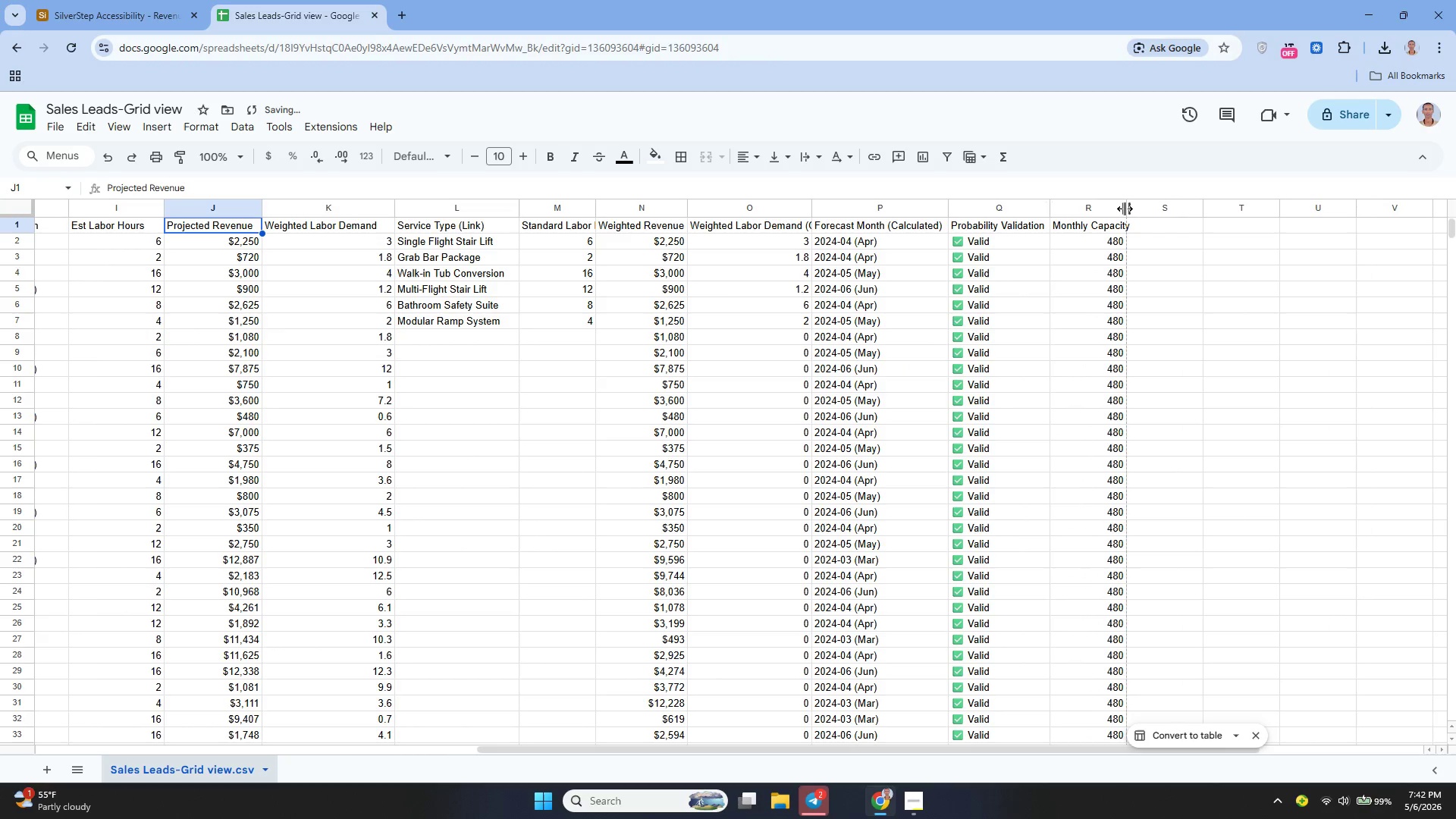 
left_click_drag(start_coordinate=[1125, 208], to_coordinate=[1131, 209])
 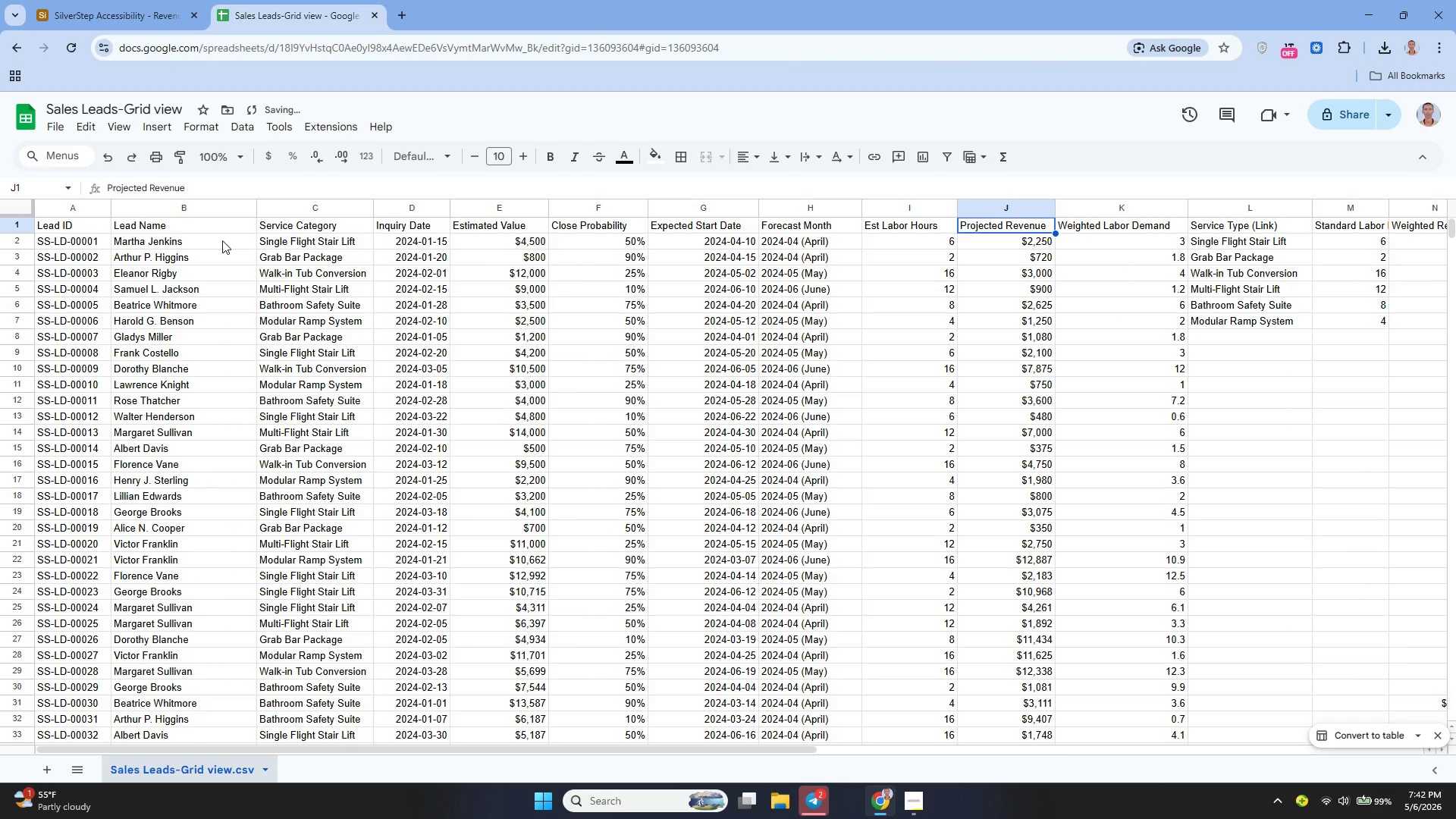 
left_click([5, 231])
 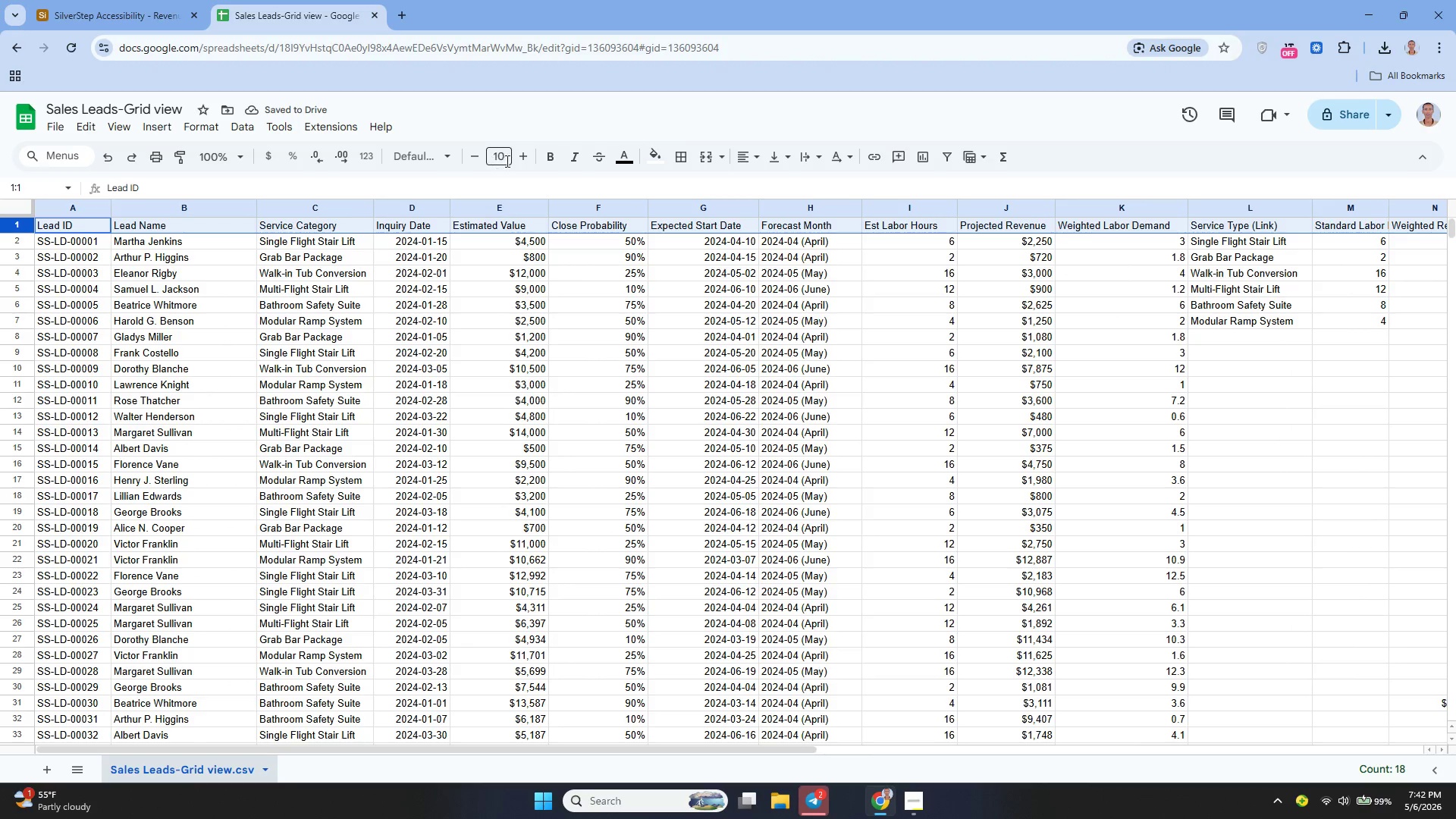 
left_click([525, 163])
 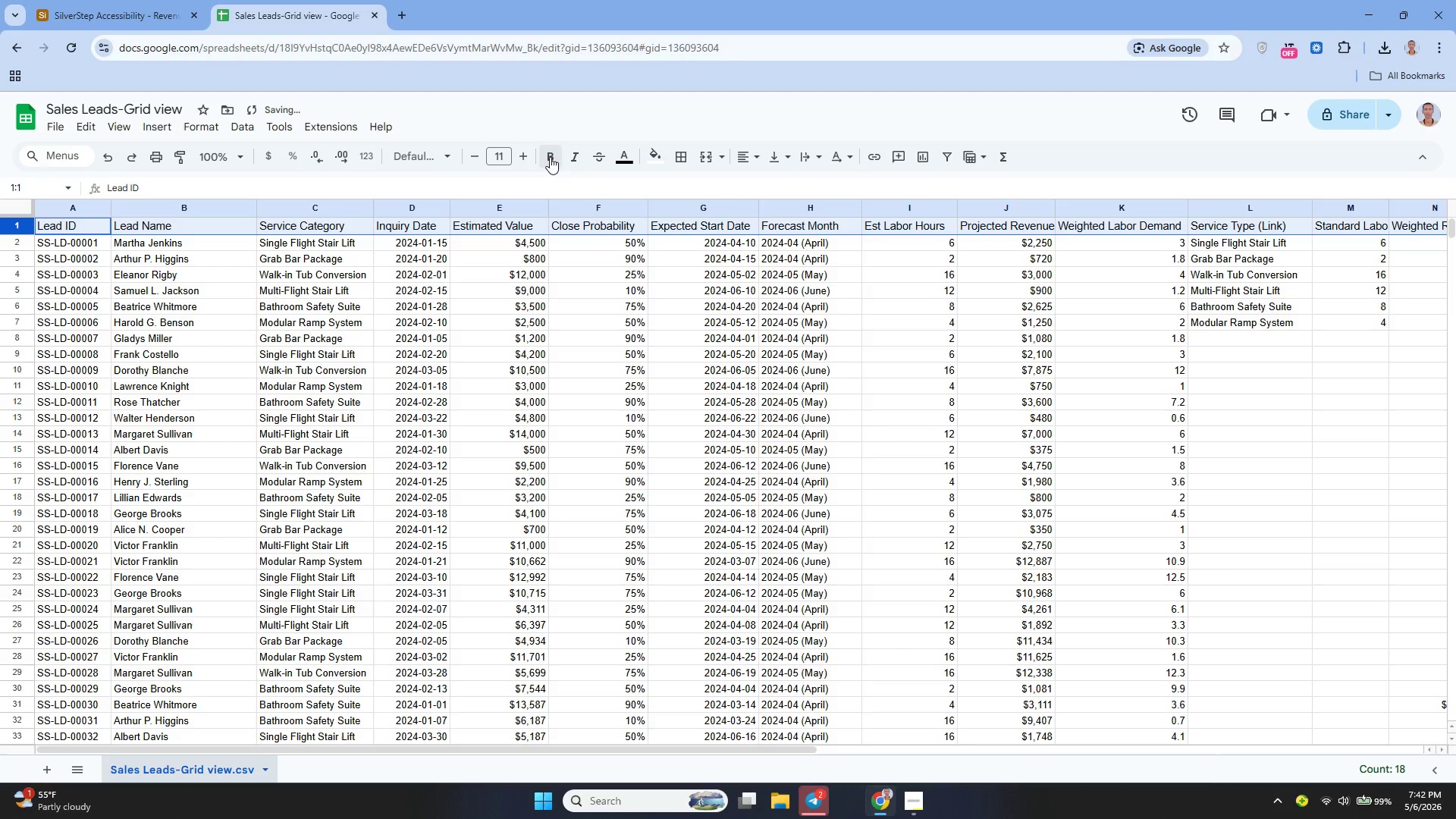 
left_click([552, 156])
 